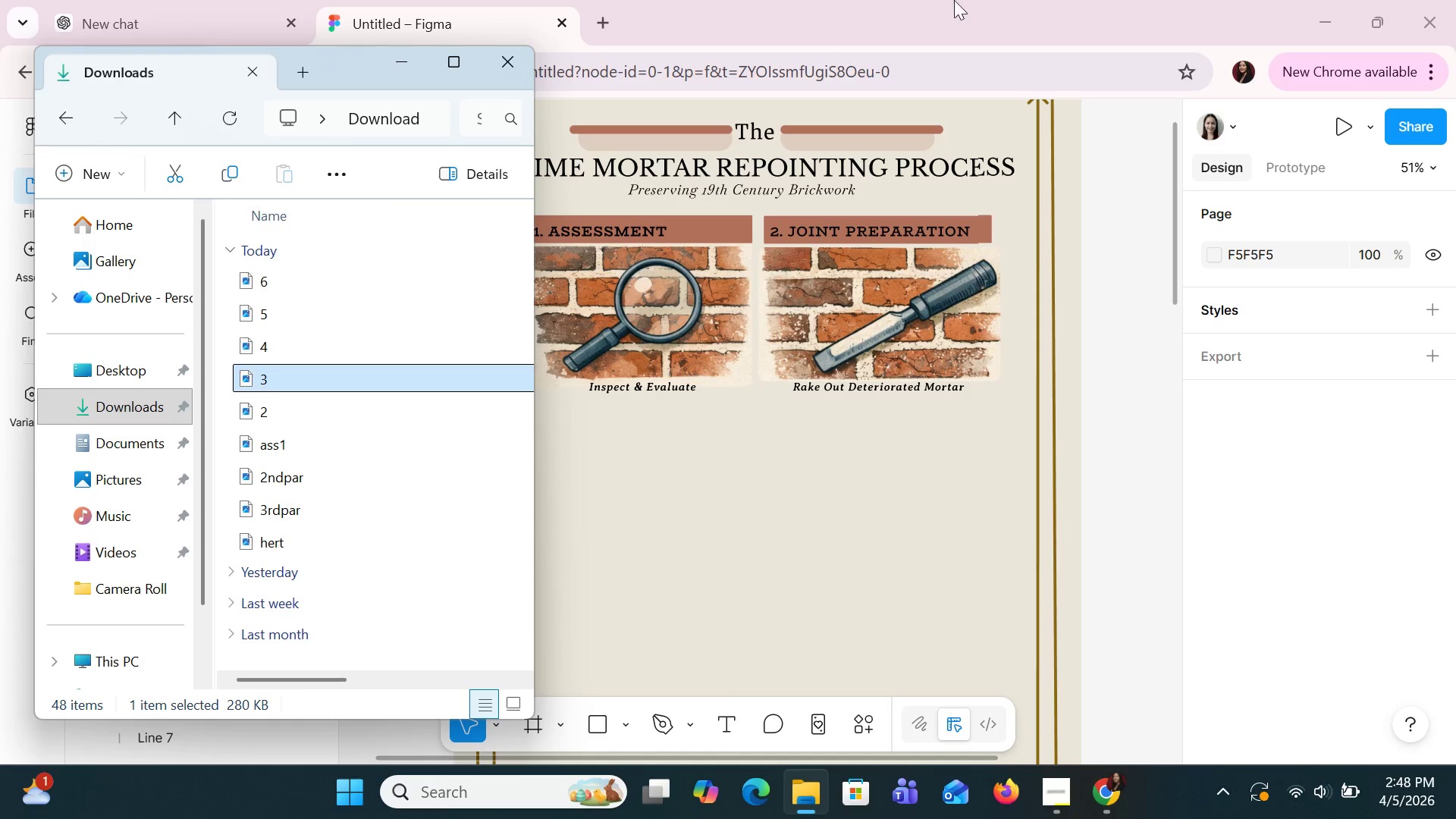 
mouse_move([472, 6])
 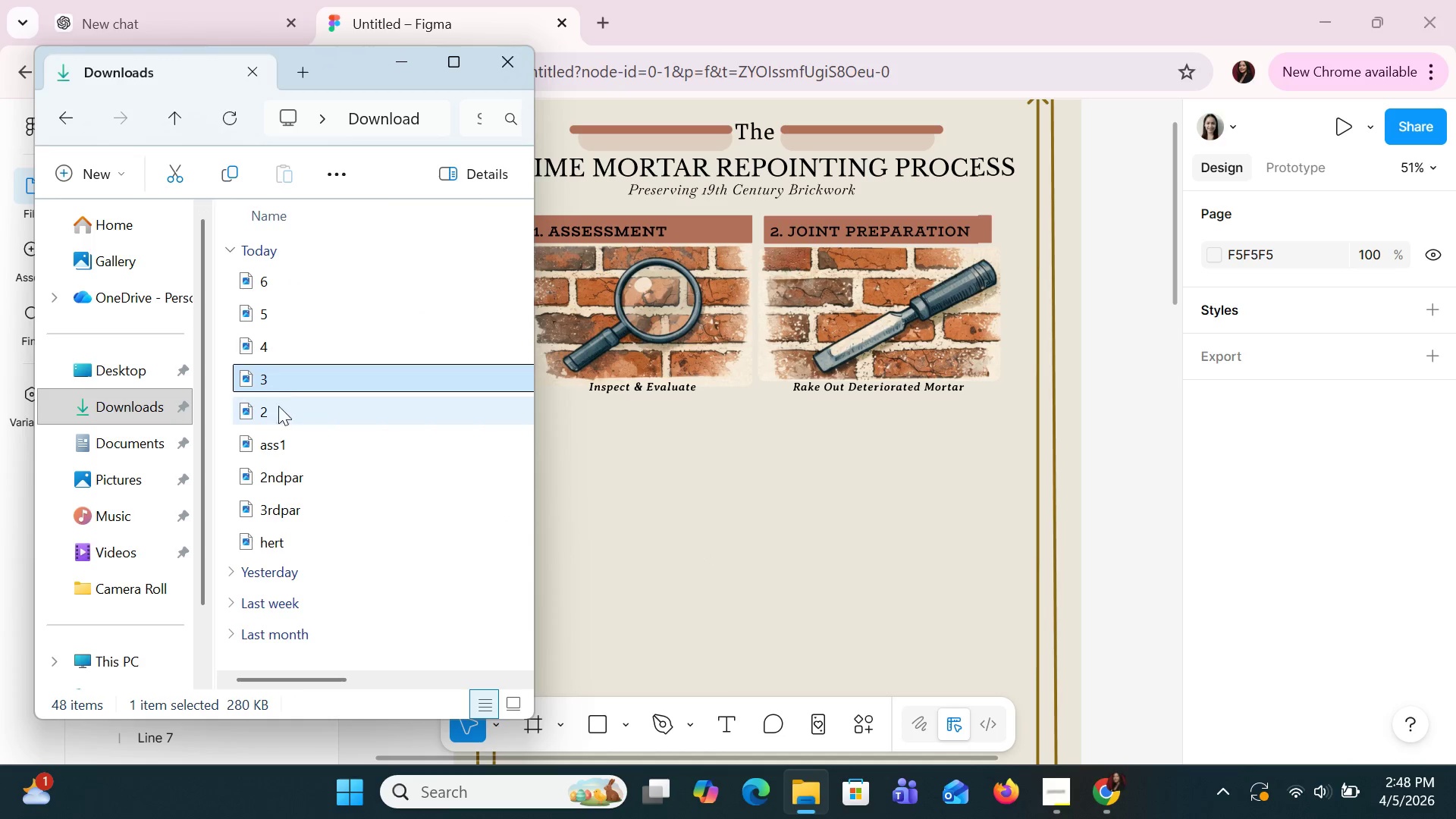 
left_click_drag(start_coordinate=[284, 384], to_coordinate=[692, 520])
 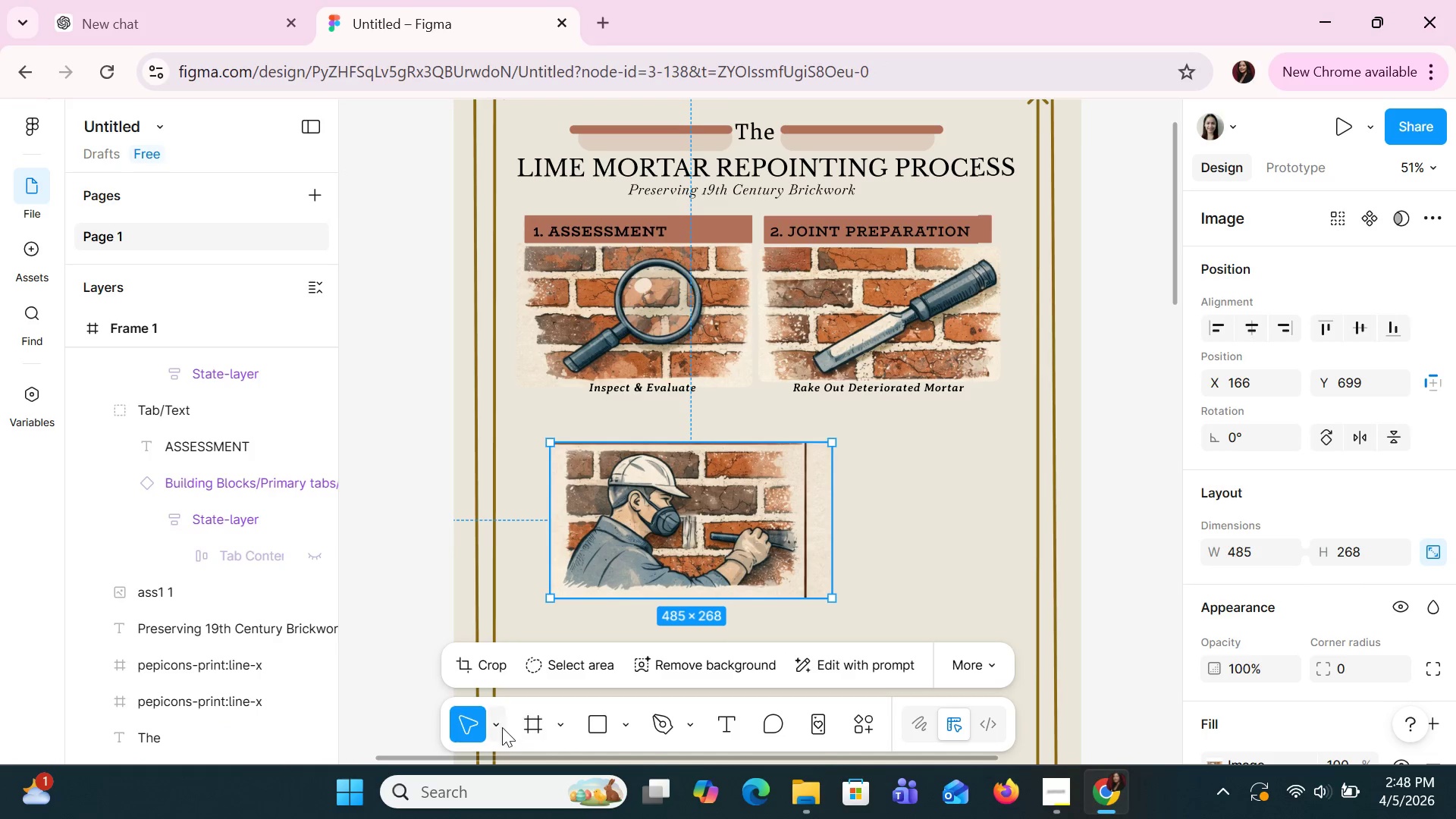 
left_click([505, 649])
 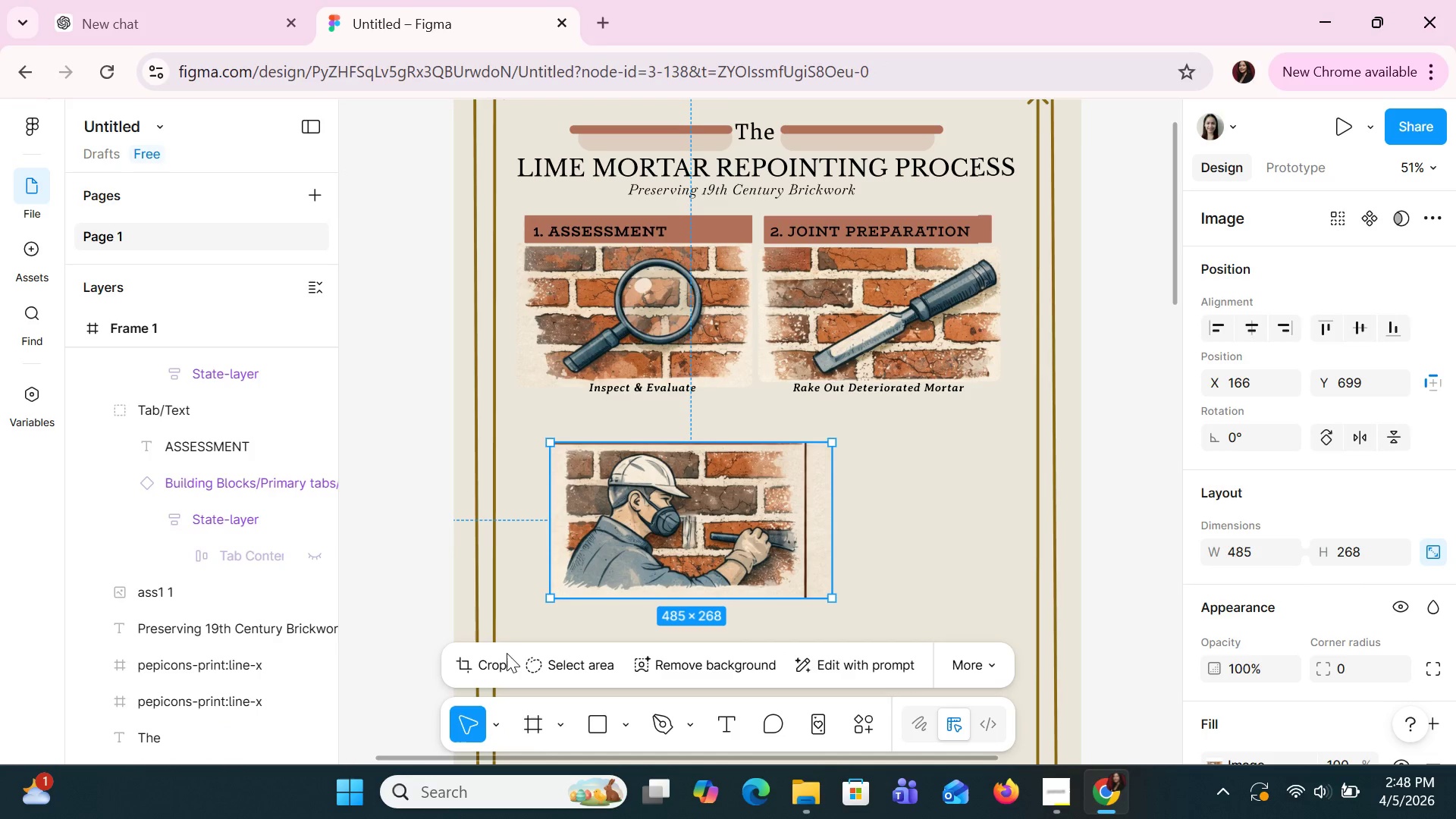 
left_click_drag(start_coordinate=[507, 651], to_coordinate=[506, 657])
 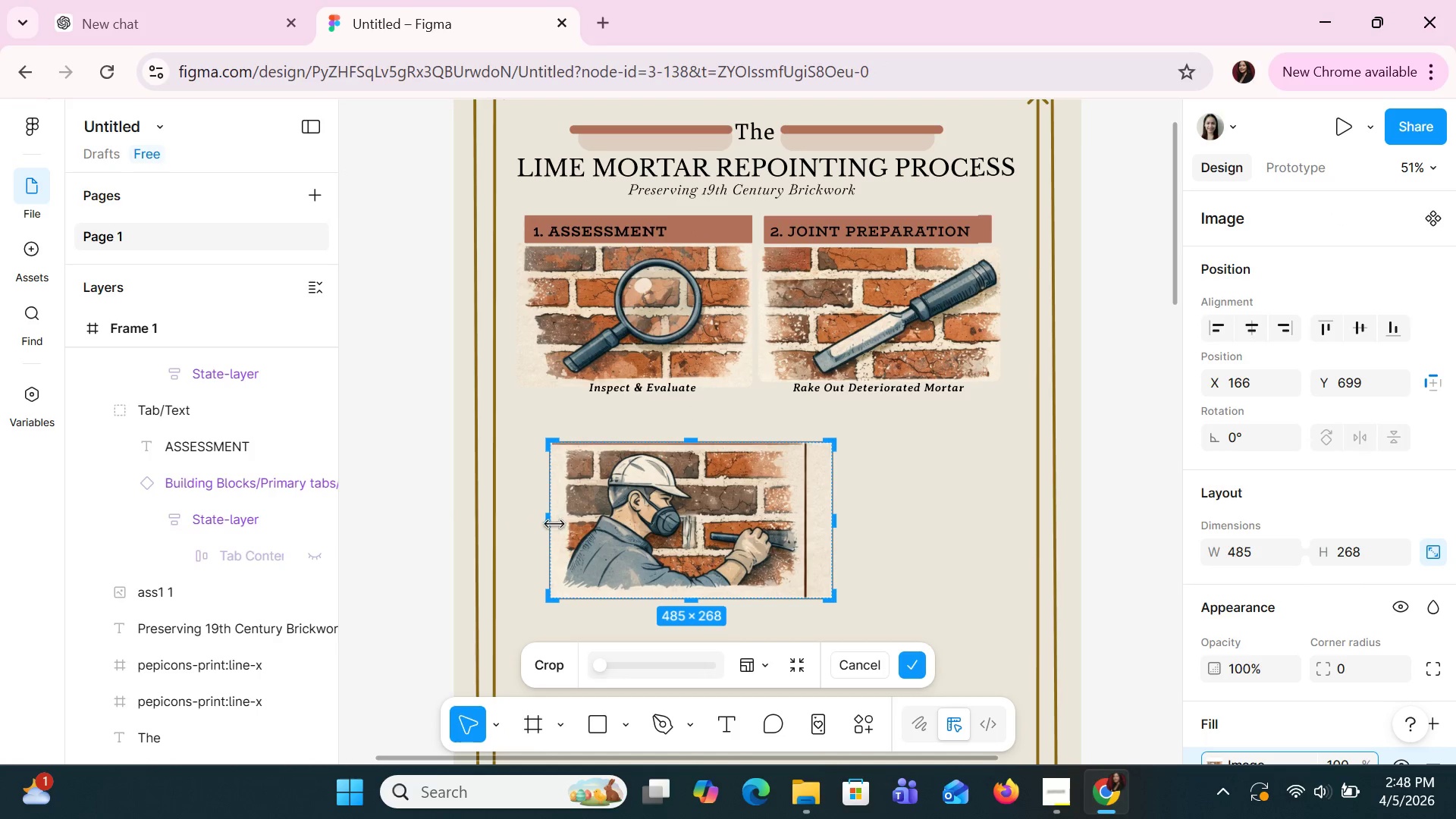 
left_click_drag(start_coordinate=[551, 522], to_coordinate=[565, 519])
 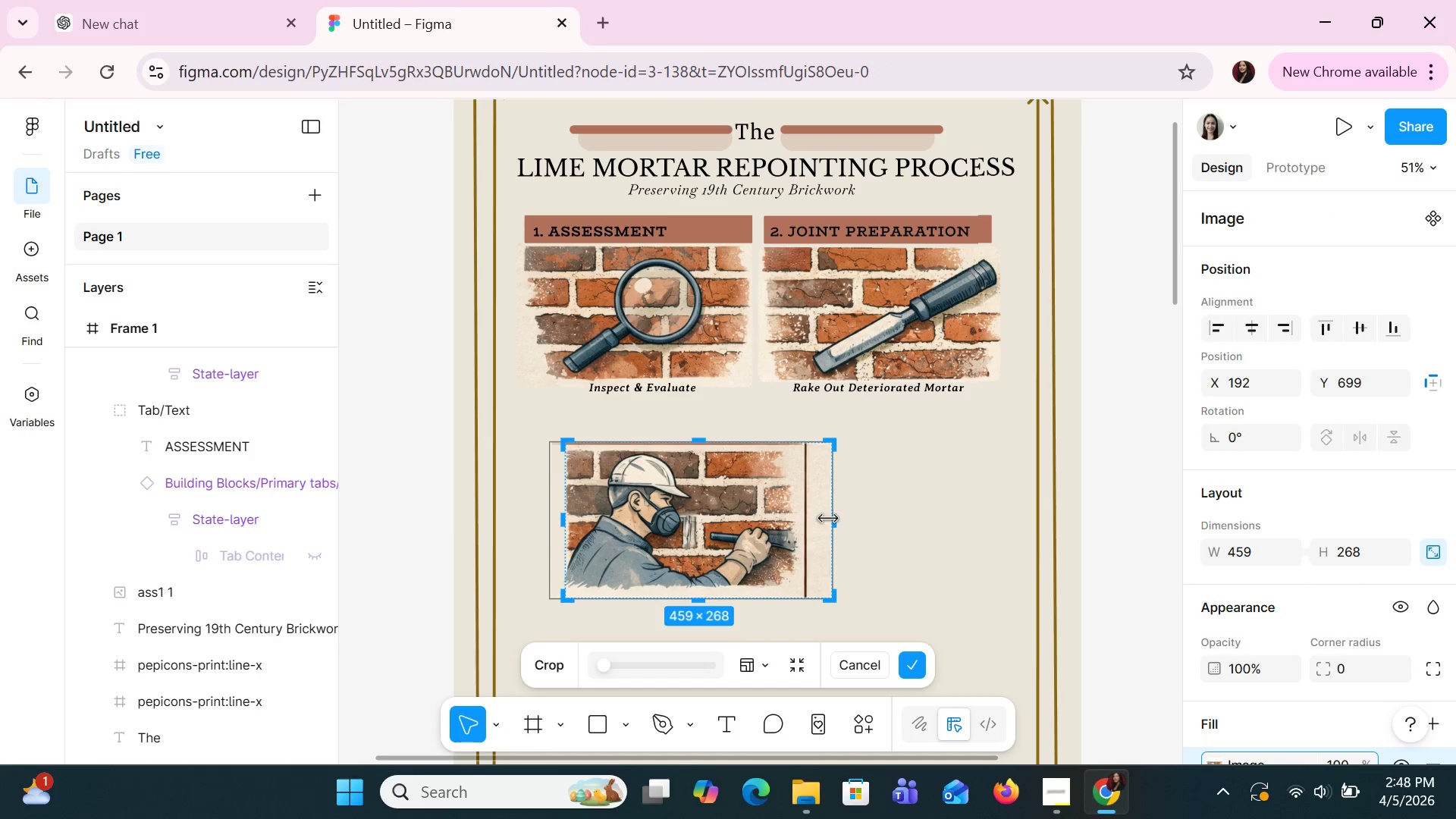 
left_click_drag(start_coordinate=[828, 519], to_coordinate=[802, 510])
 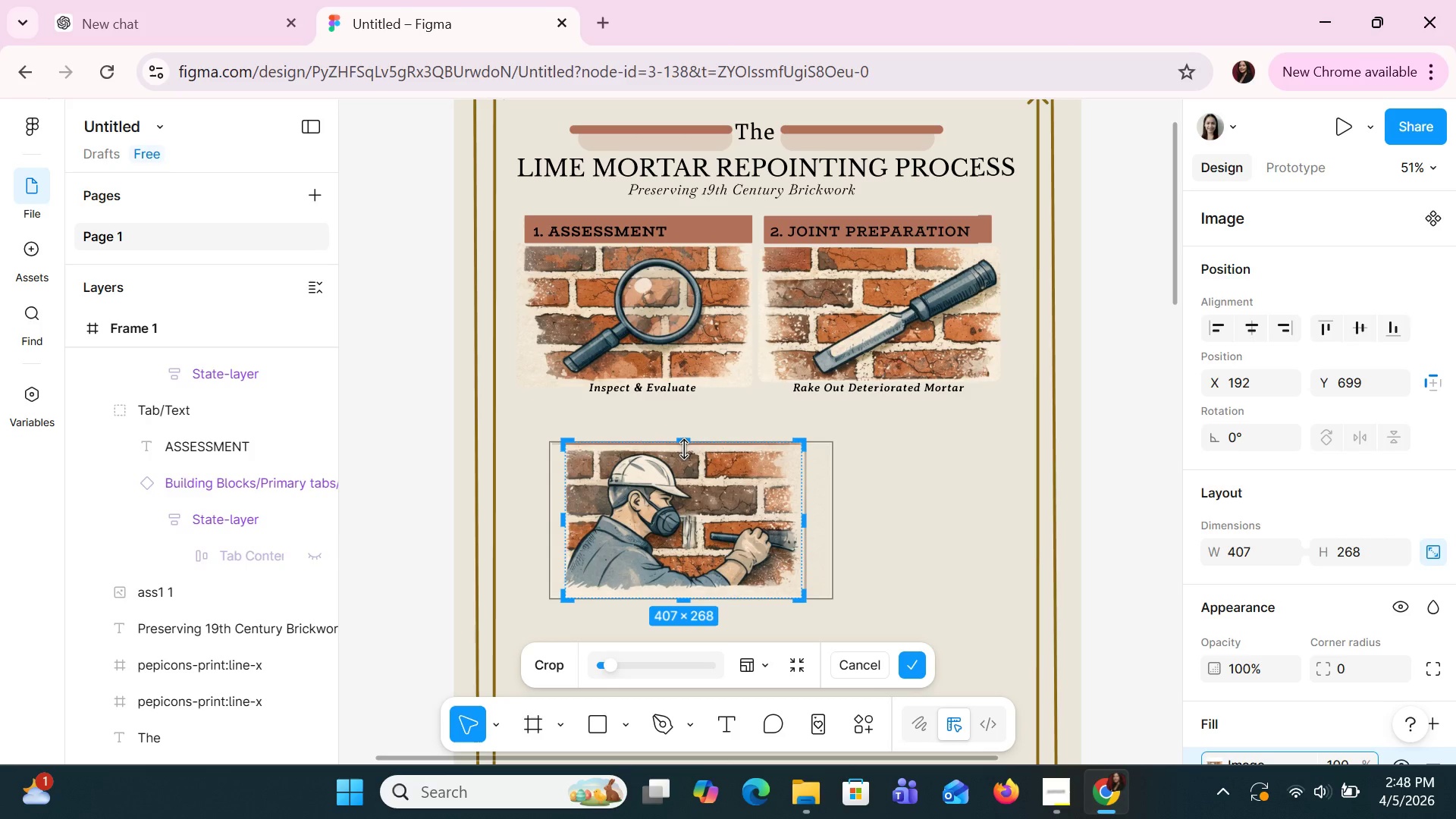 
left_click_drag(start_coordinate=[685, 449], to_coordinate=[680, 451])
 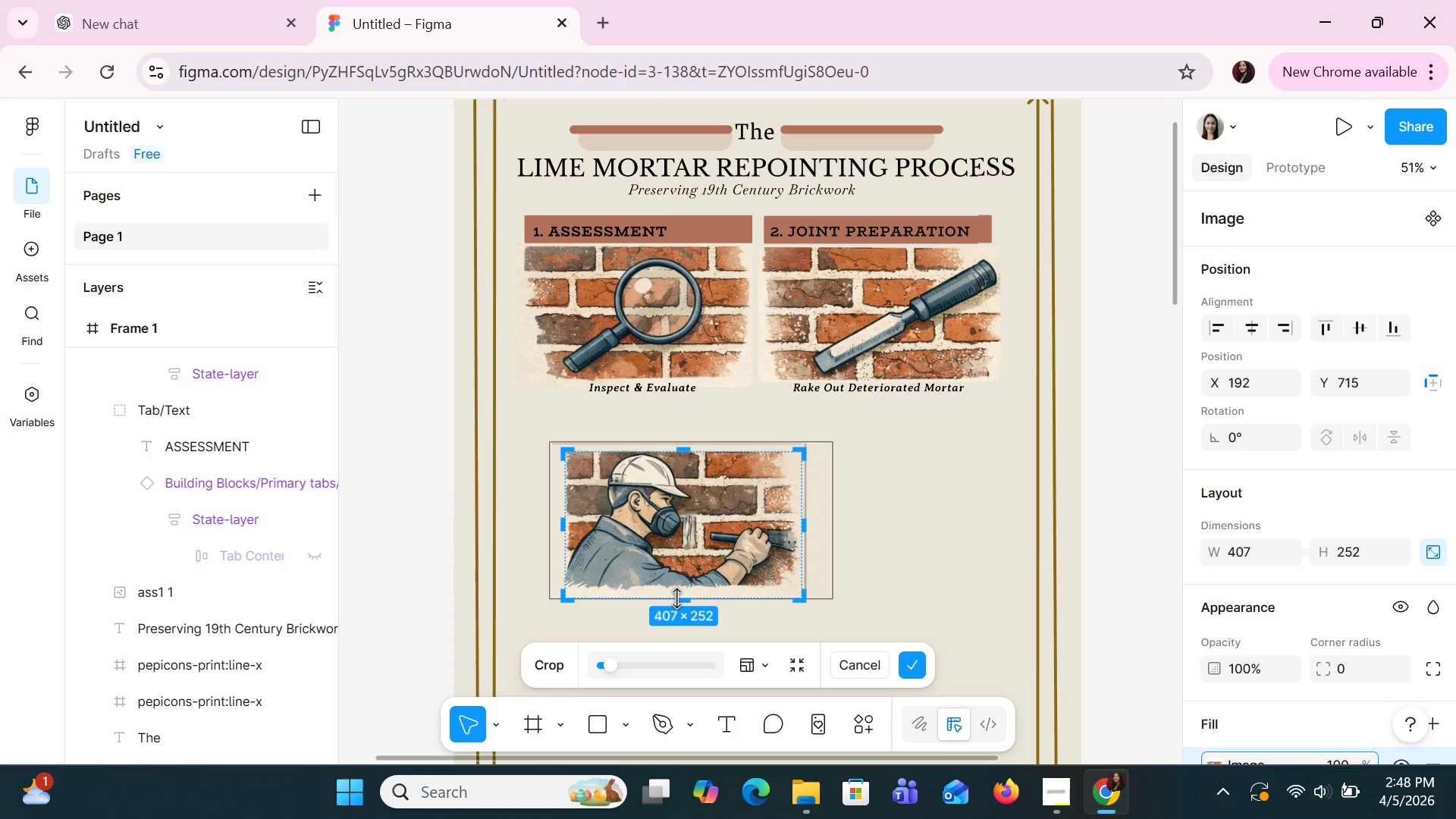 
left_click_drag(start_coordinate=[676, 598], to_coordinate=[675, 590])
 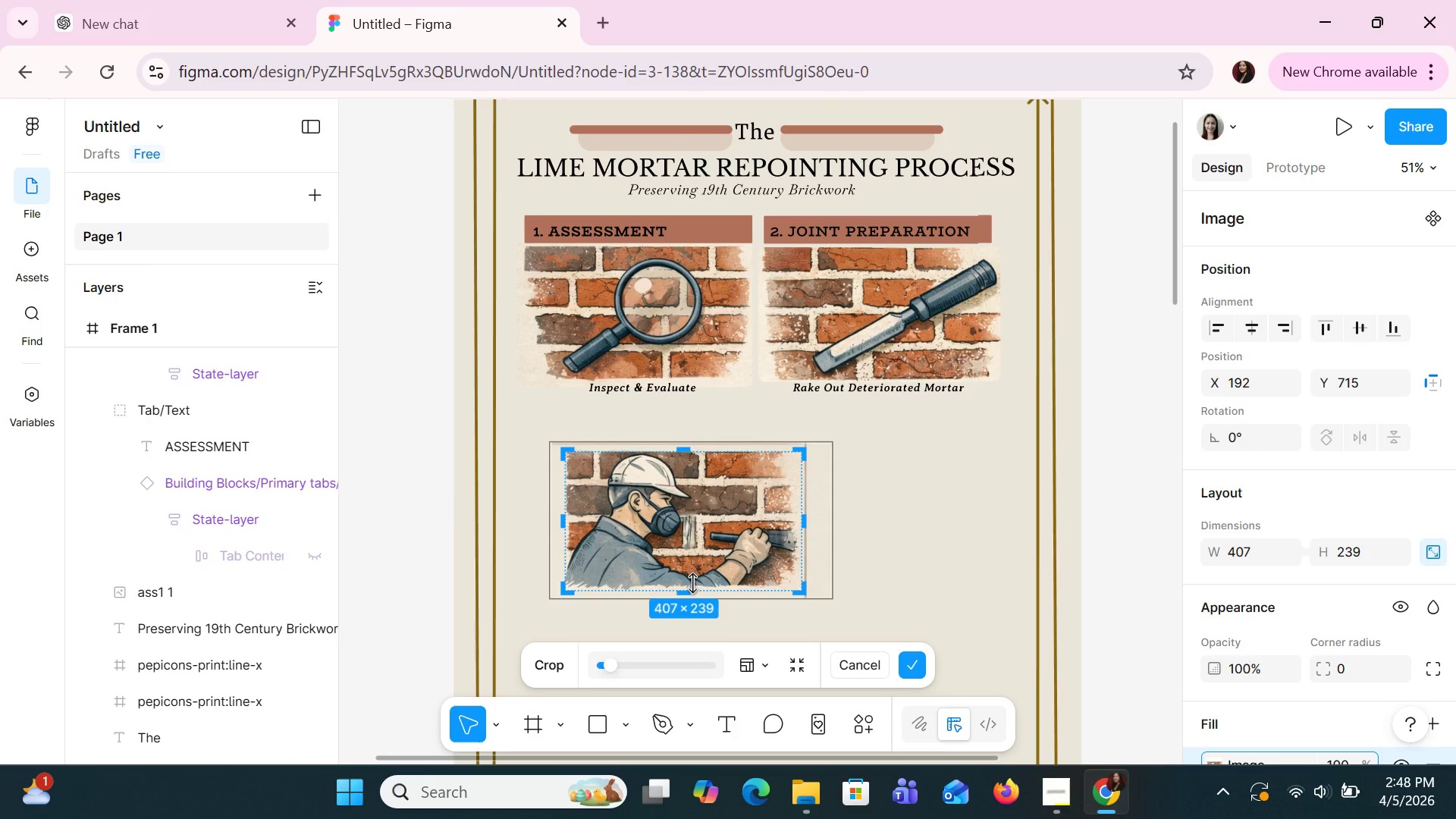 
key(Enter)
 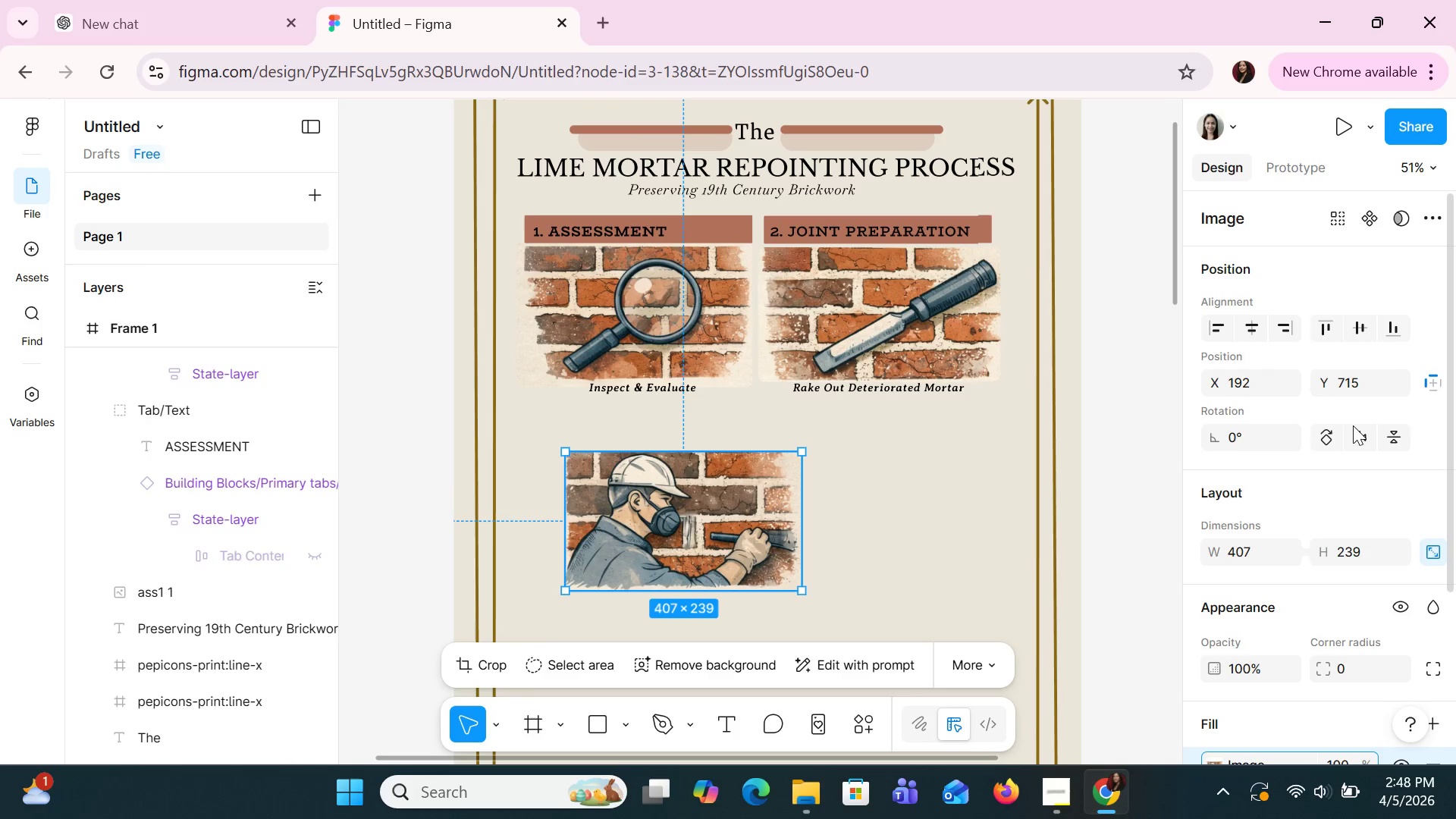 
scroll: coordinate [1276, 444], scroll_direction: down, amount: 2.0
 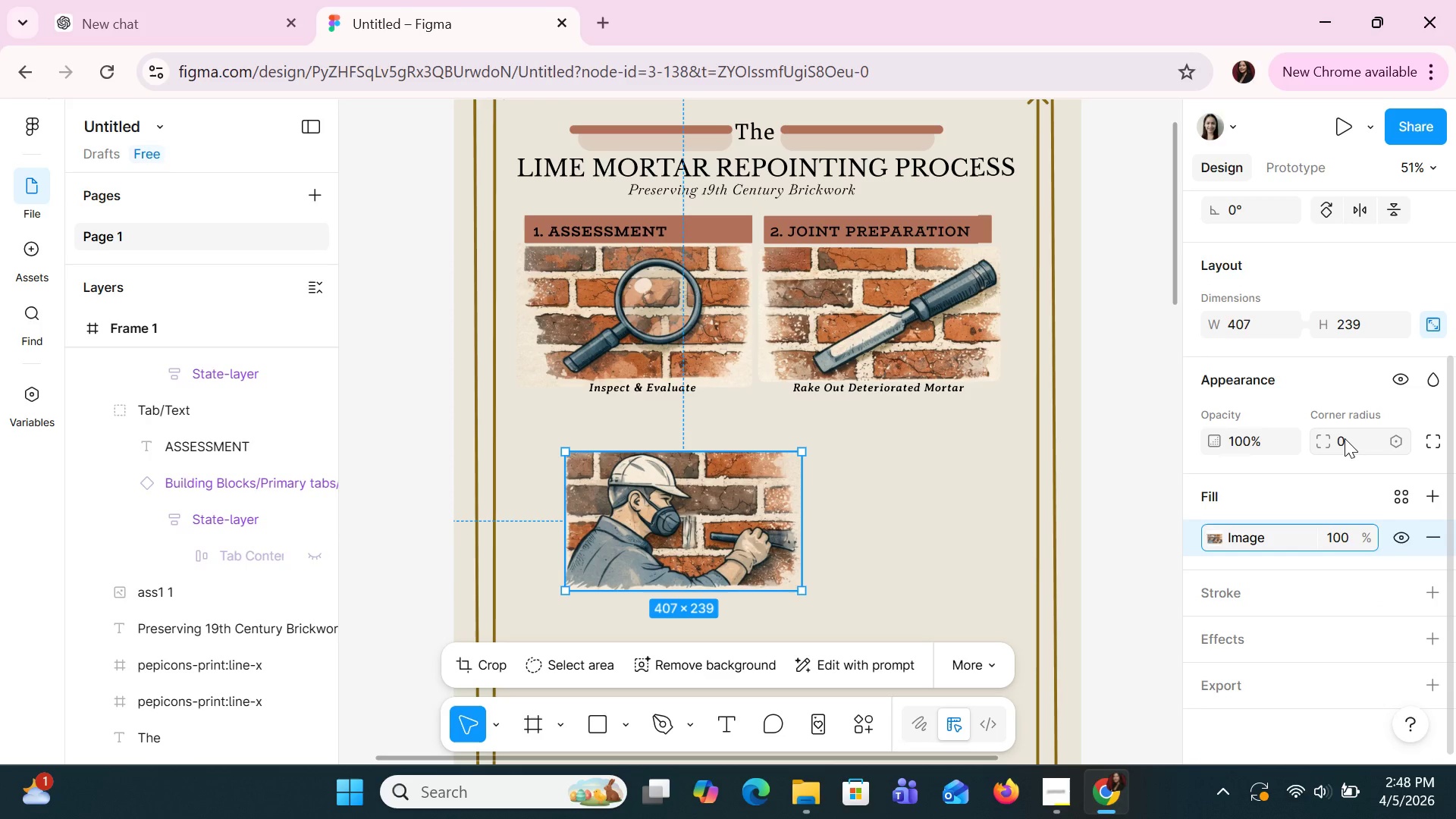 
left_click([1351, 439])
 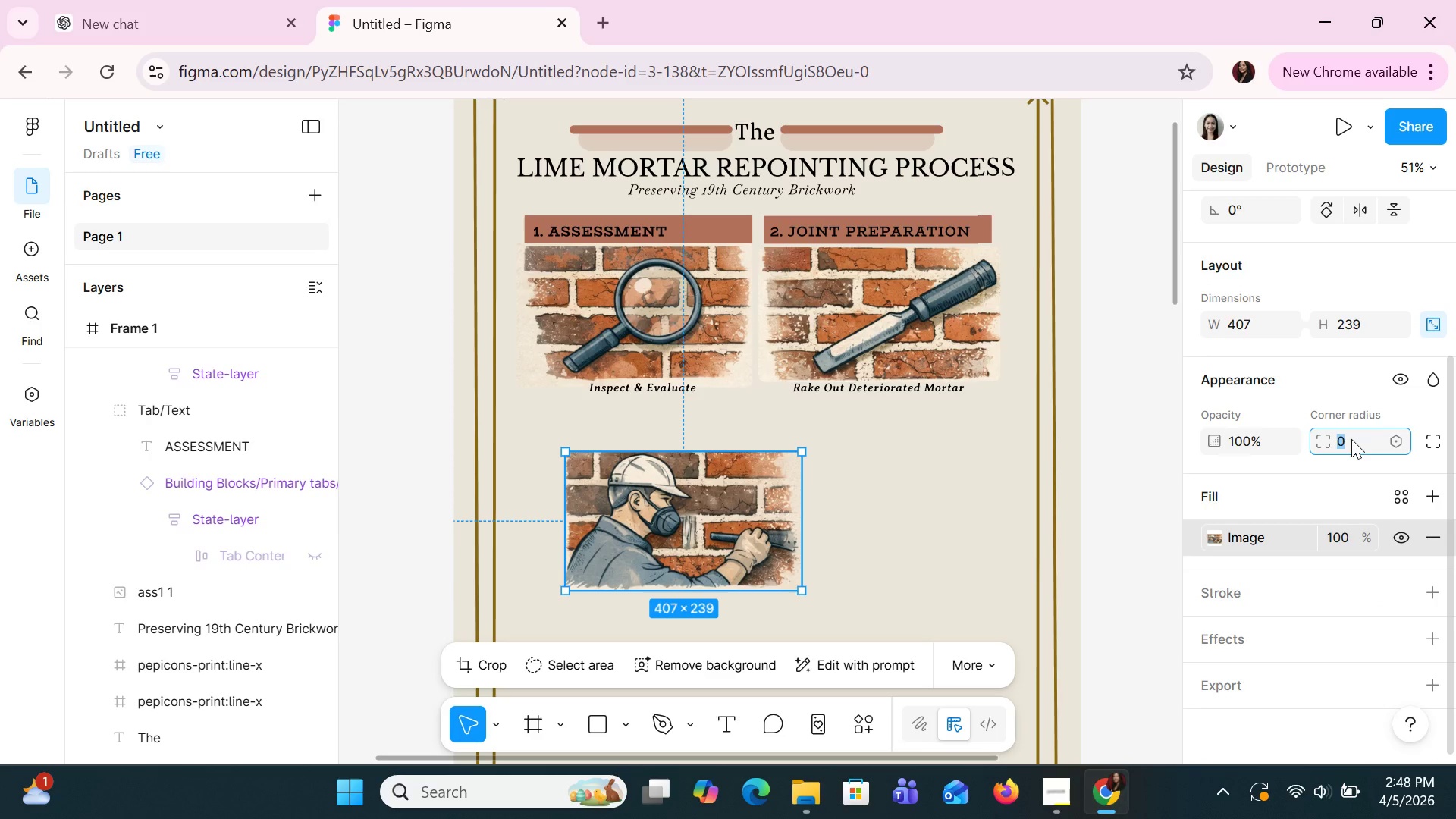 
type(12)
 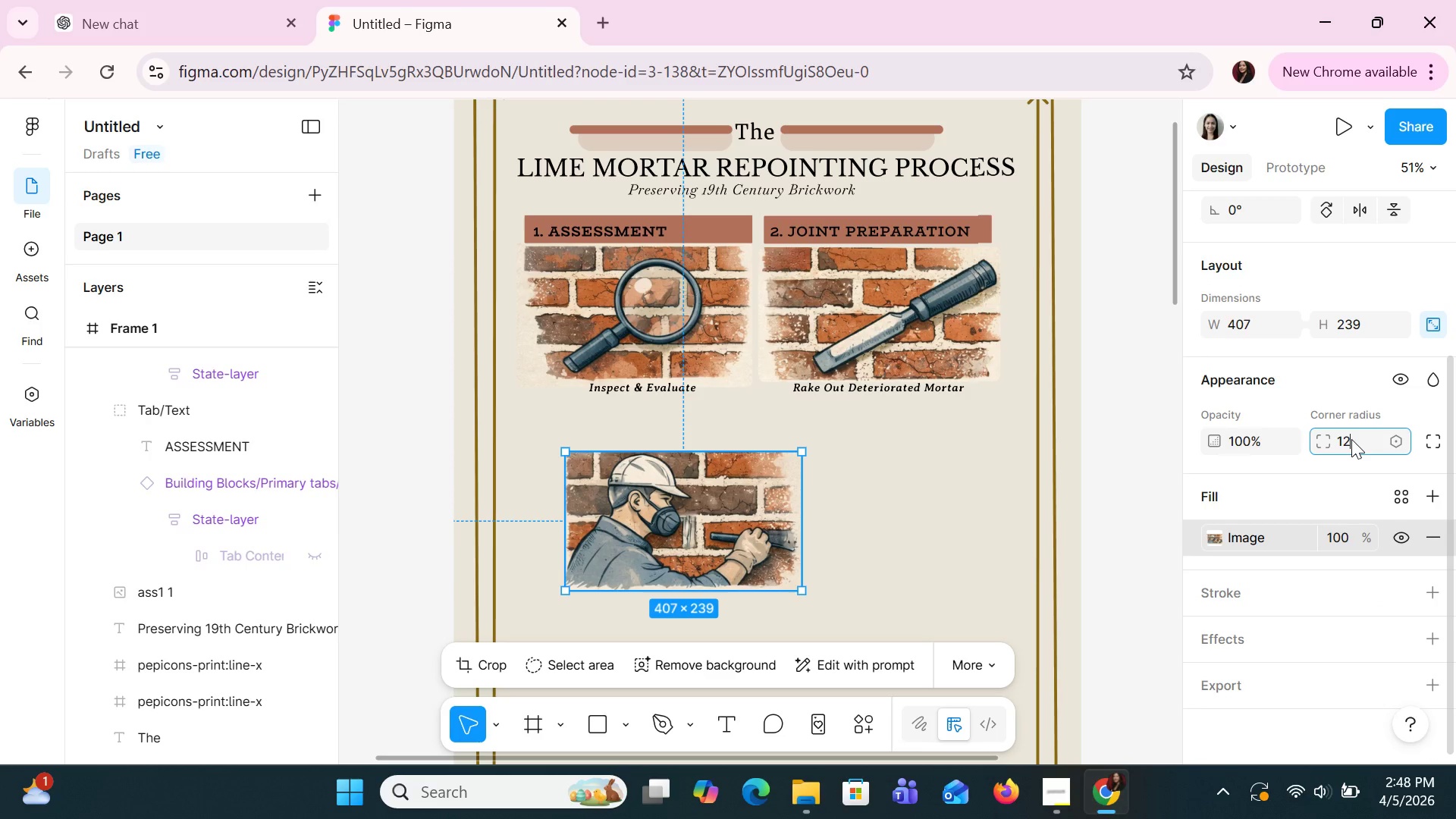 
key(Enter)
 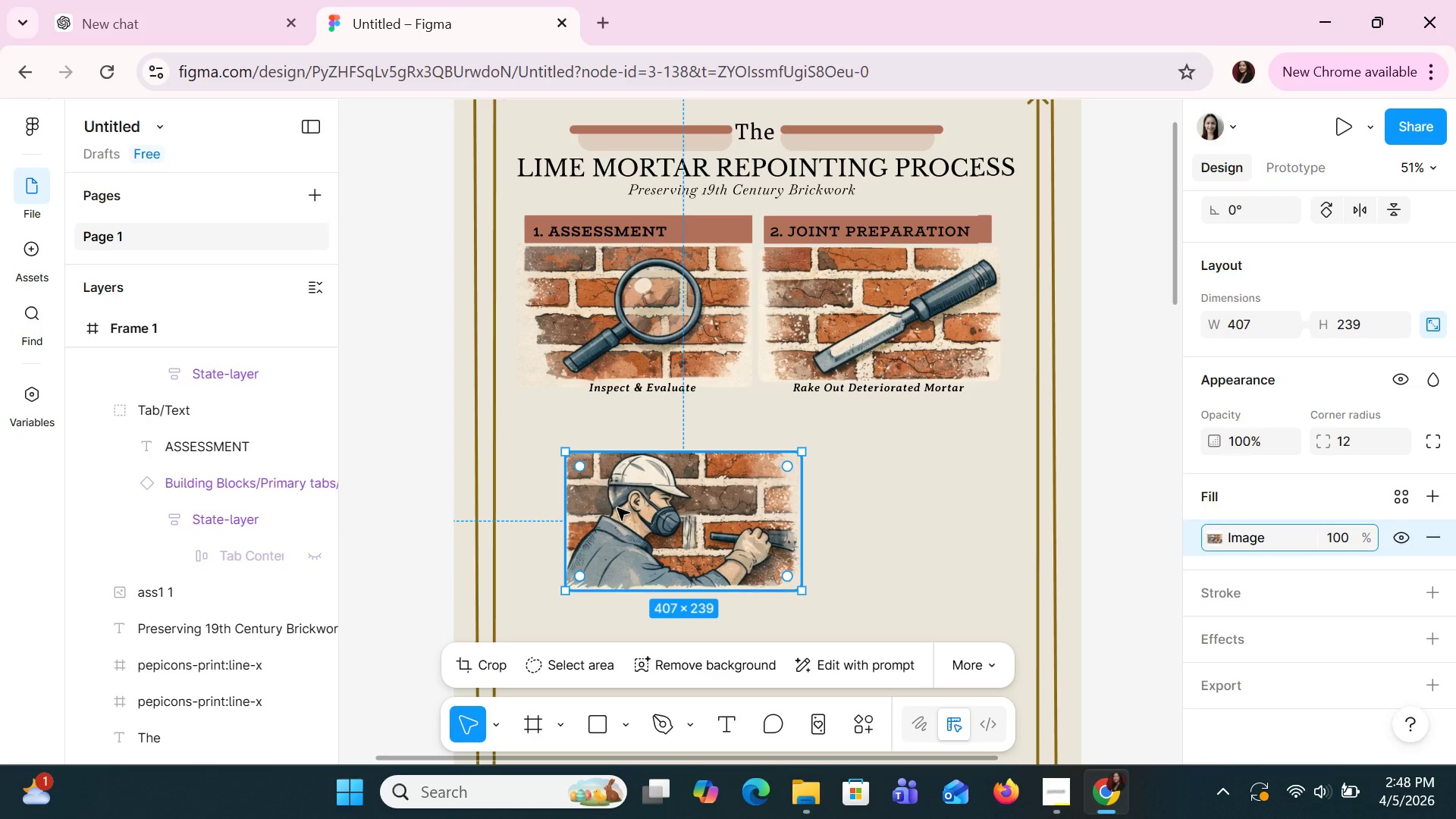 
left_click_drag(start_coordinate=[659, 523], to_coordinate=[618, 503])
 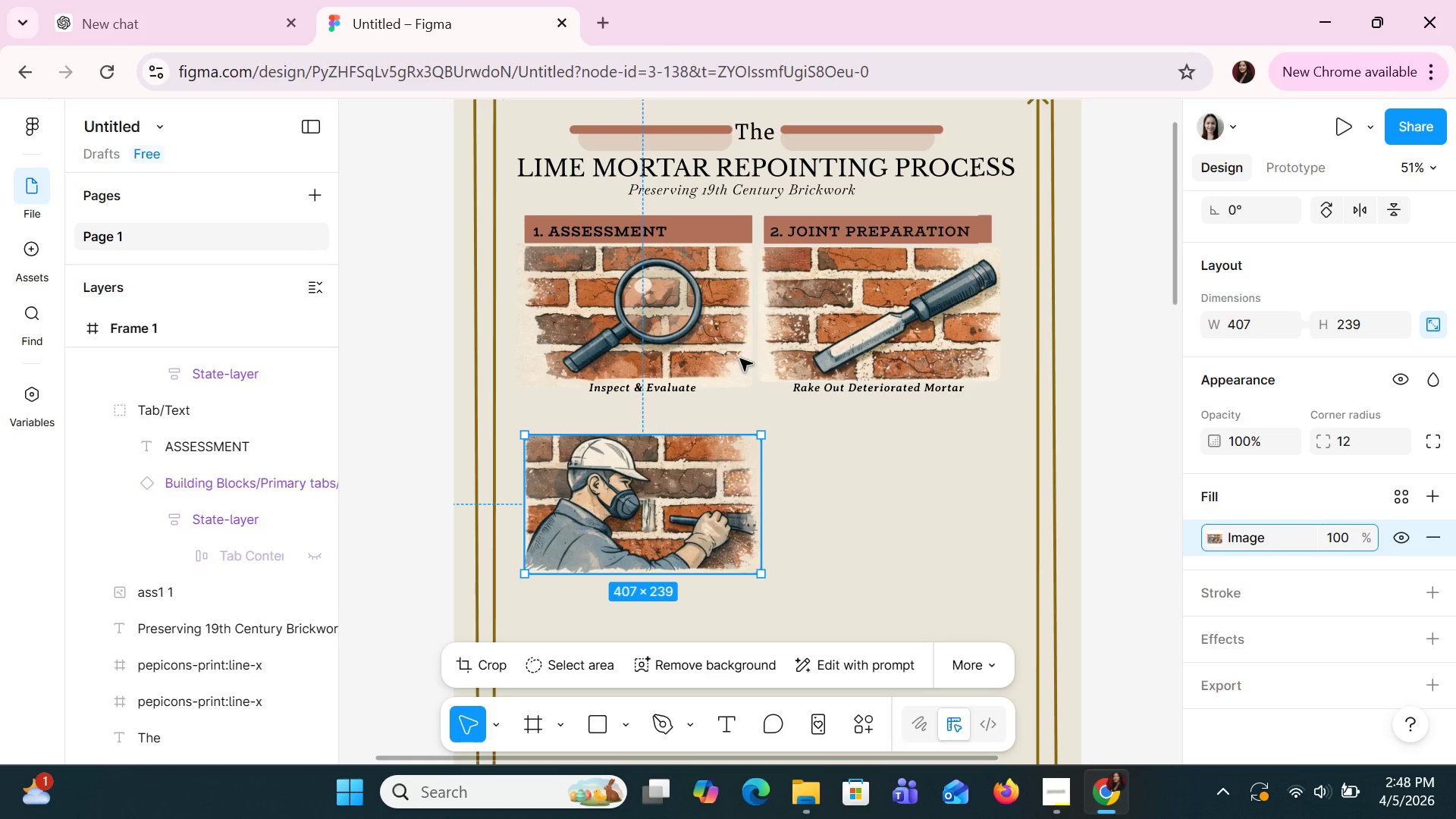 
left_click([716, 236])
 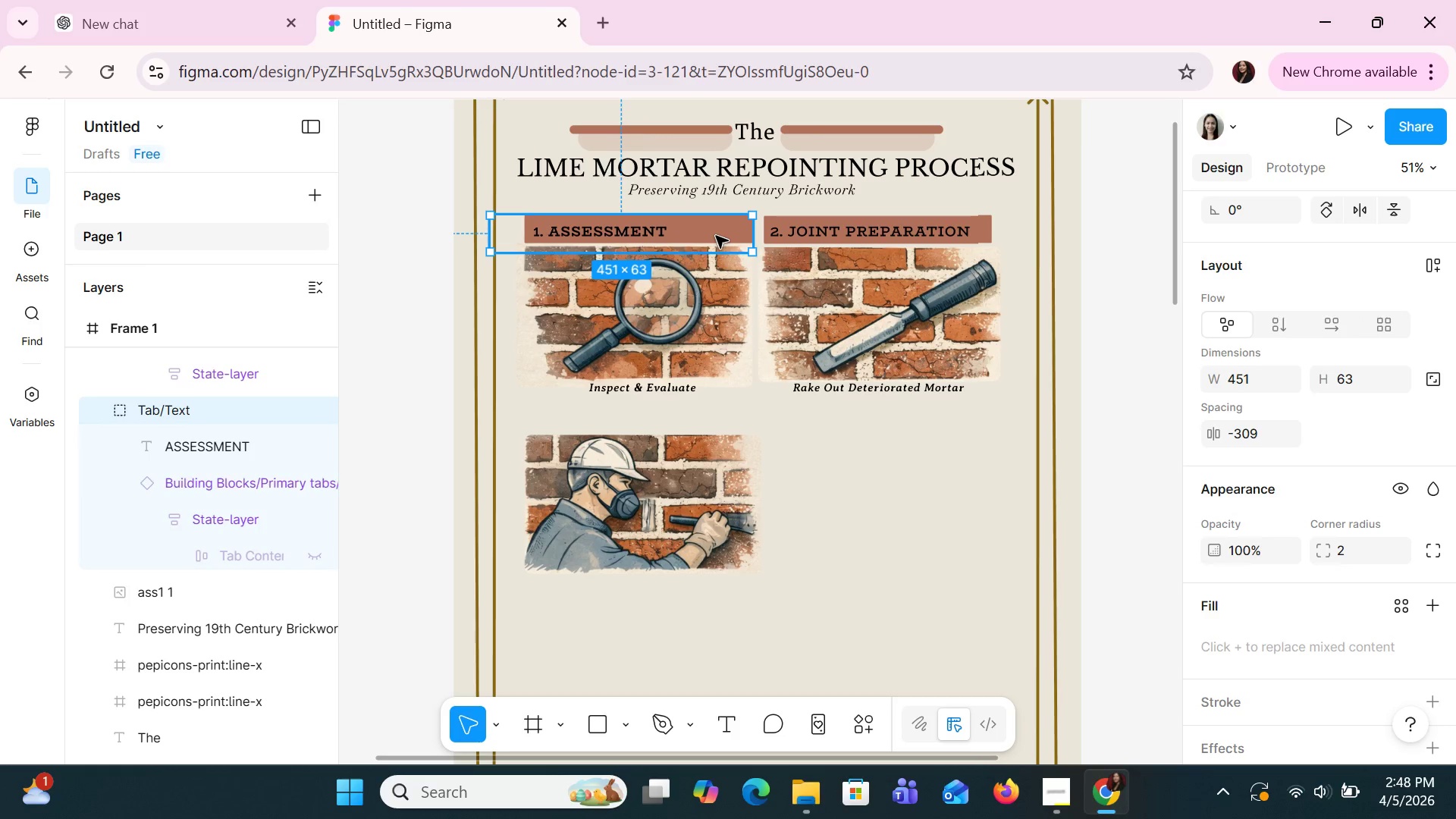 
key(Control+C)
 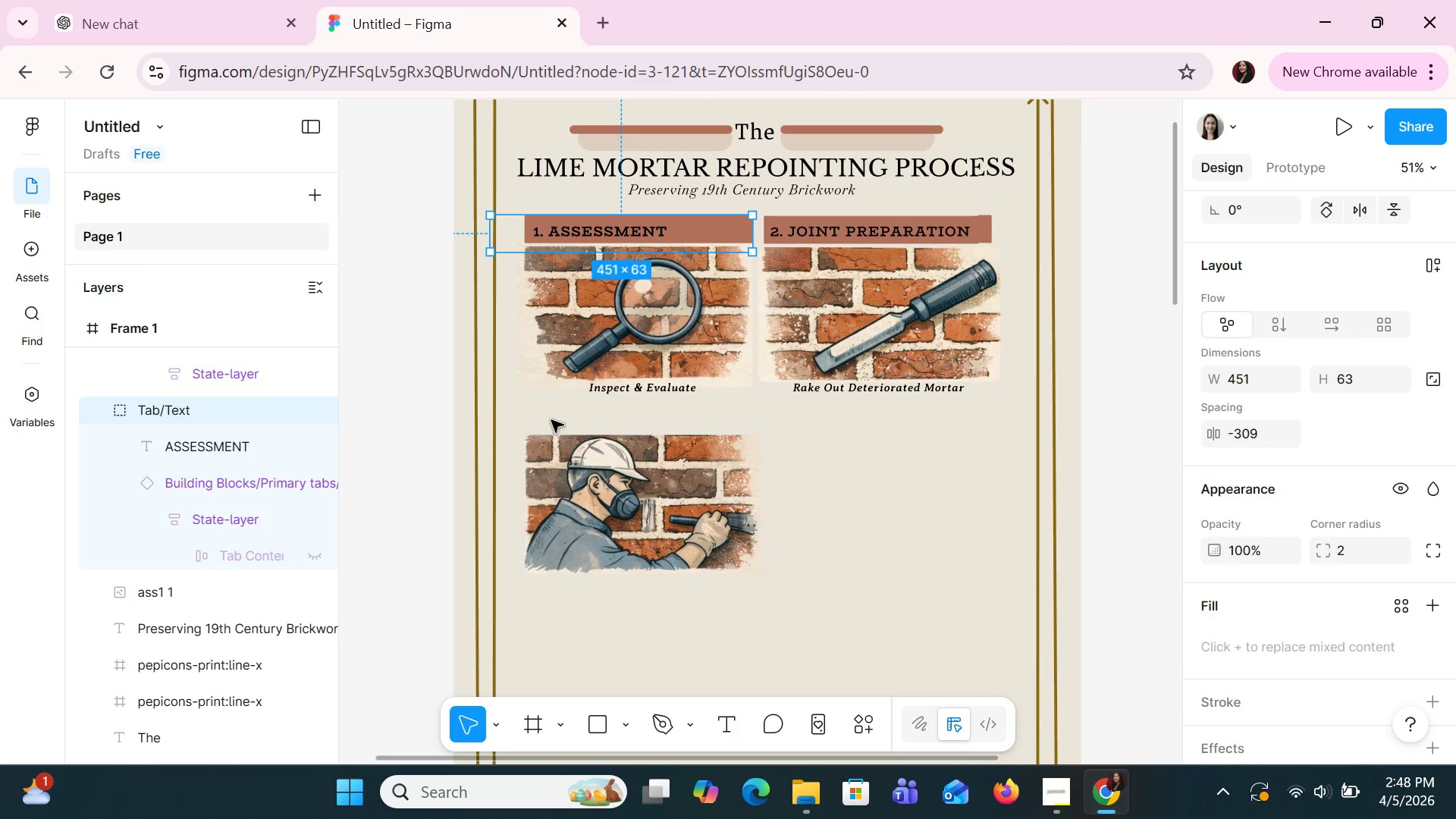 
left_click([551, 418])
 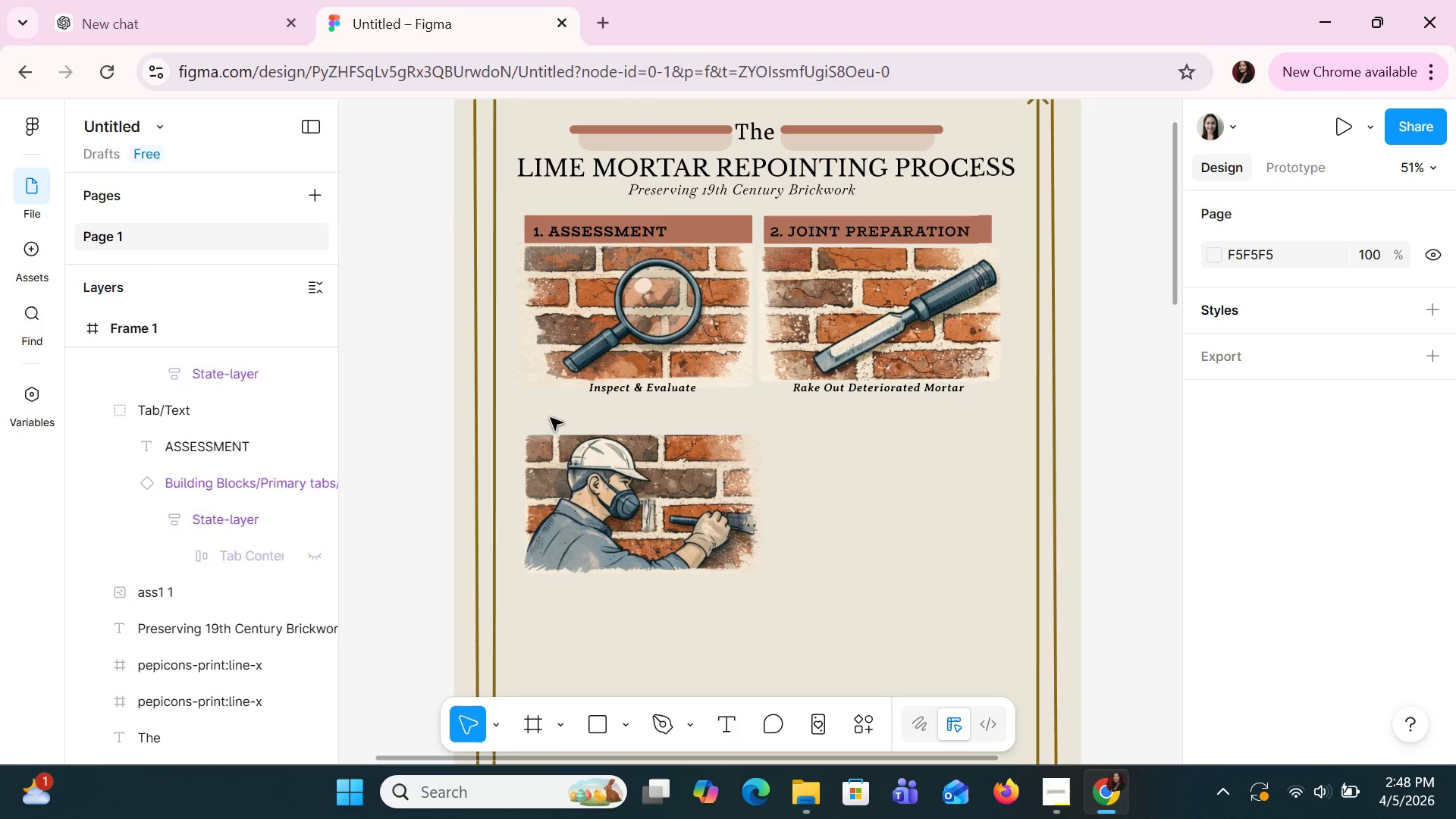 
key(Control+V)
 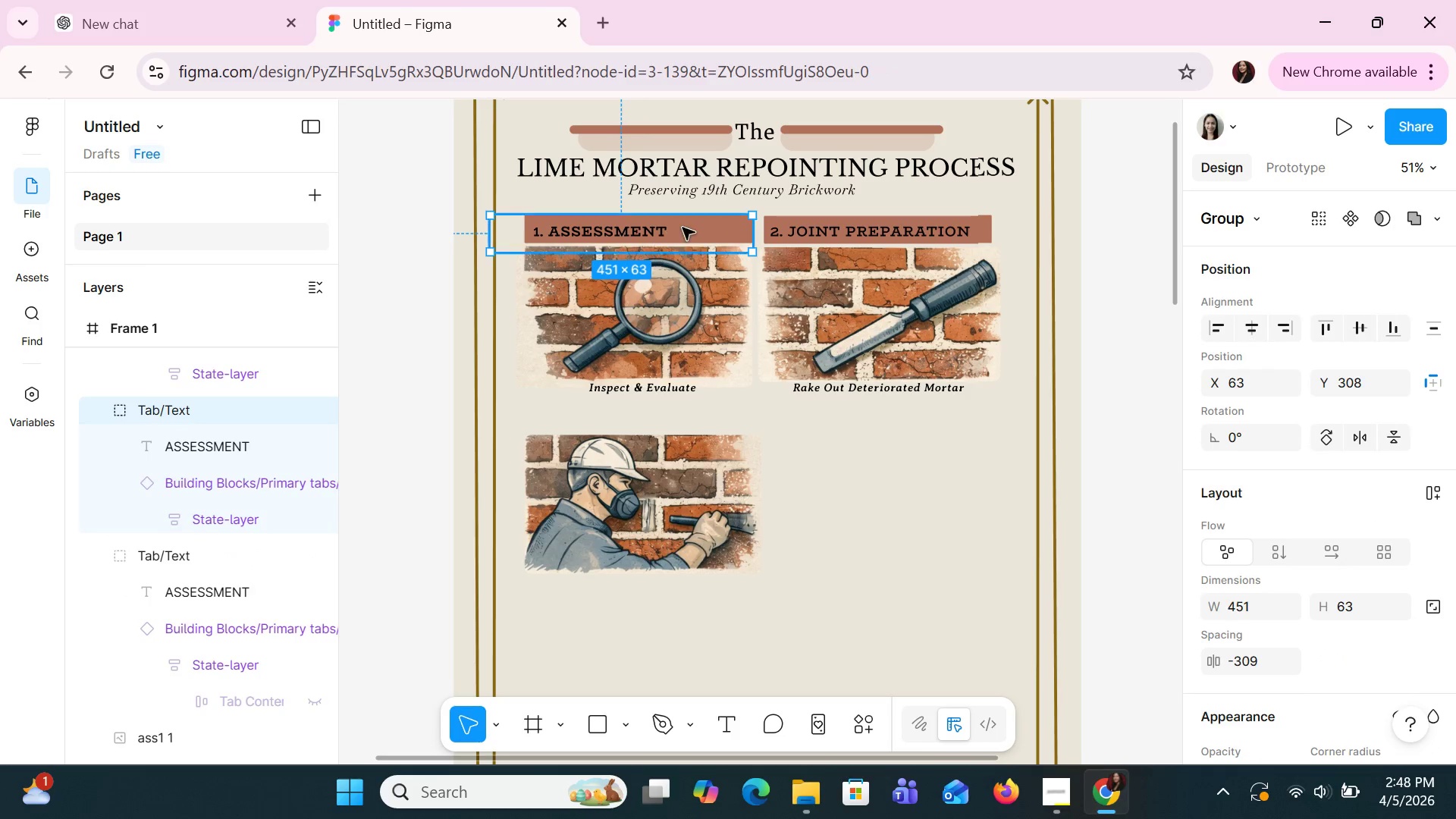 
left_click_drag(start_coordinate=[682, 228], to_coordinate=[679, 416])
 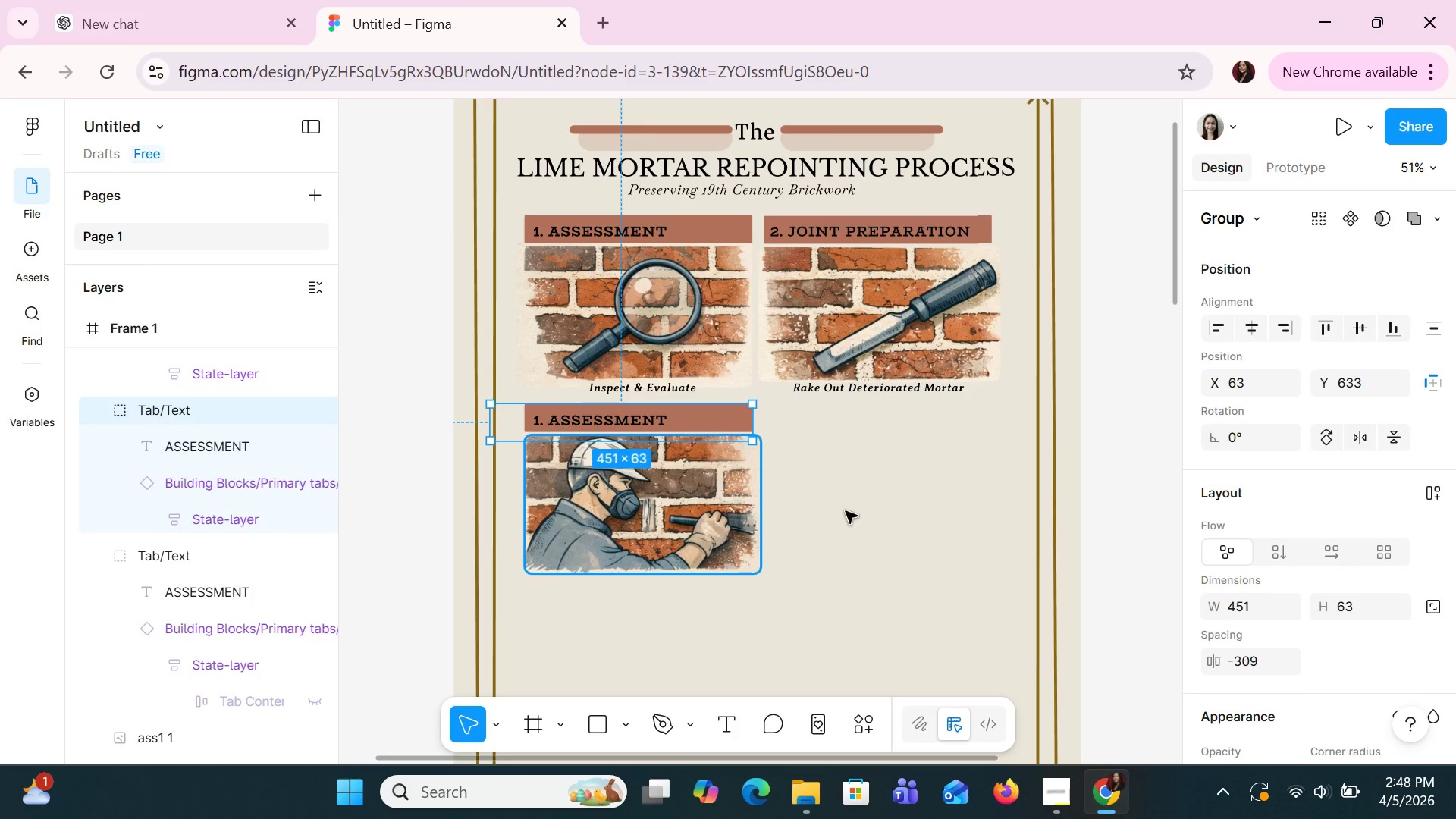 
left_click([1004, 574])
 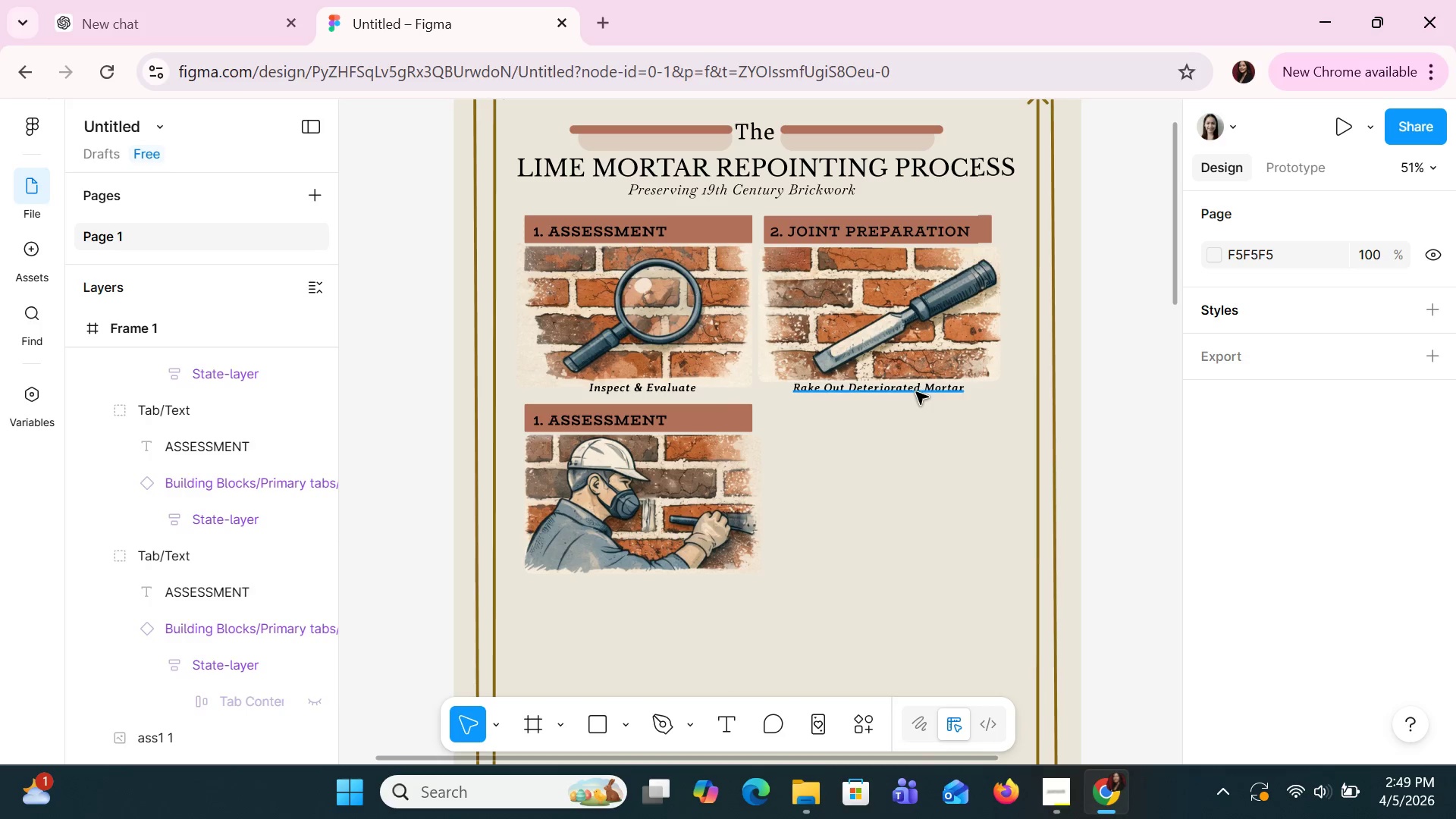 
wait(27.09)
 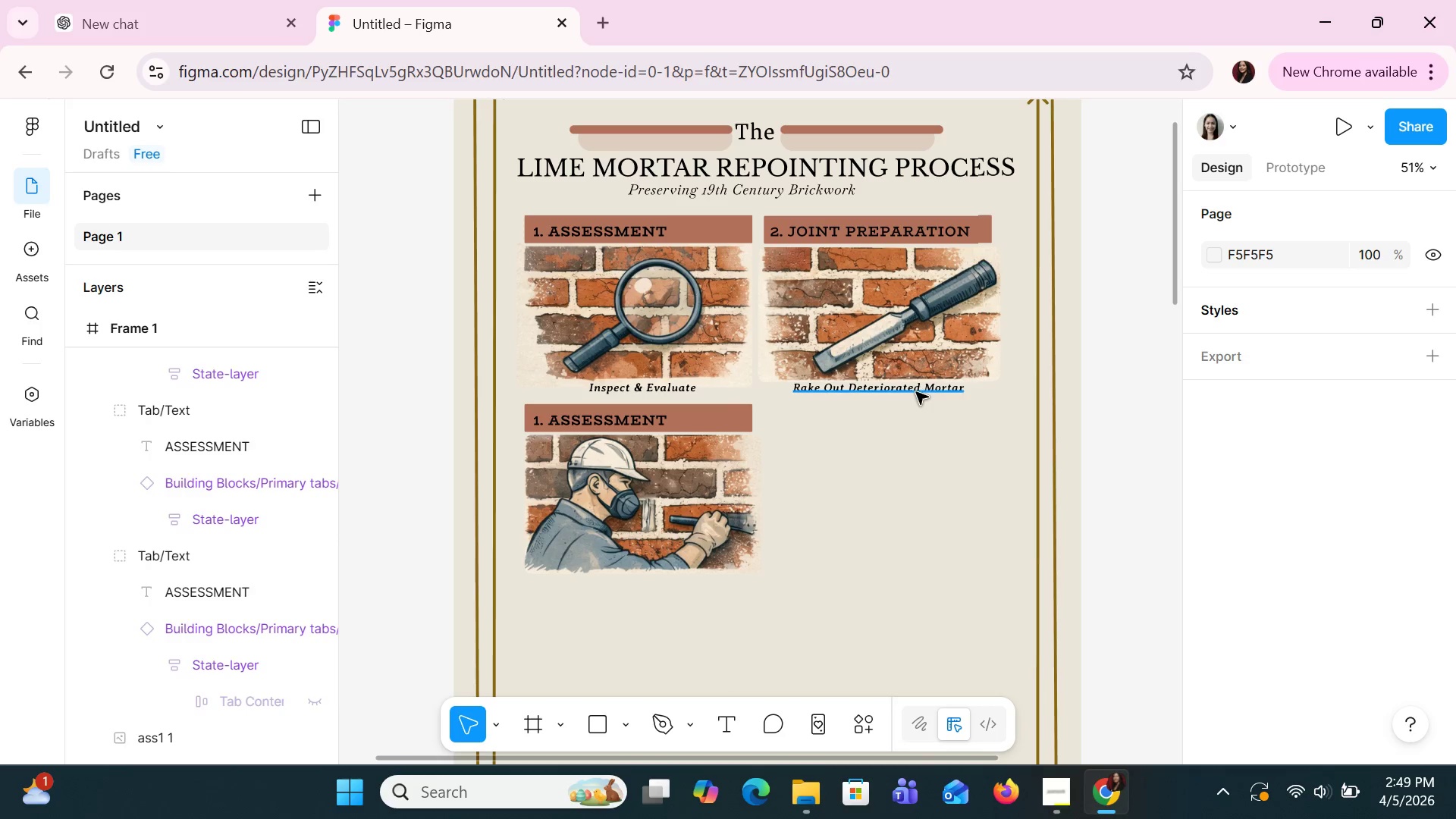 
double_click([631, 416])
 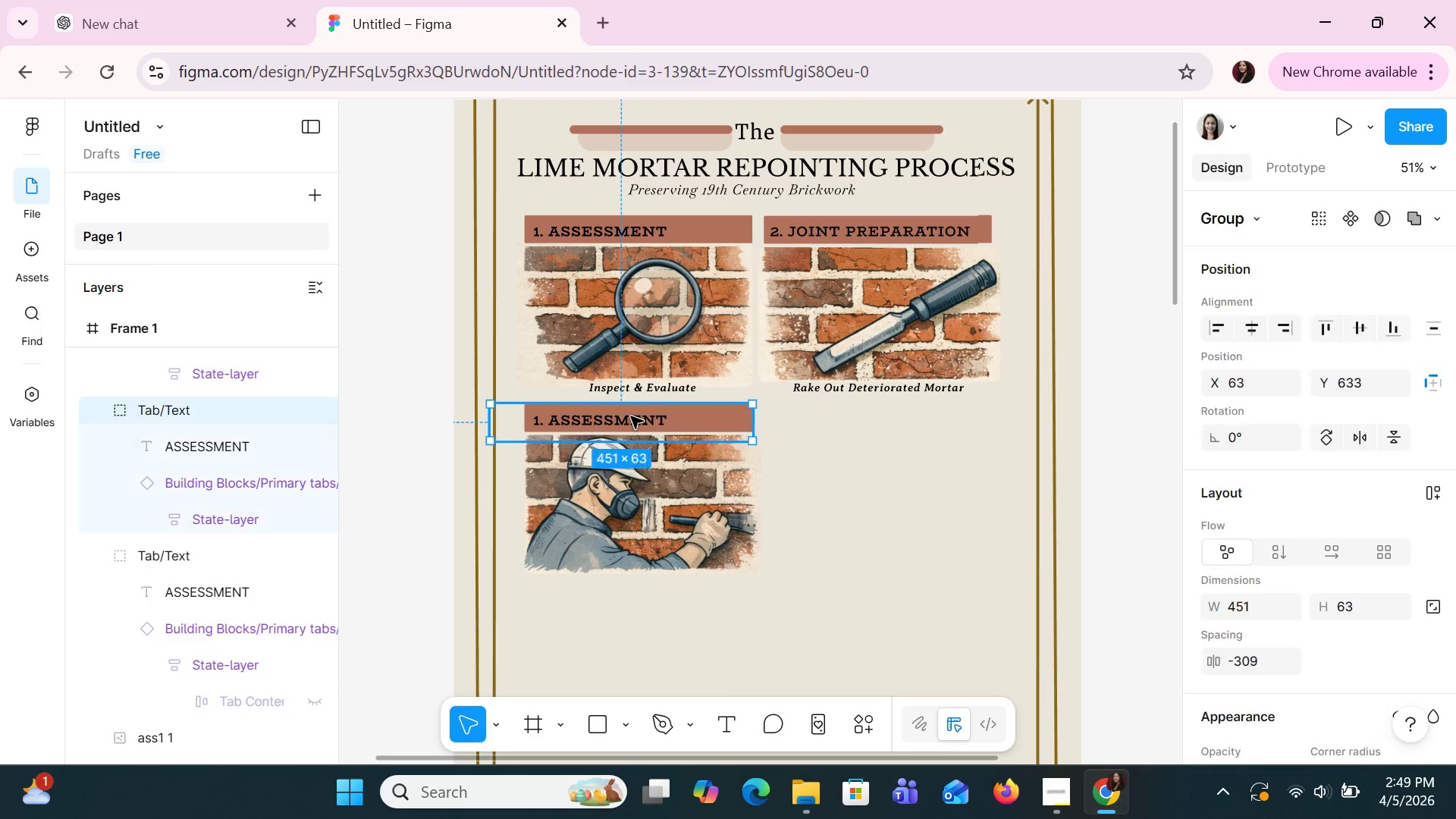 
triple_click([631, 416])
 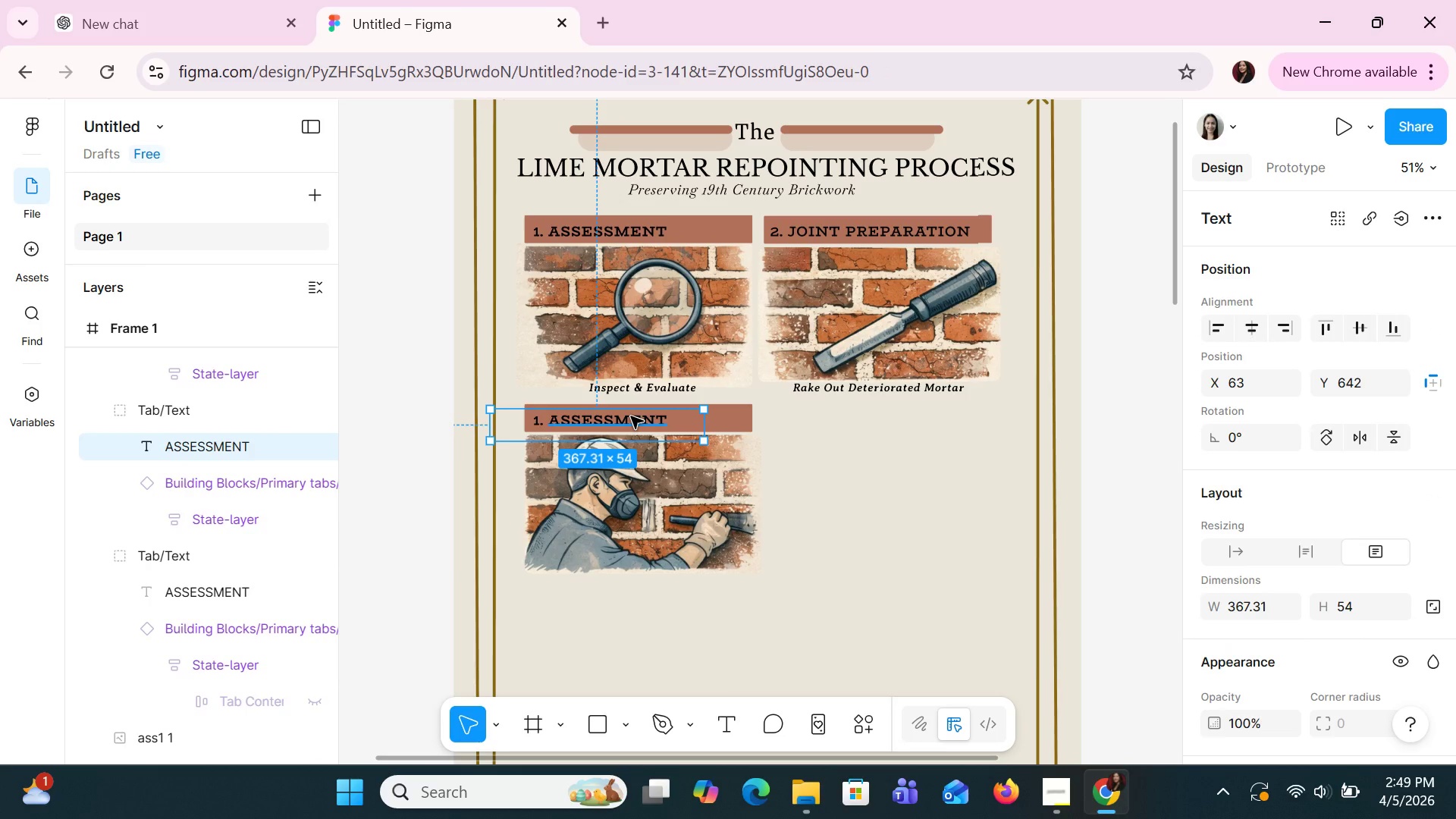 
double_click([631, 416])
 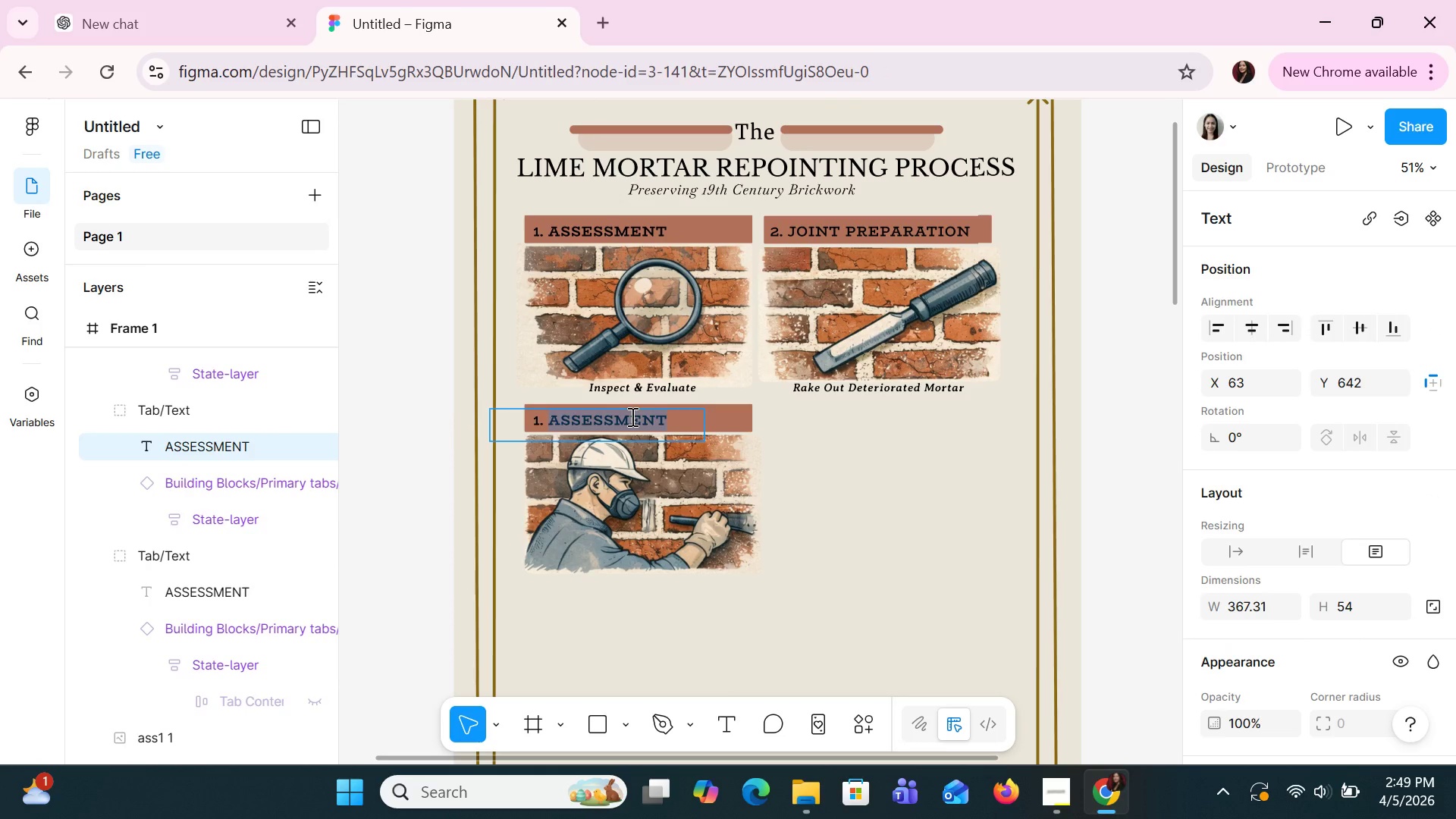 
type(bu)
key(Backspace)
key(Backspace)
type(DUSR)
key(Backspace)
type(T MANAGEMENT)
 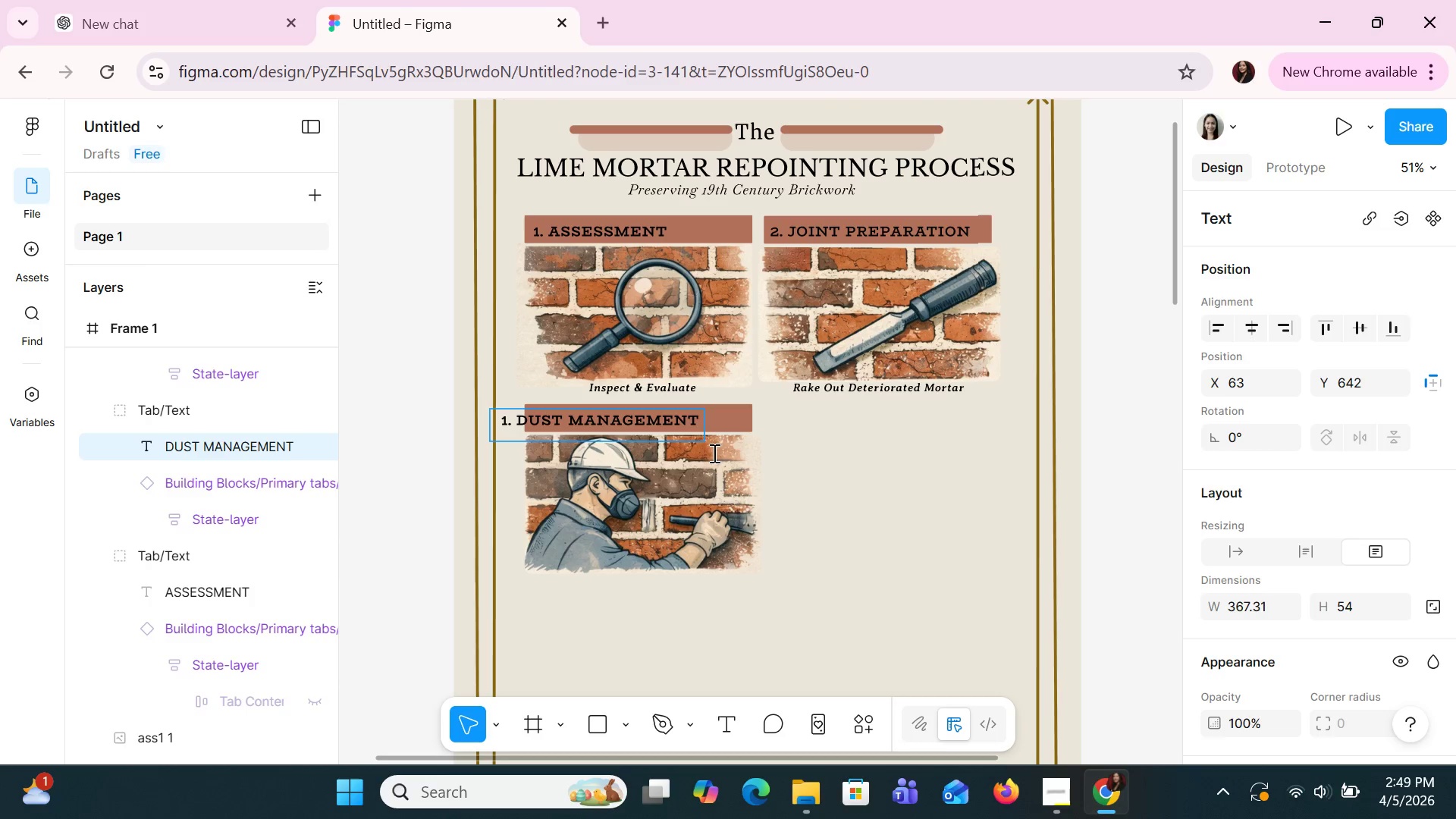 
left_click([915, 574])
 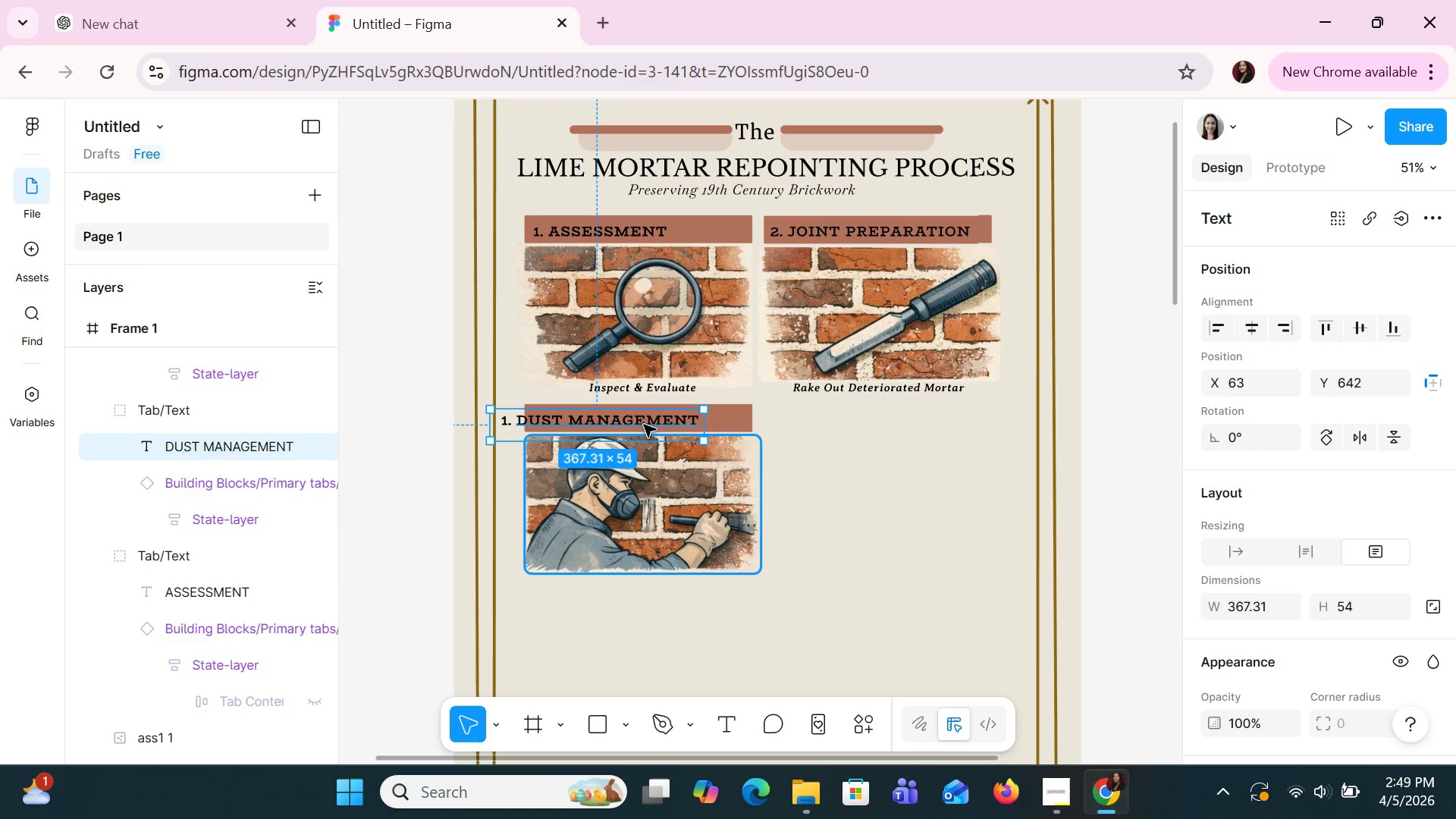 
left_click_drag(start_coordinate=[644, 420], to_coordinate=[674, 419])
 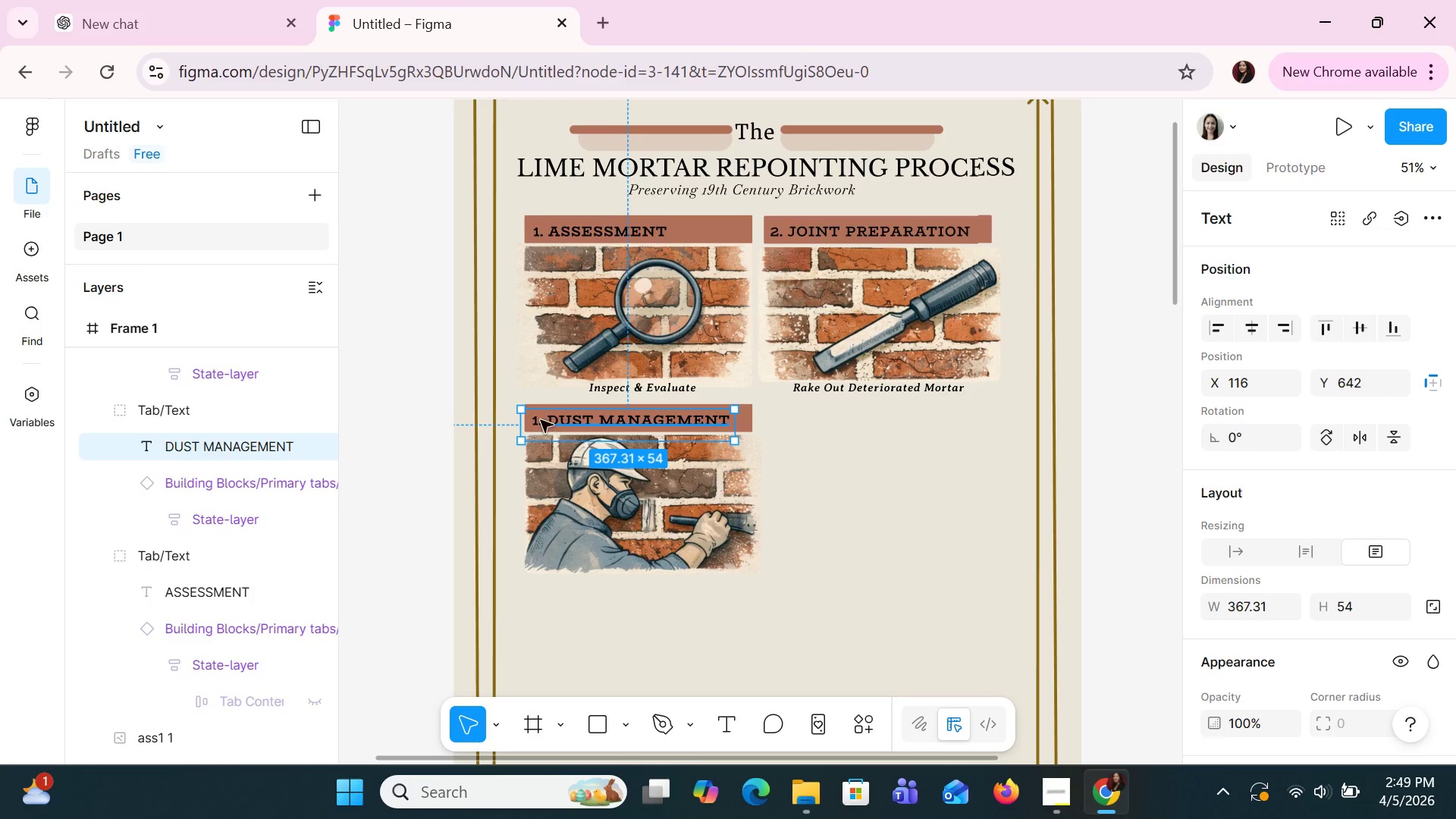 
double_click([539, 422])
 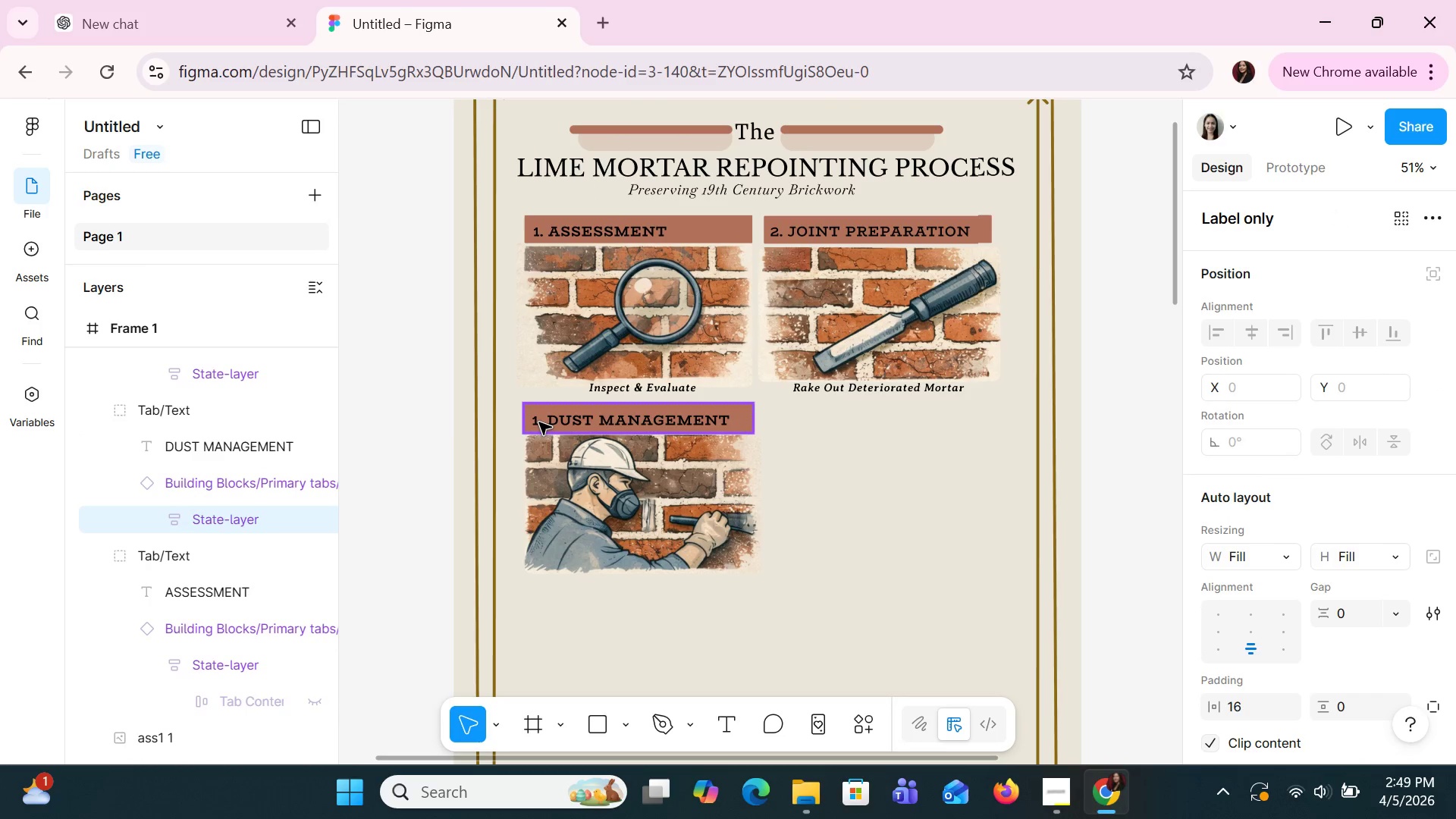 
double_click([539, 422])
 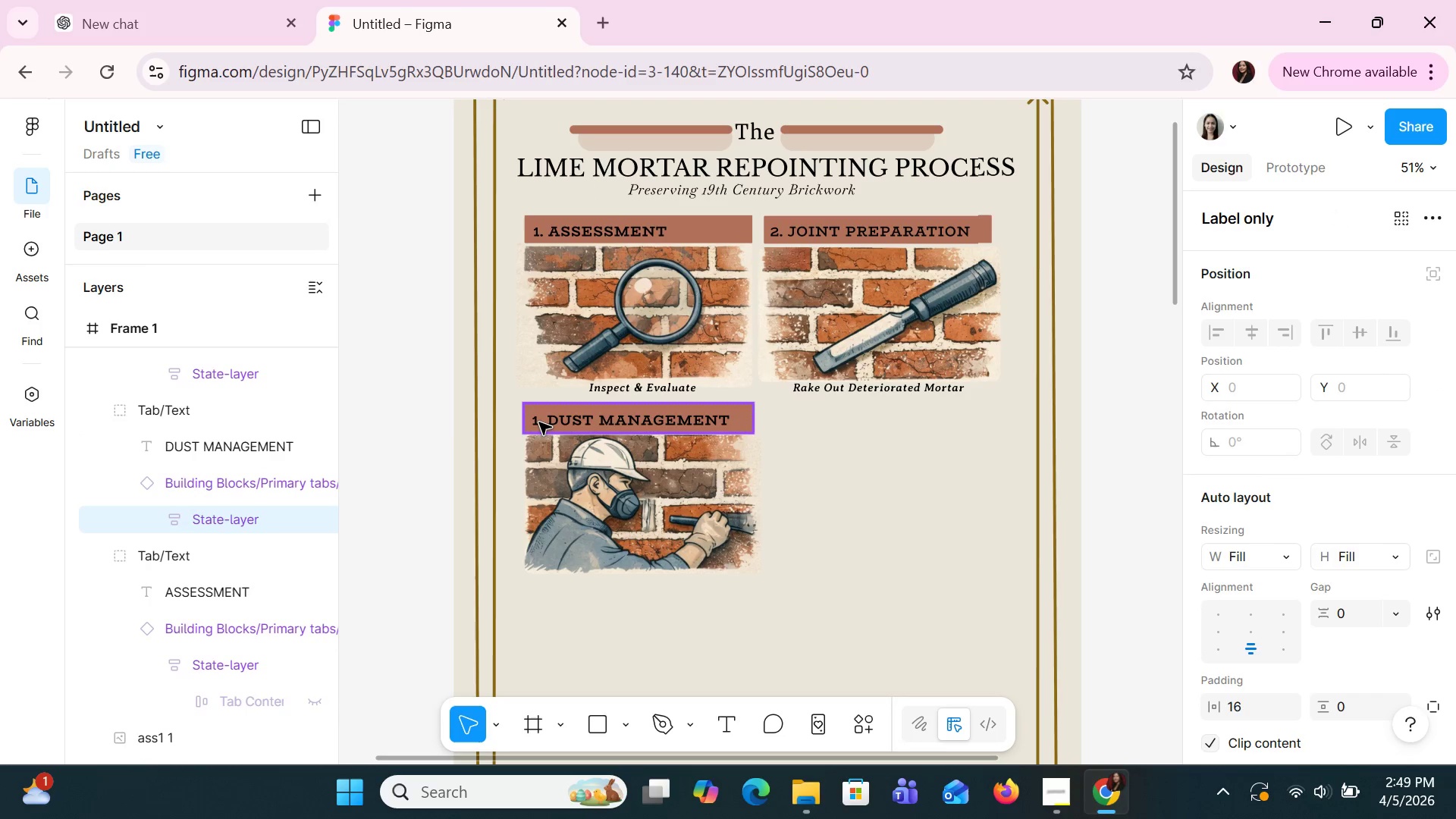 
triple_click([539, 422])
 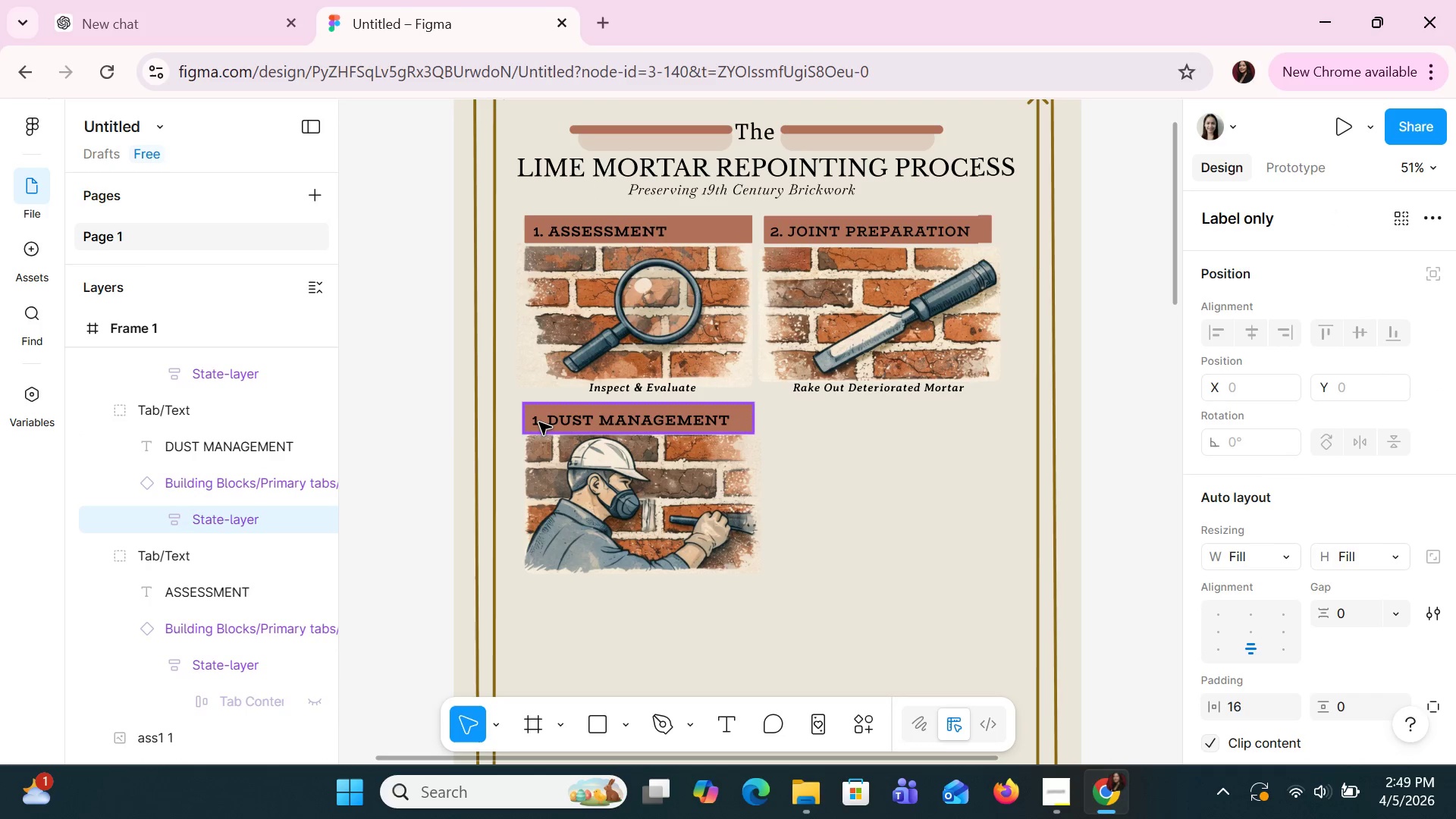 
triple_click([539, 422])
 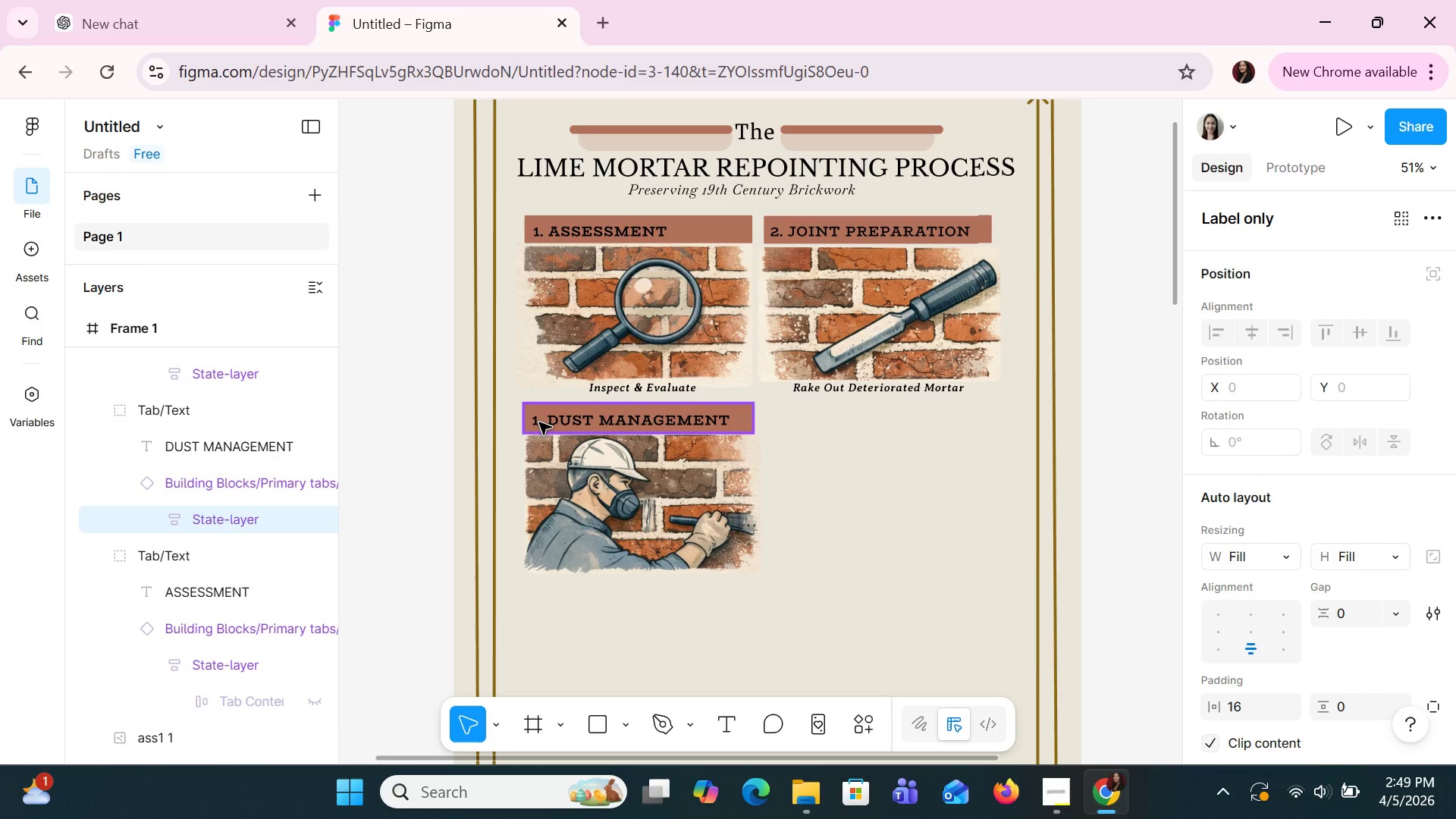 
triple_click([539, 422])
 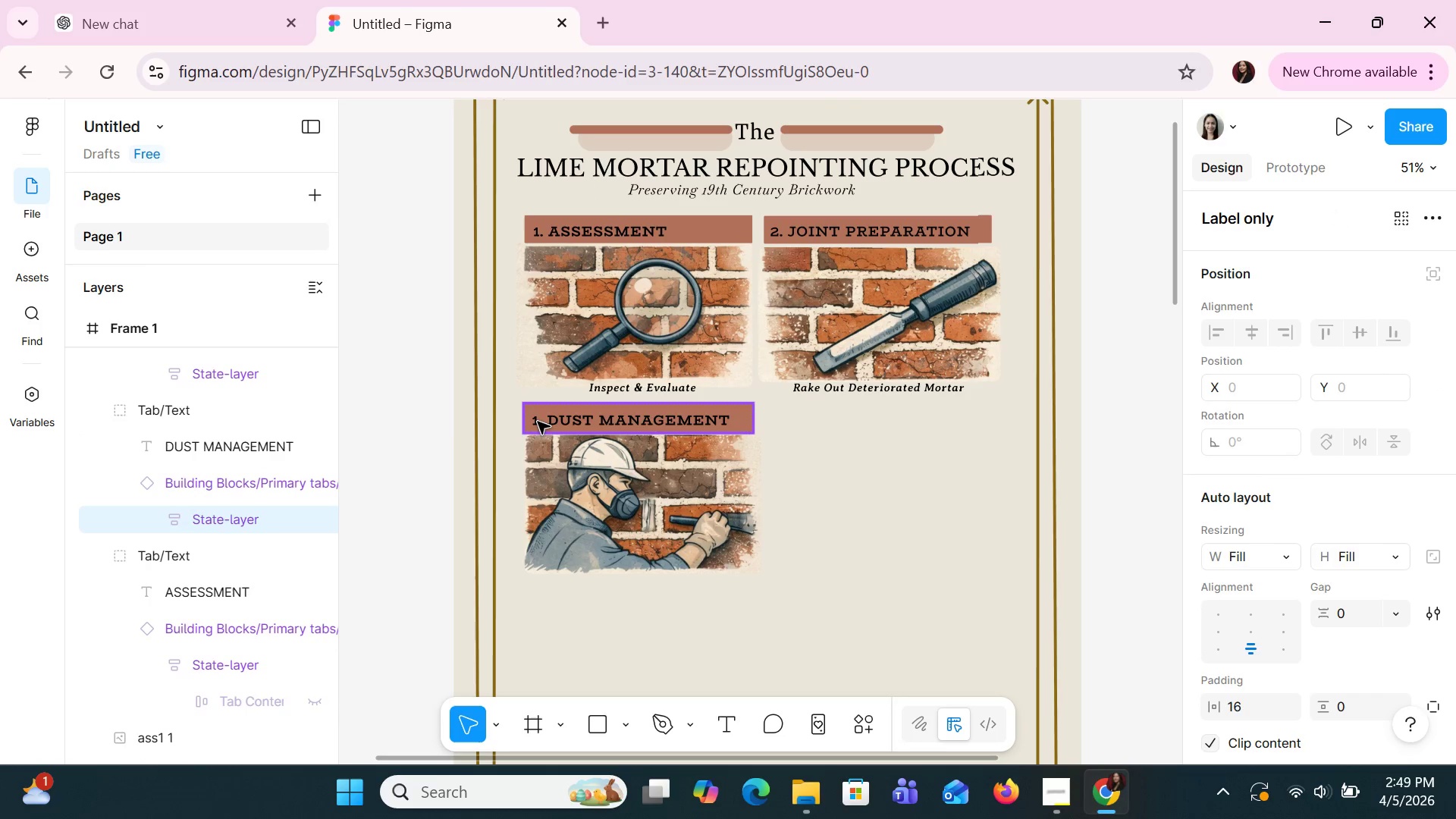 
double_click([538, 422])
 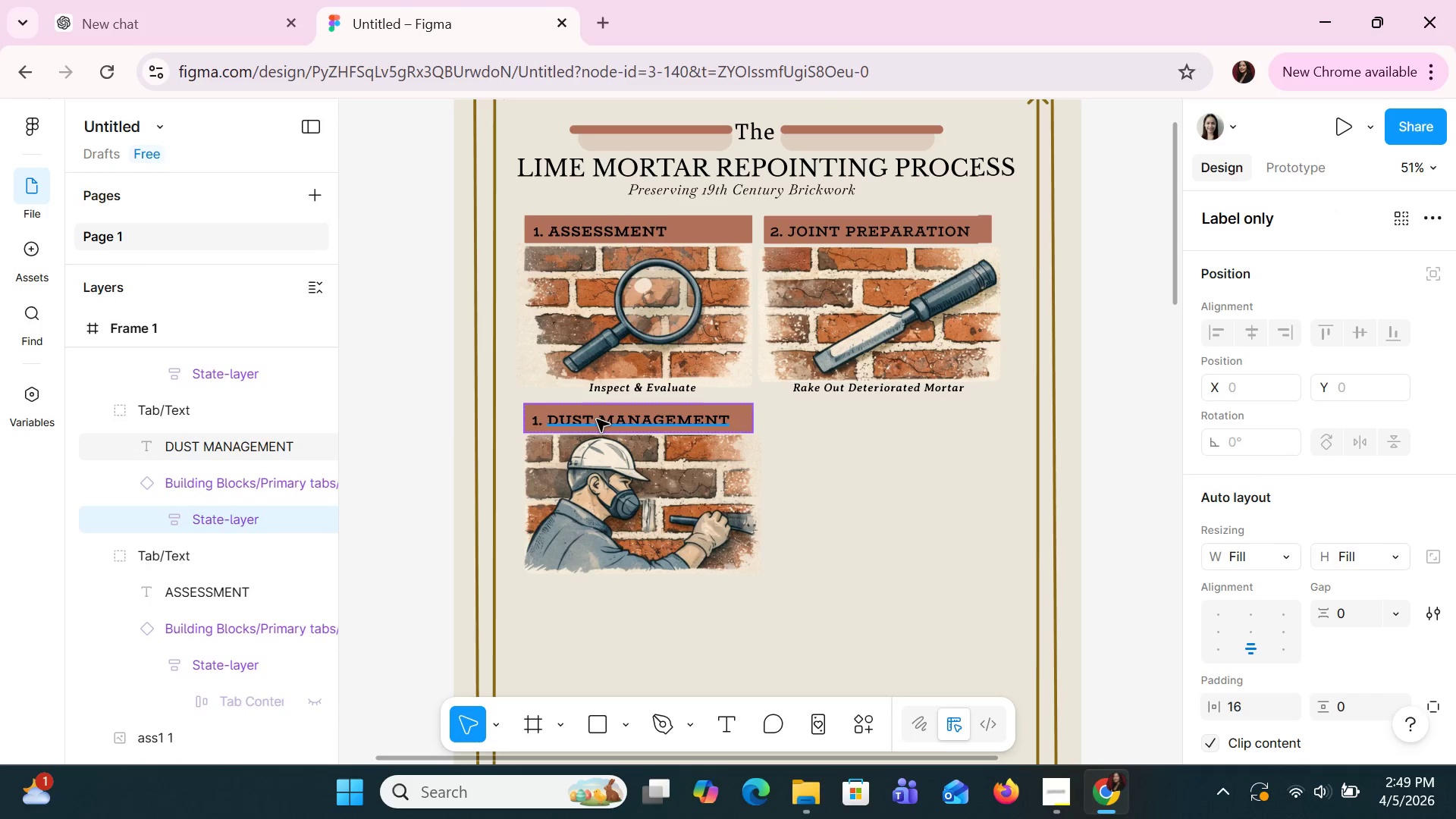 
double_click([597, 419])
 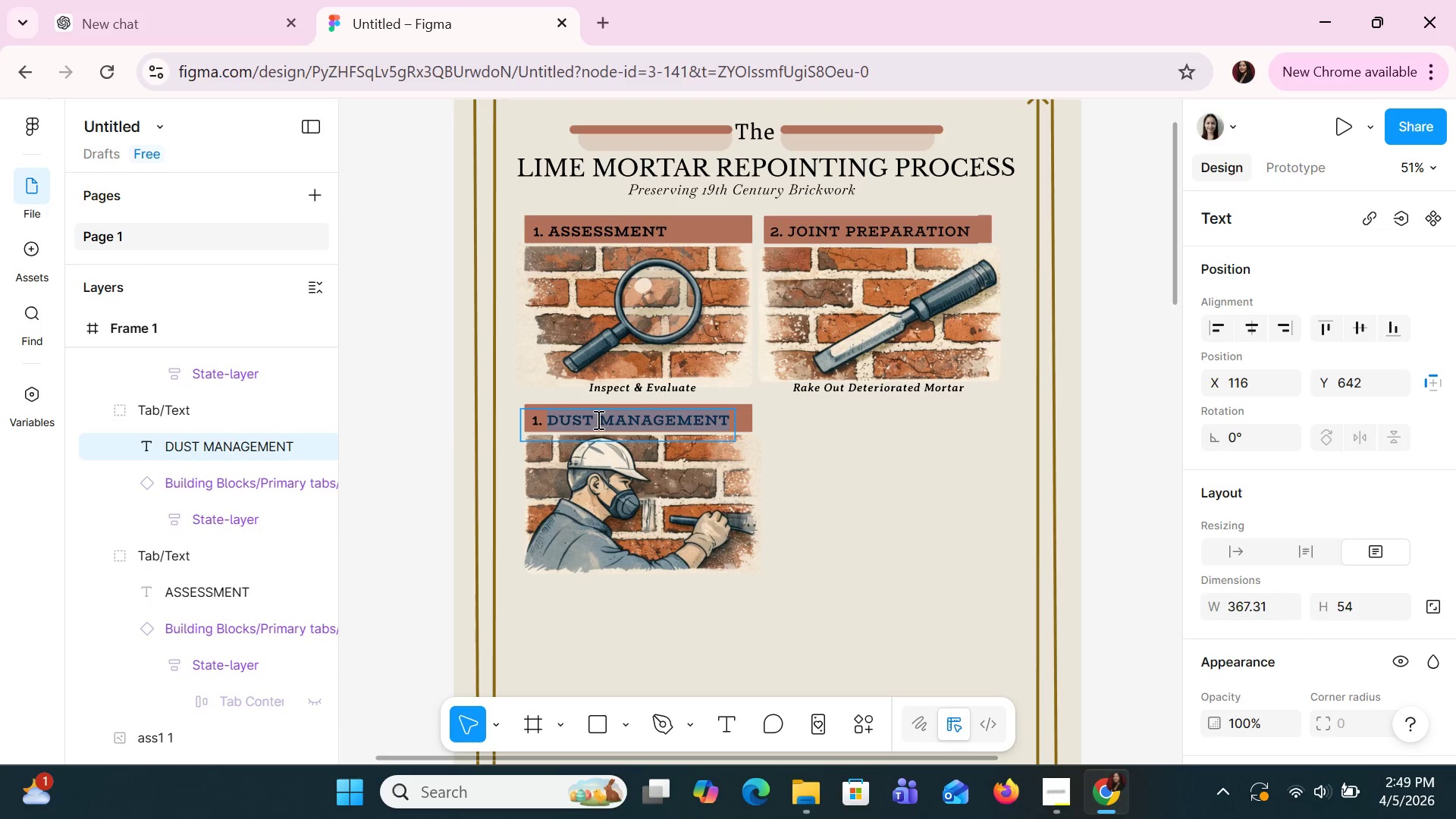 
triple_click([597, 419])
 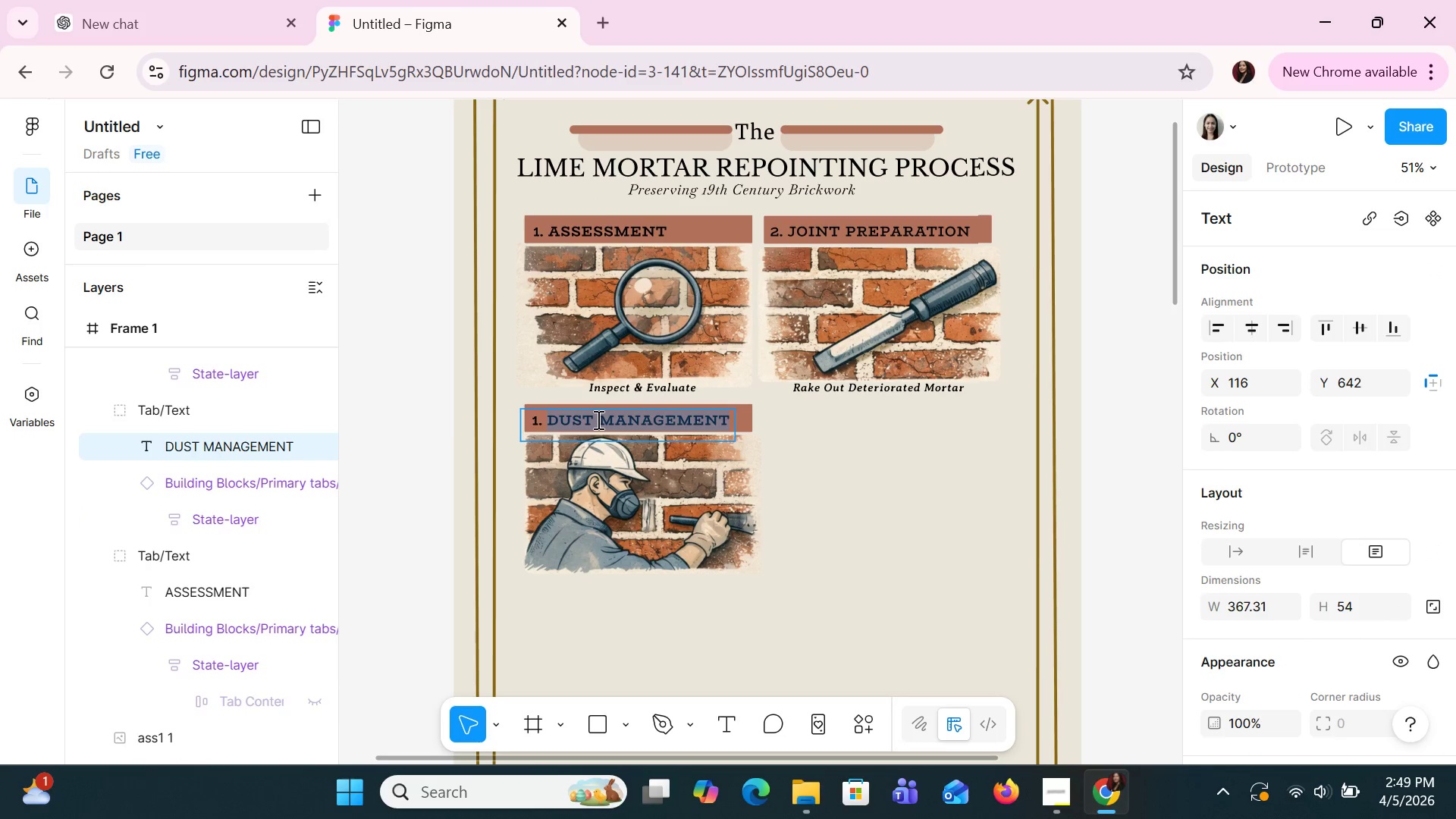 
key(ArrowLeft)
 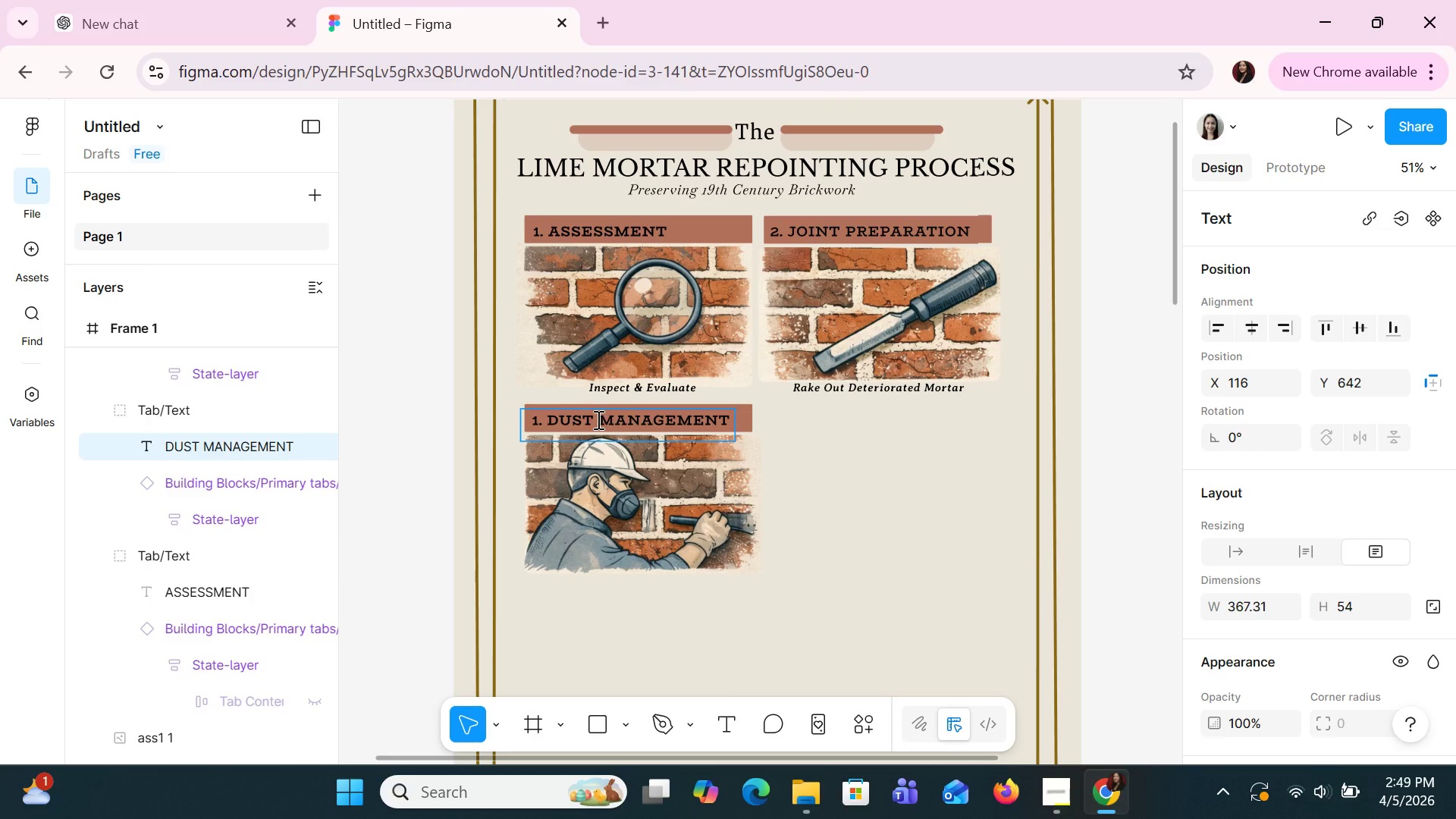 
key(Backspace)
 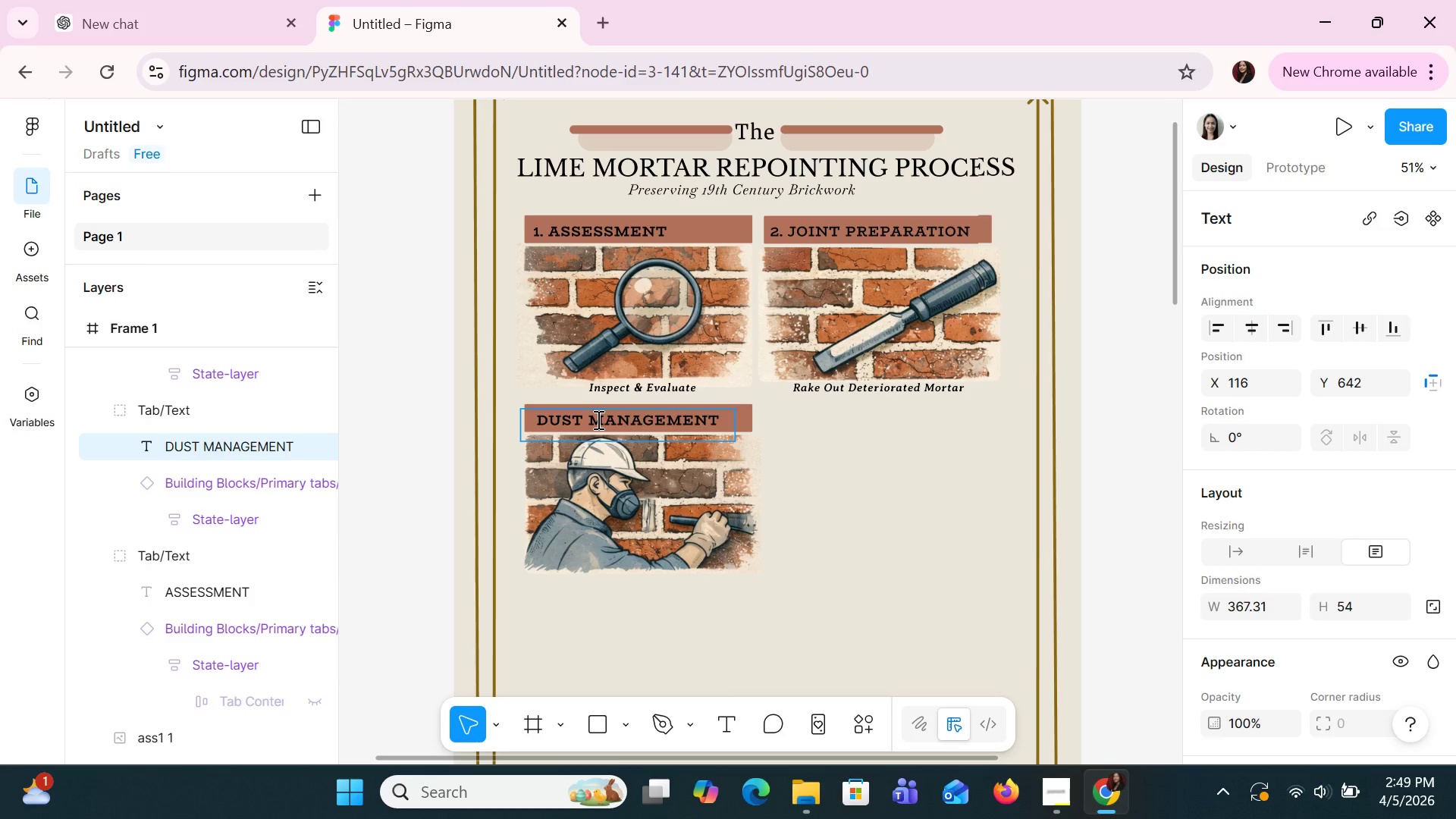 
key(3)
 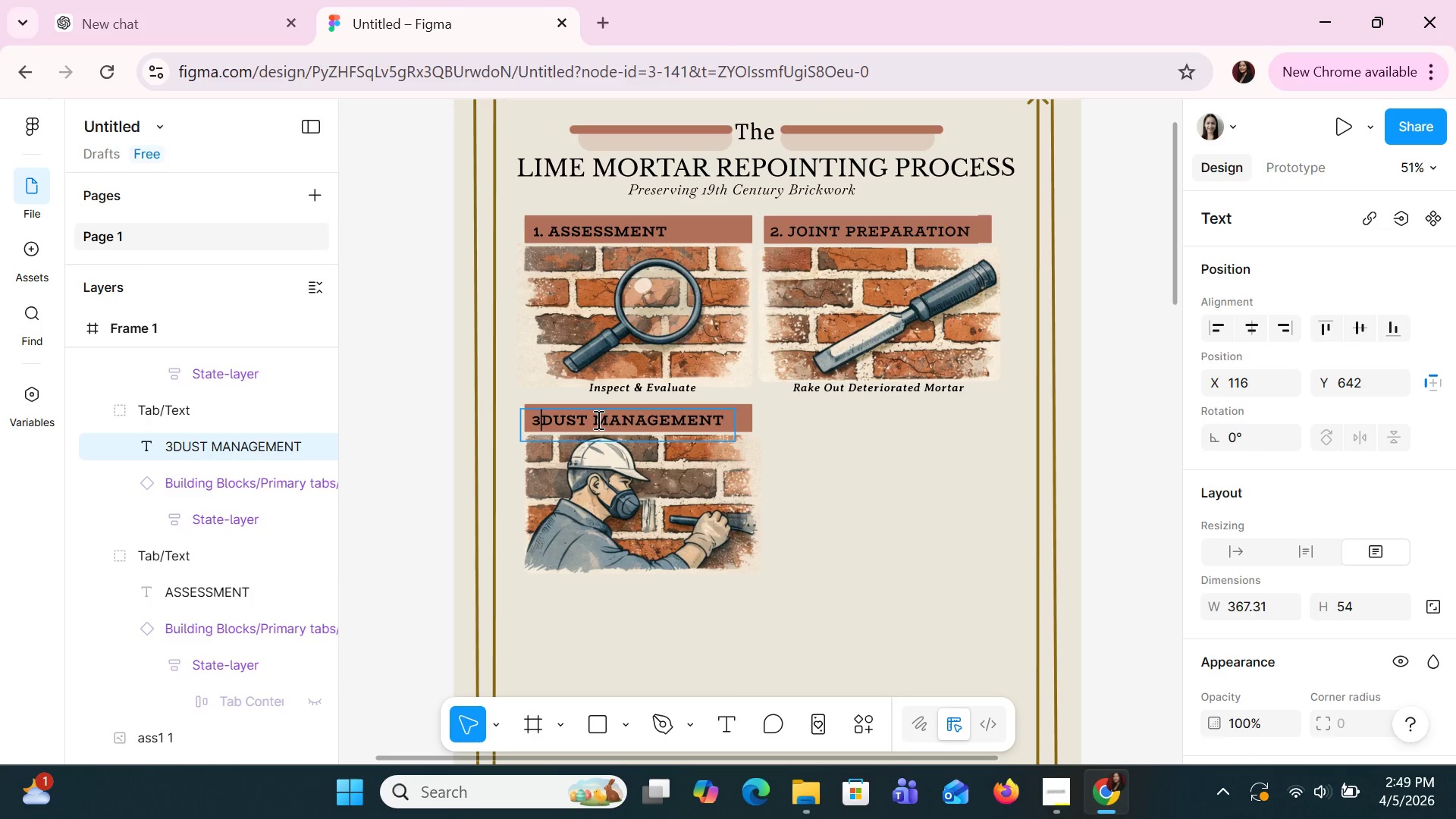 
key(Period)
 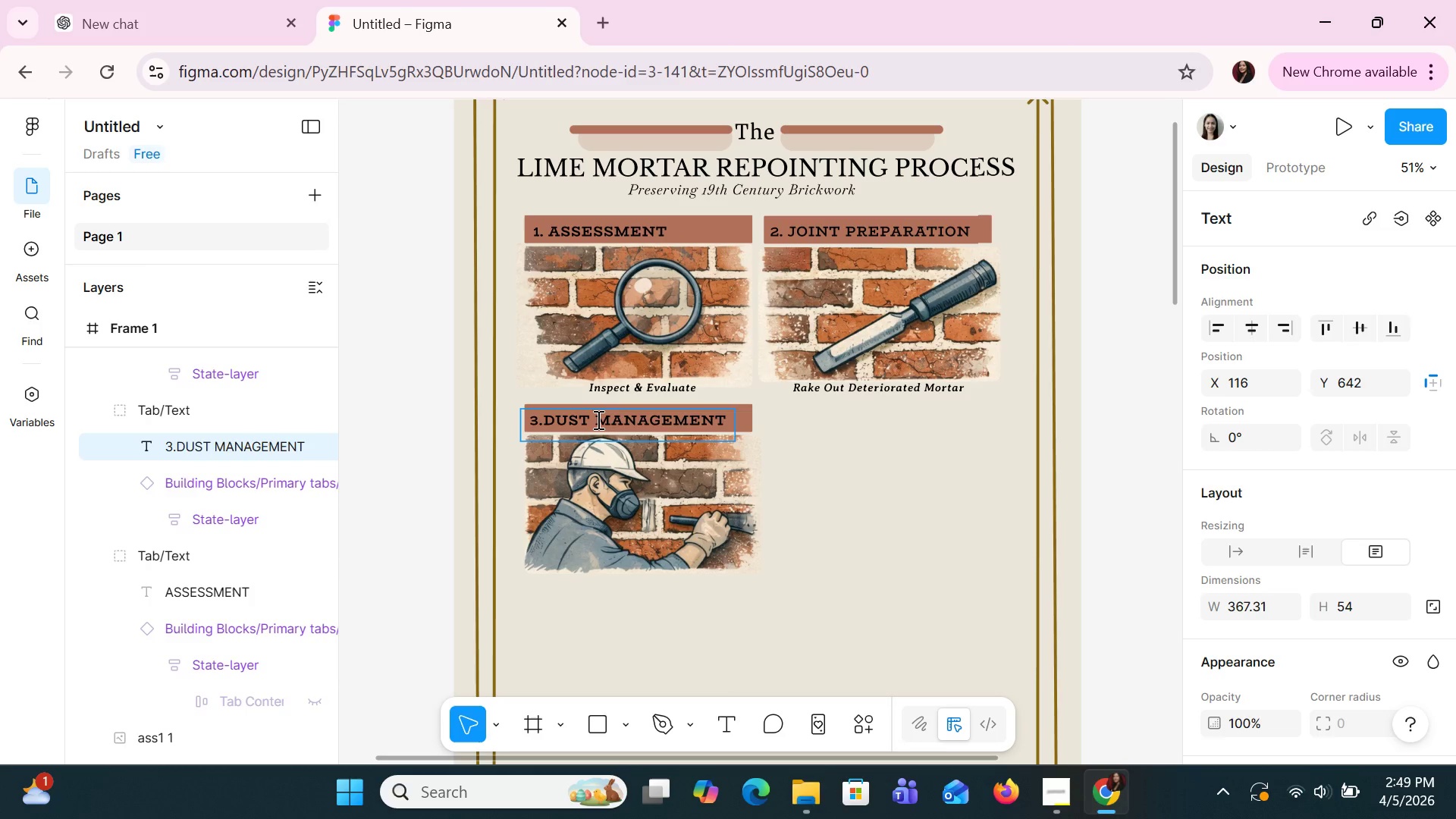 
key(Space)
 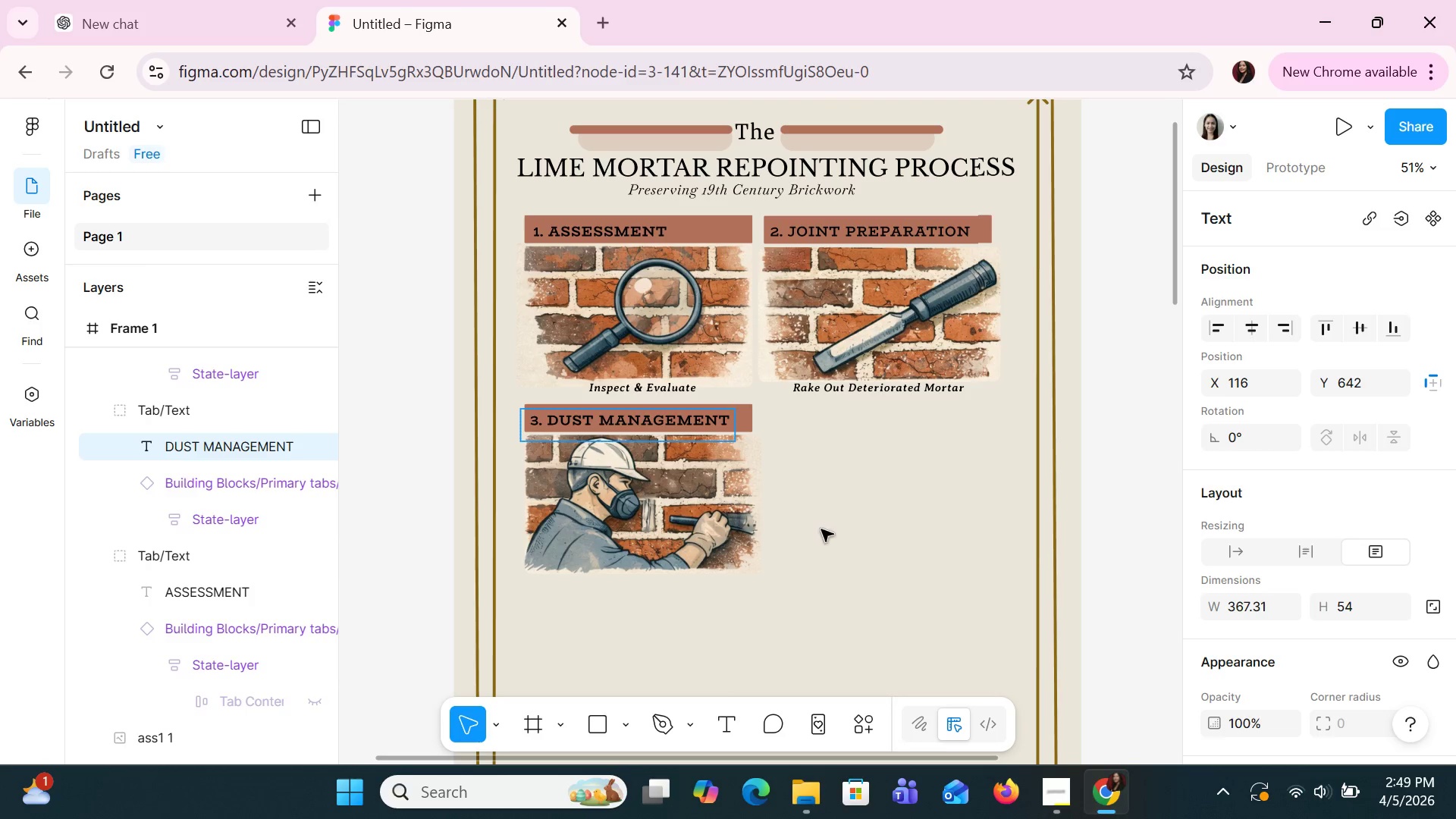 
left_click([821, 529])
 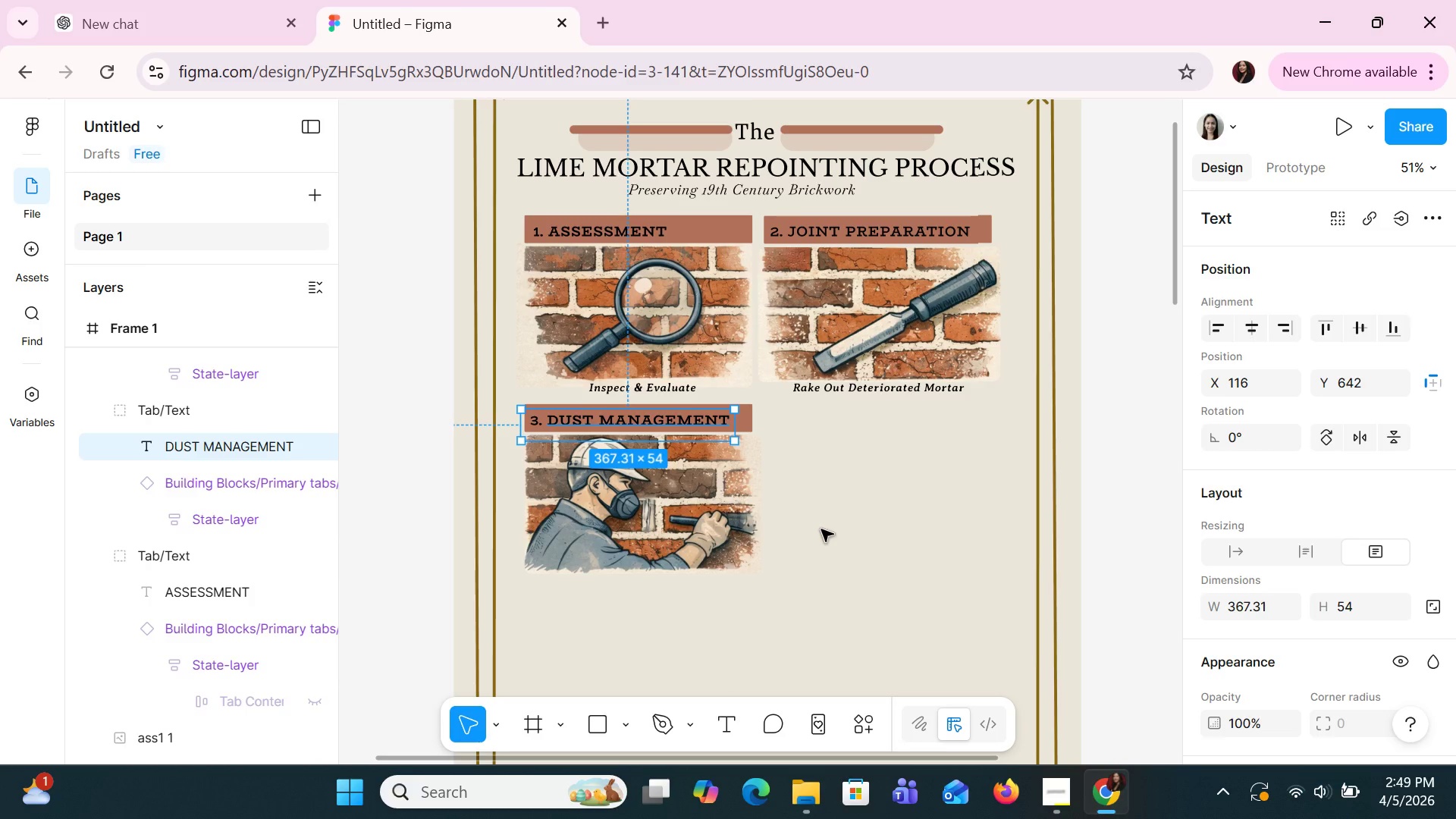 
scroll: coordinate [823, 566], scroll_direction: down, amount: 11.0
 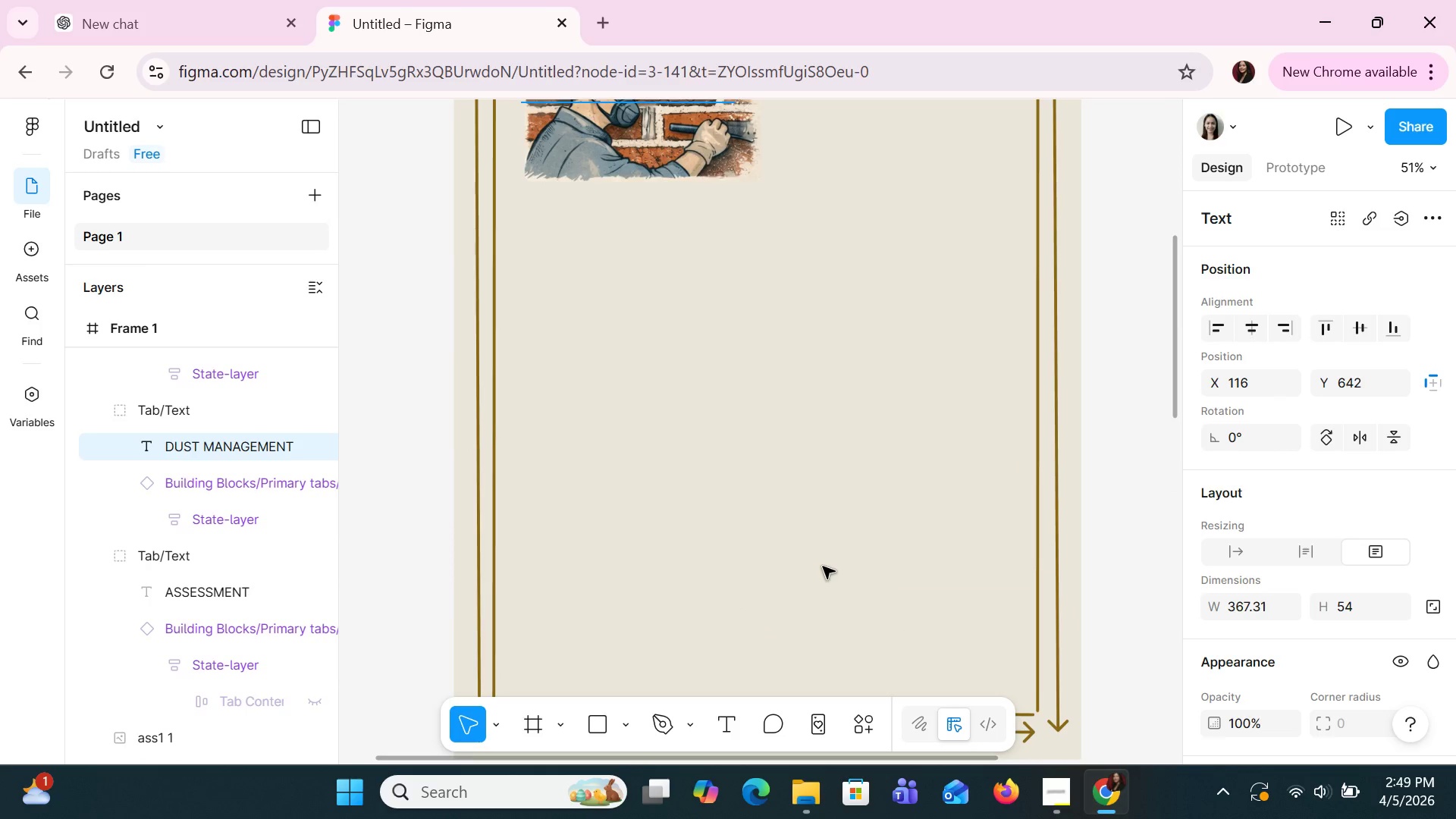 
scroll: coordinate [823, 566], scroll_direction: up, amount: 6.0
 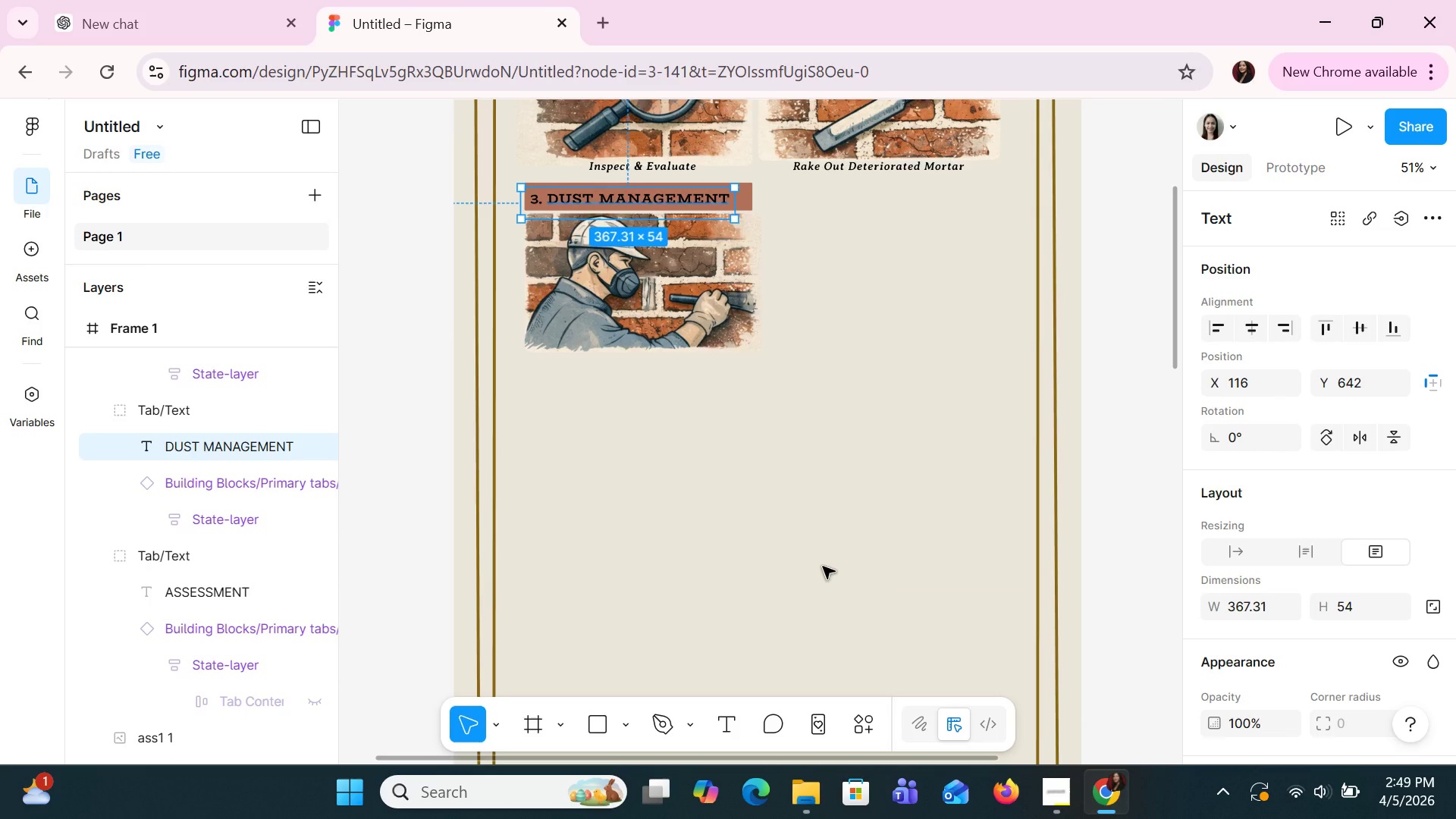 
left_click([823, 566])
 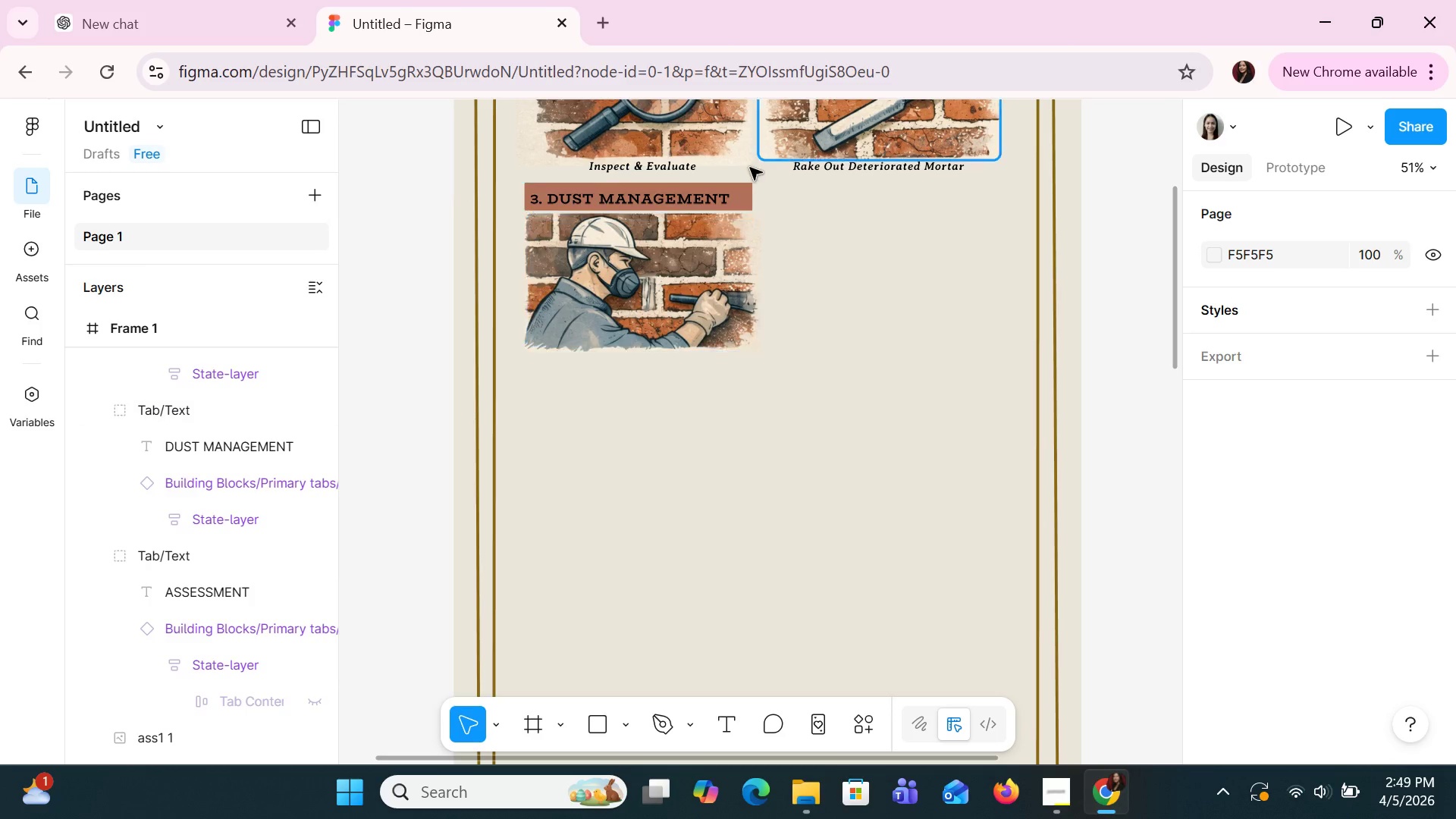 
left_click([744, 190])
 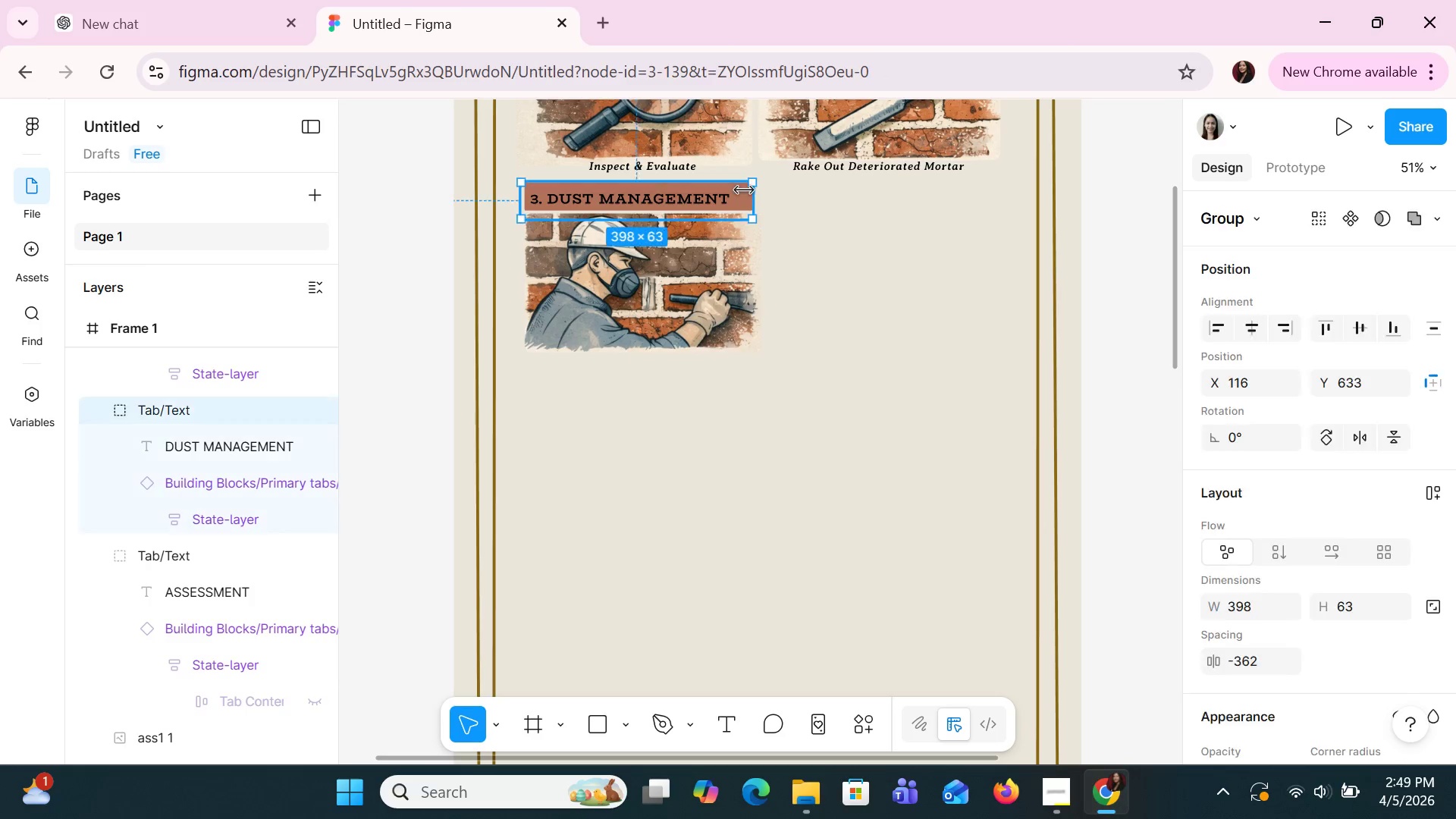 
hold_key(key=ShiftLeft, duration=1.5)
left_click([733, 266])
 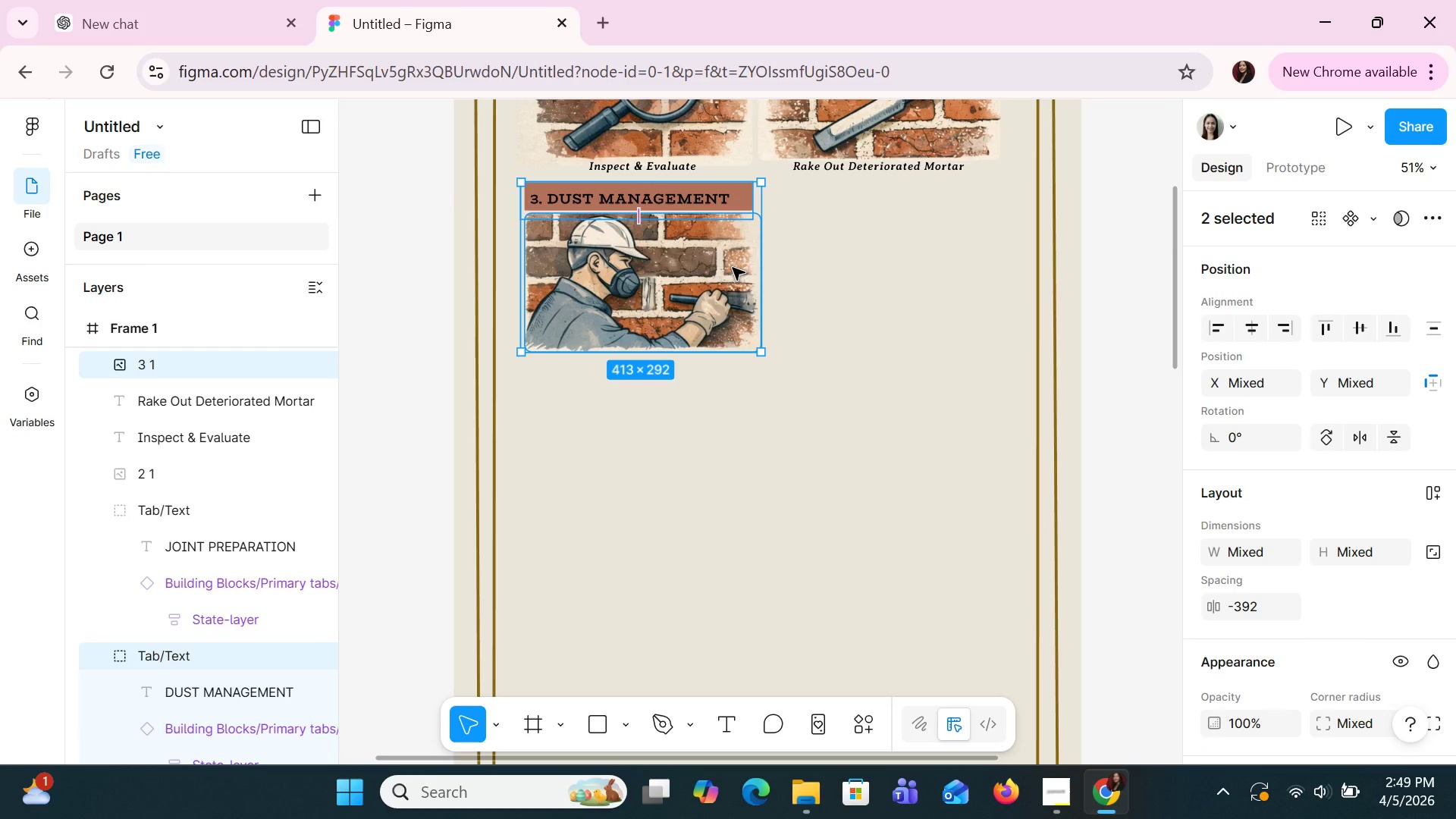 
key(ArrowUp)
 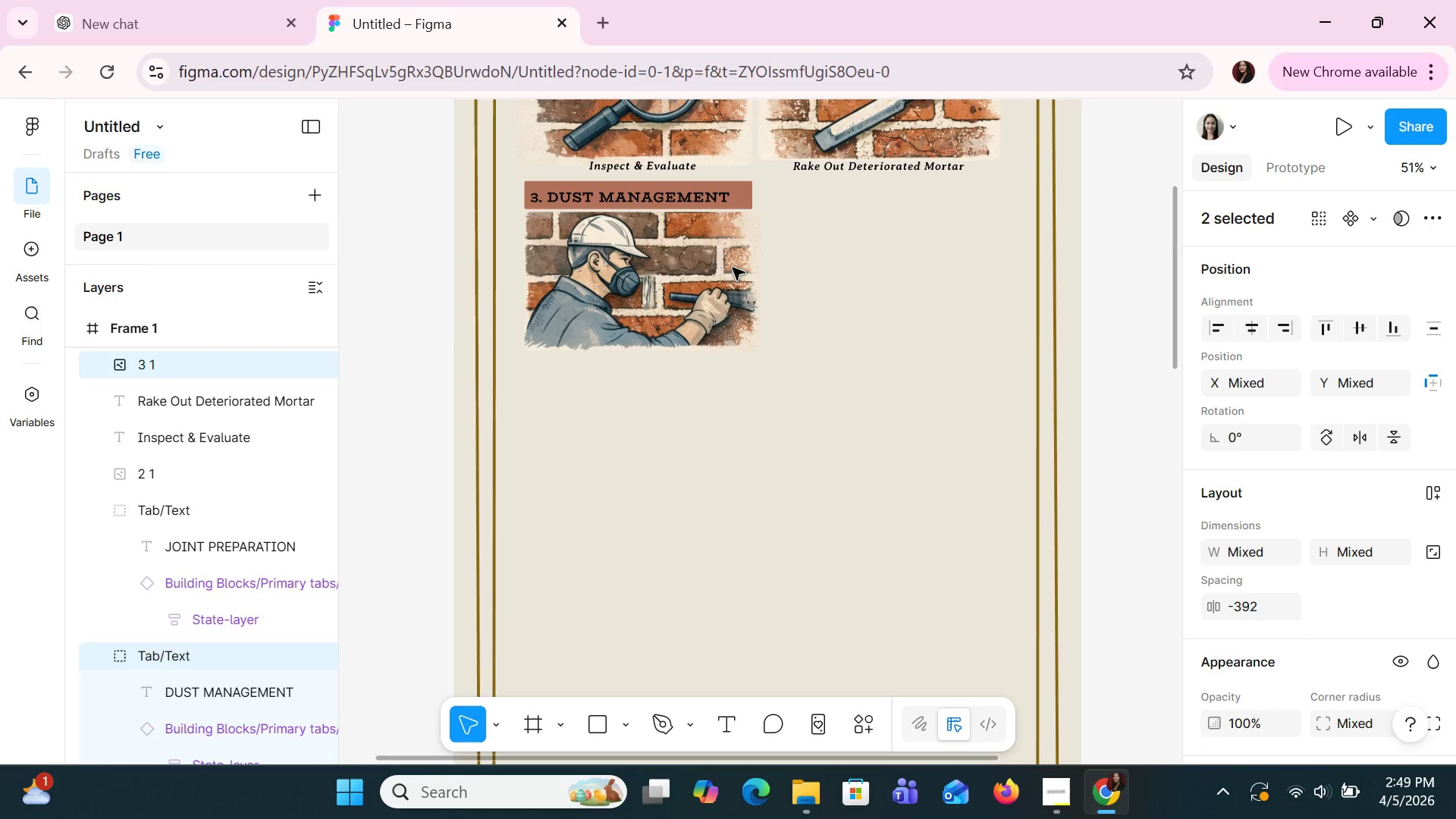 
key(ArrowUp)
 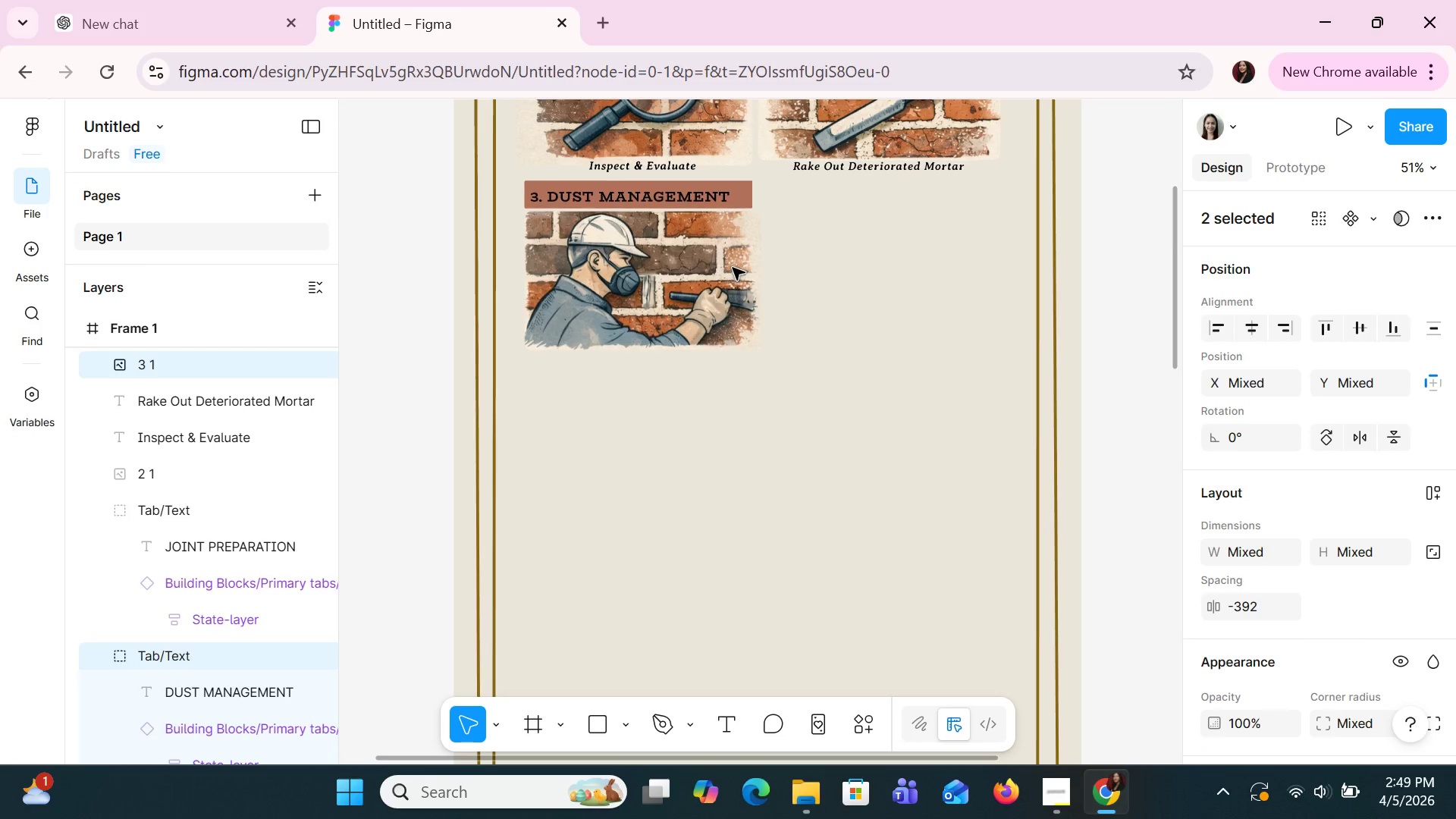 
key(ArrowUp)
 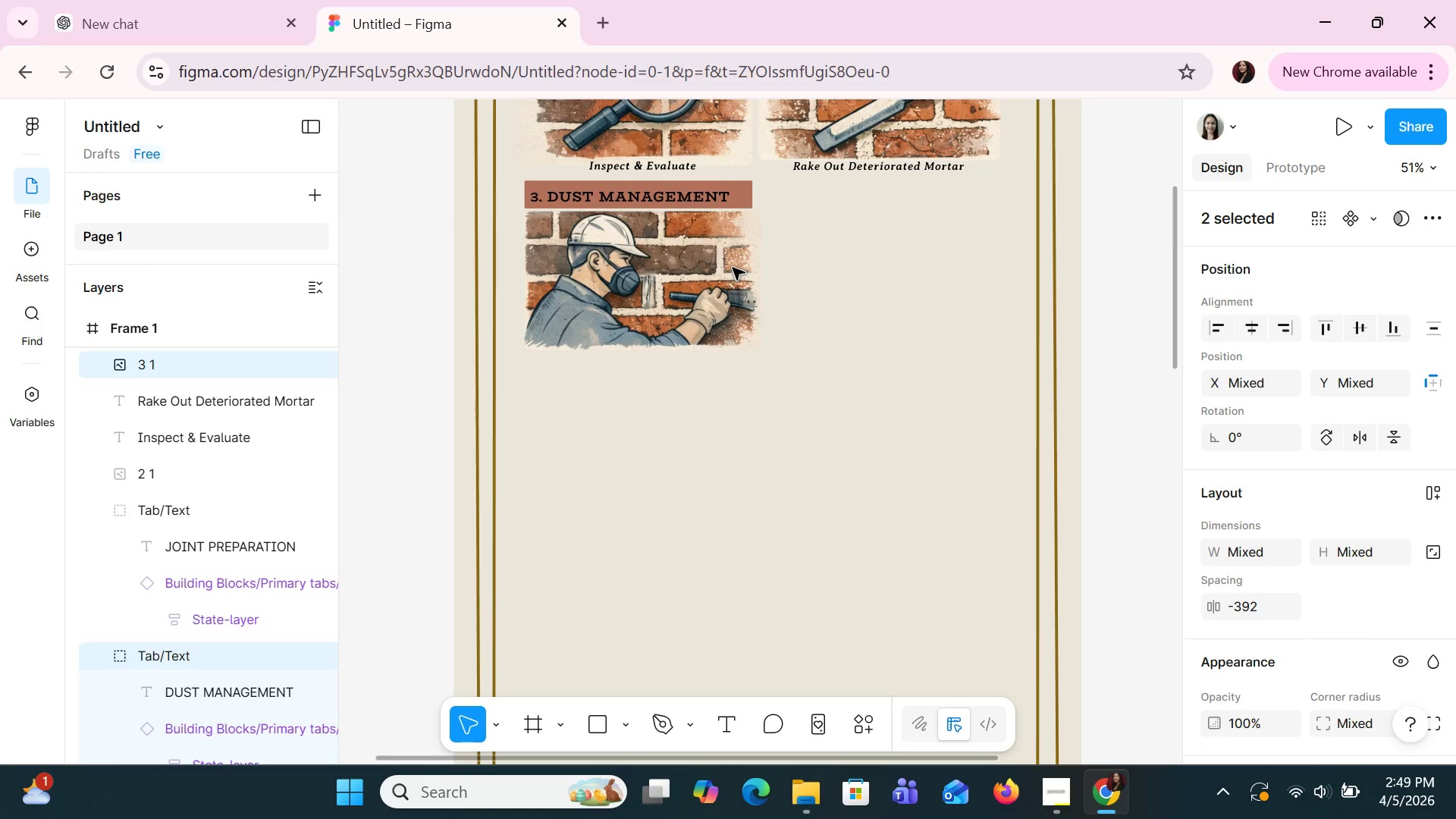 
key(ArrowUp)
 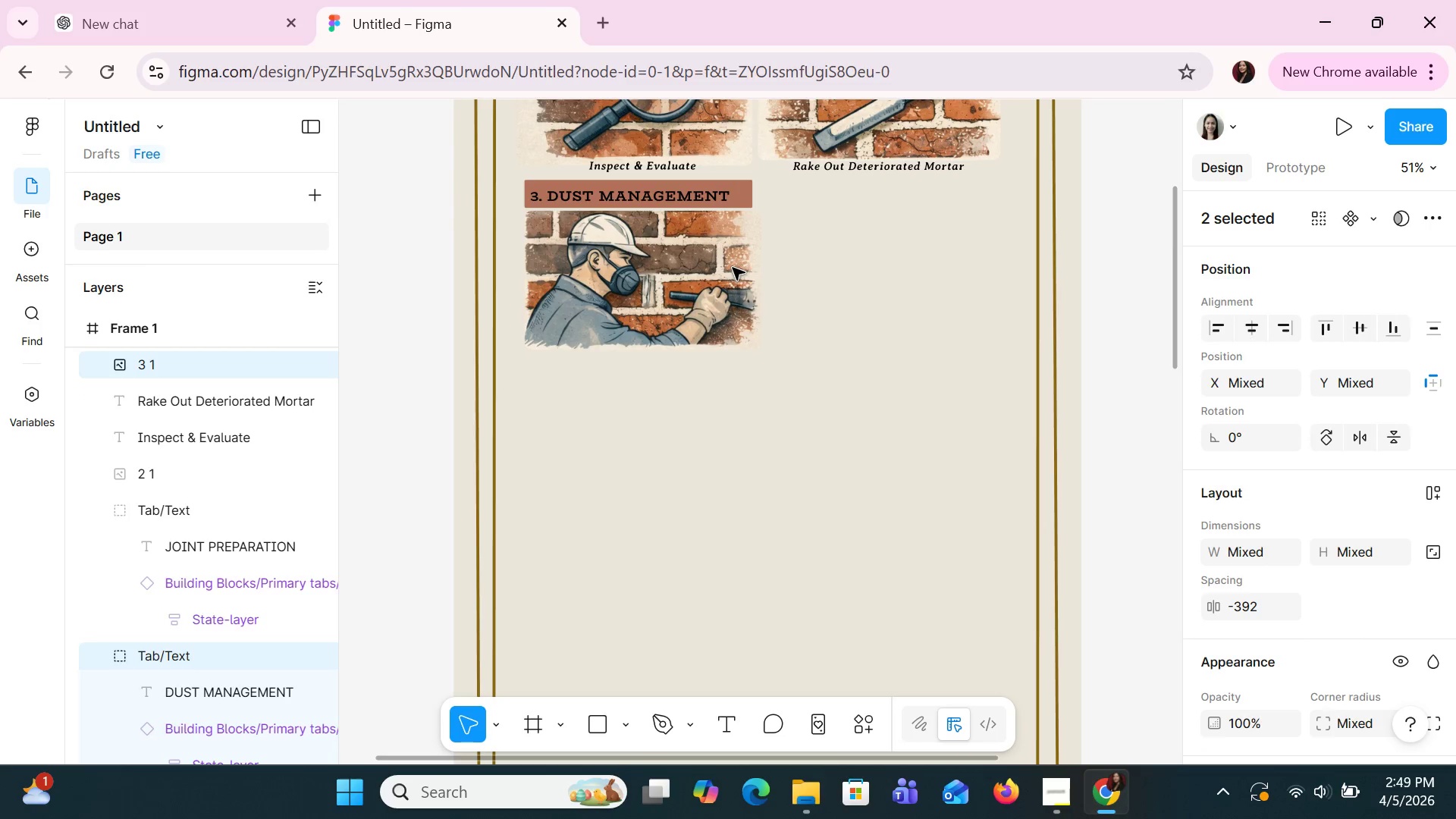 
key(ArrowUp)
 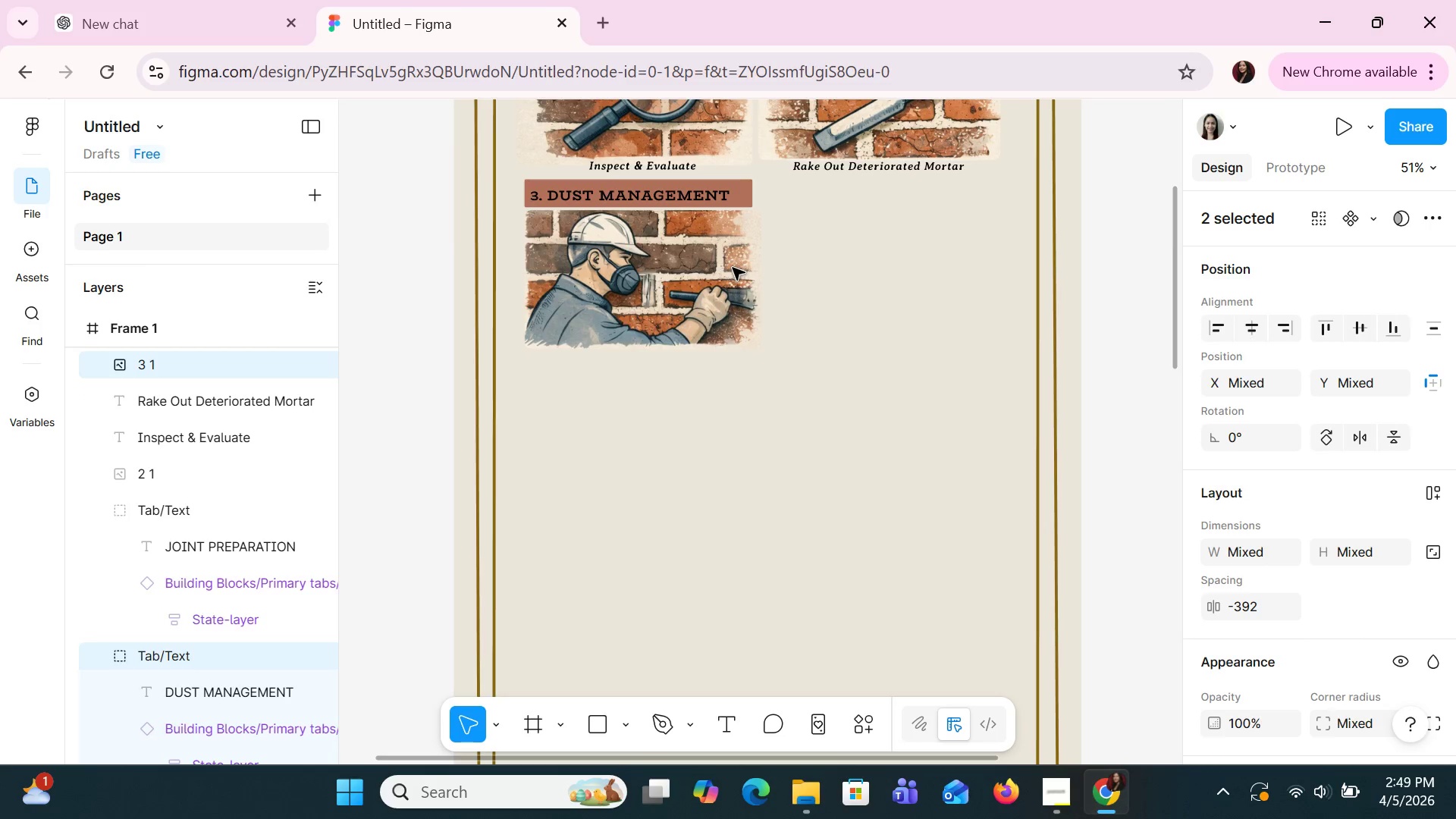 
key(ArrowUp)
 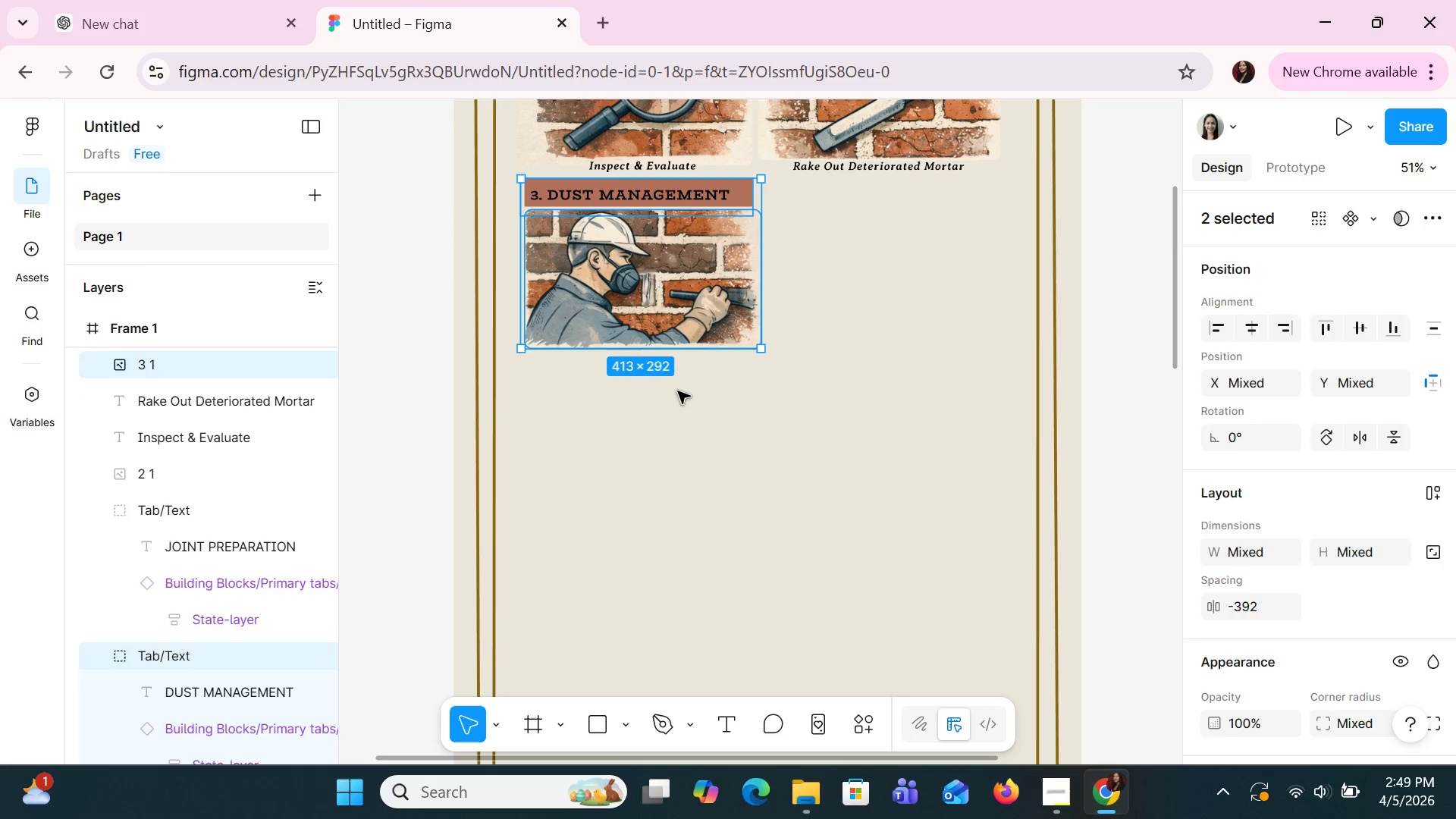 
scroll: coordinate [678, 391], scroll_direction: up, amount: 5.0
 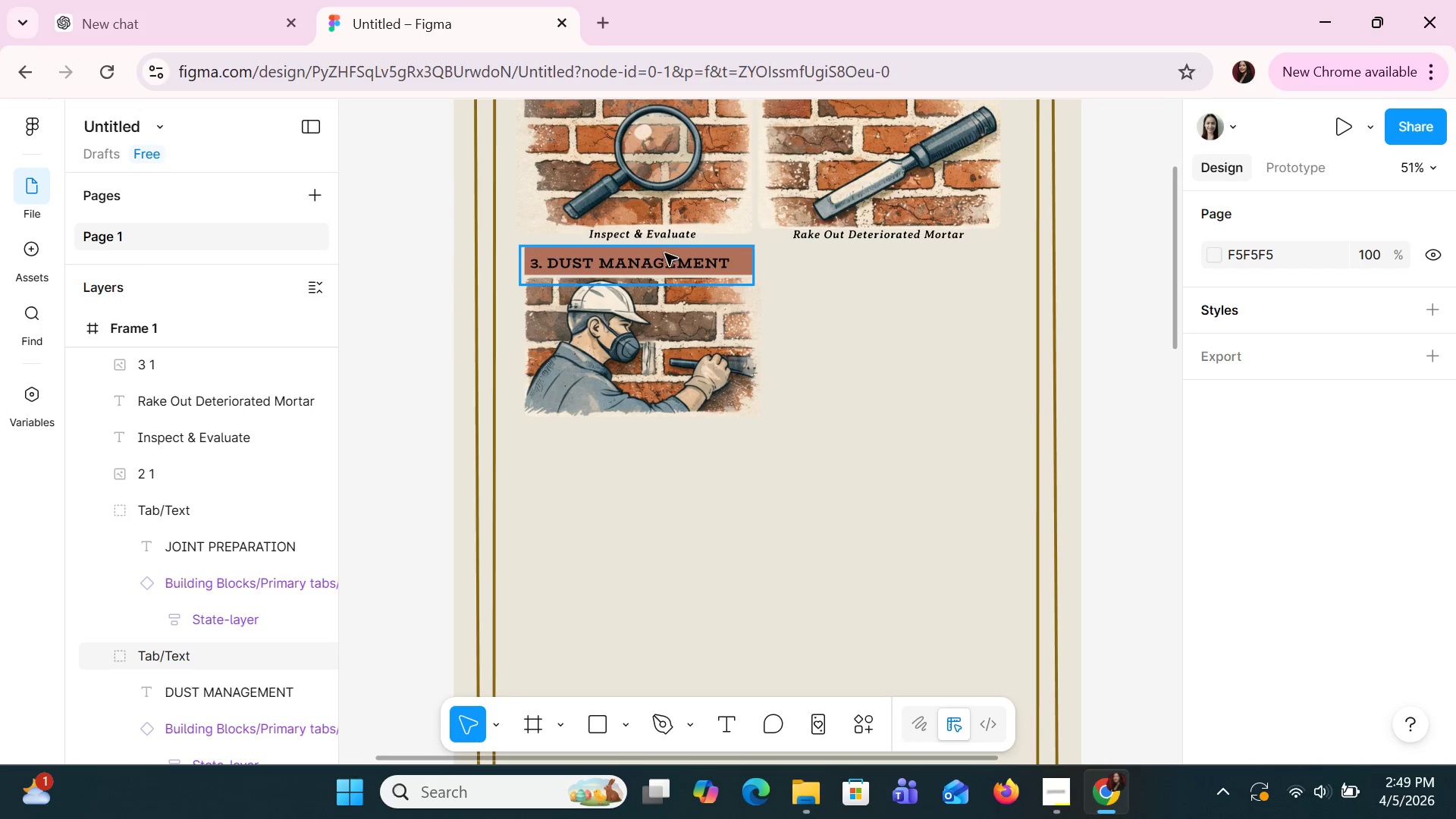 
left_click([658, 240])
 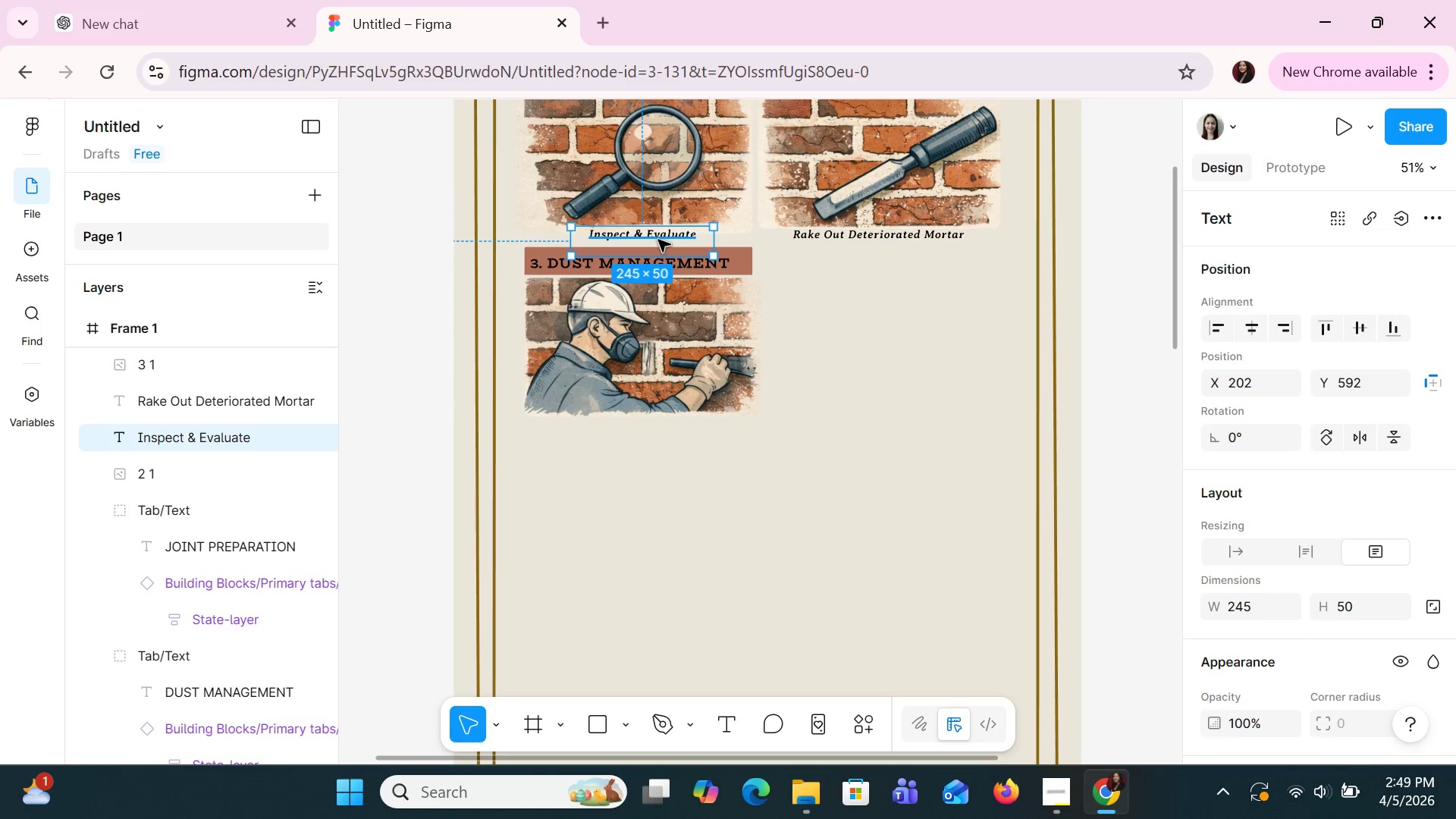 
key(Control+C)
 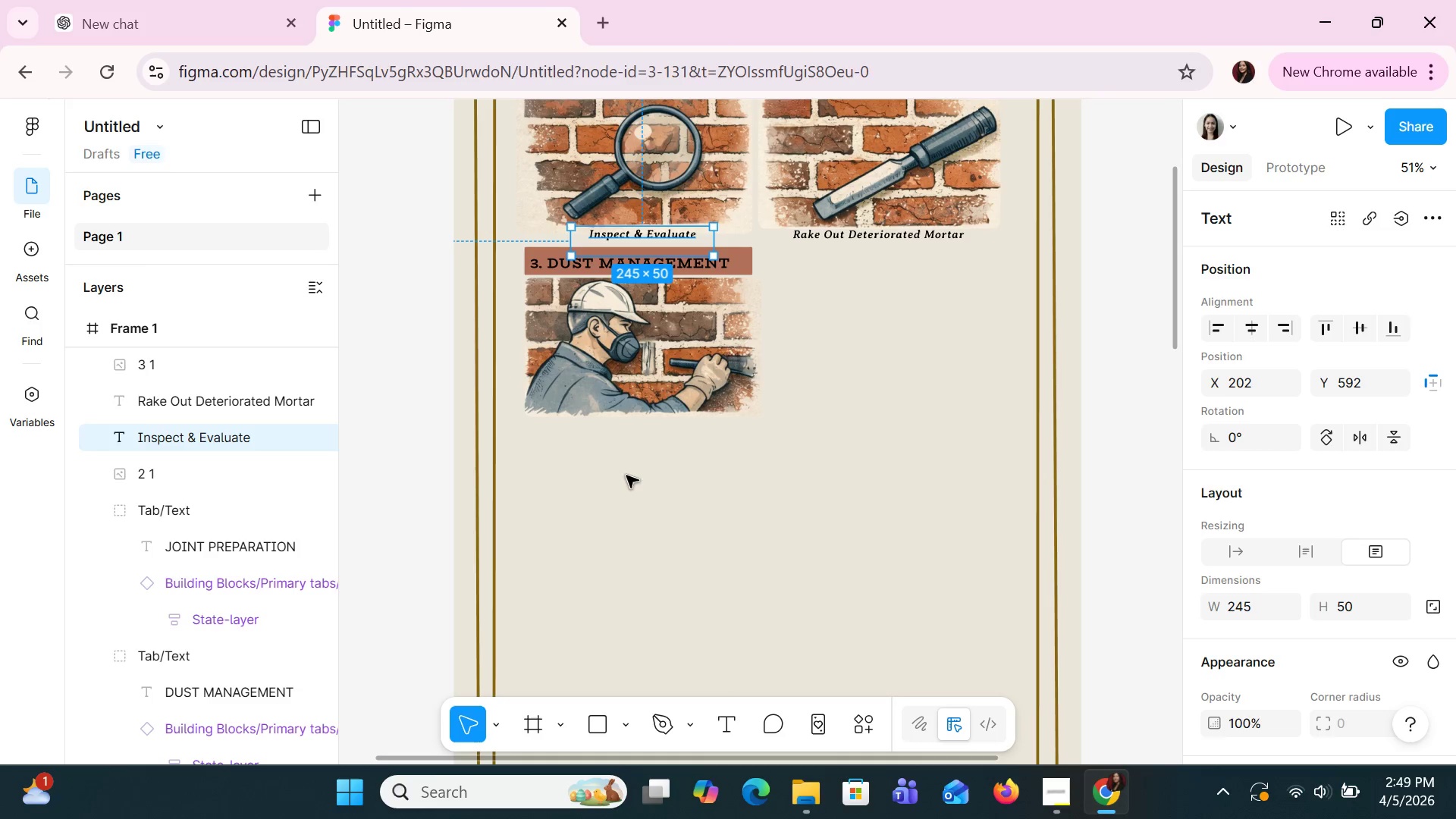 
left_click([626, 475])
 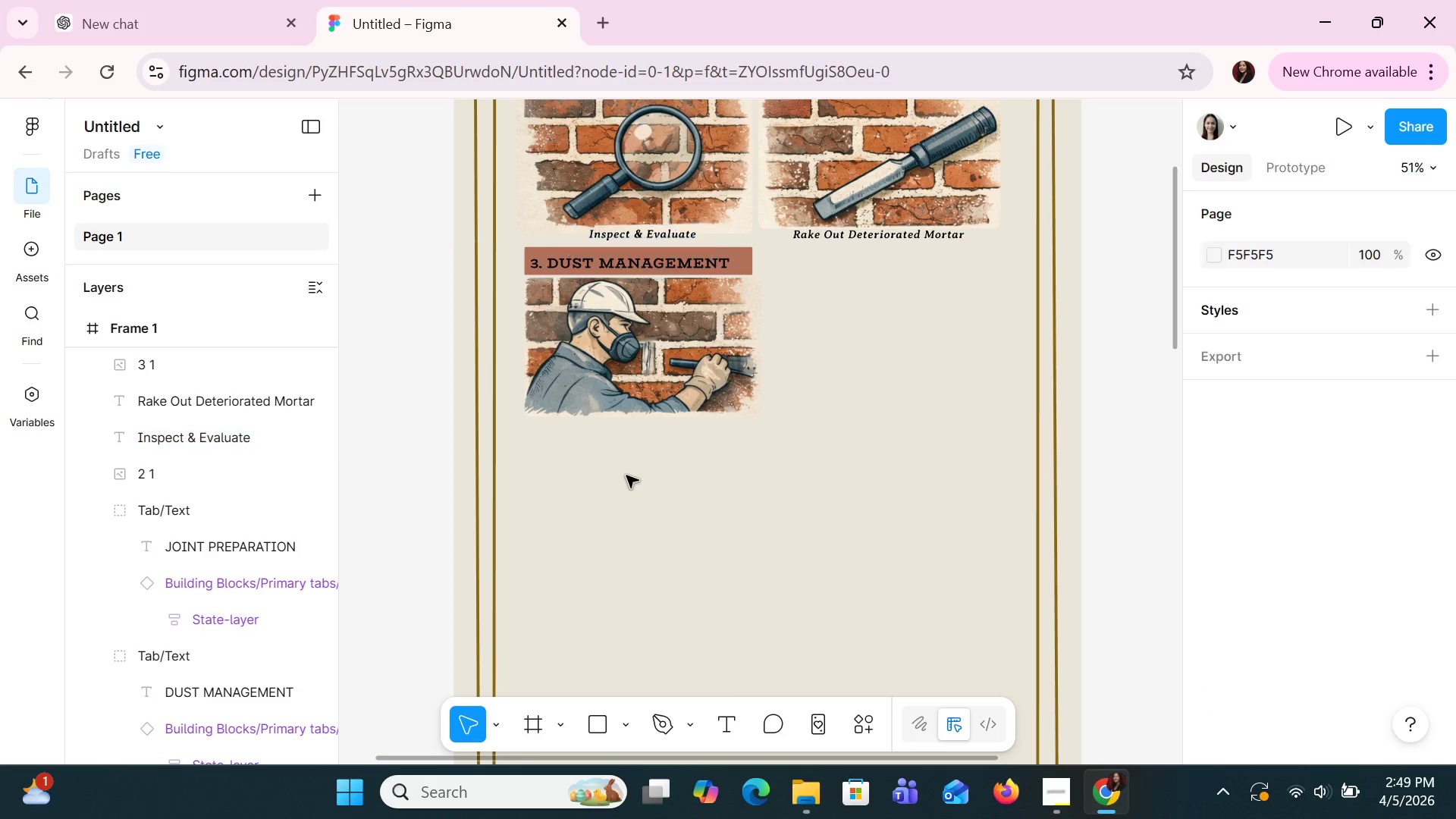 
key(Control+V)
 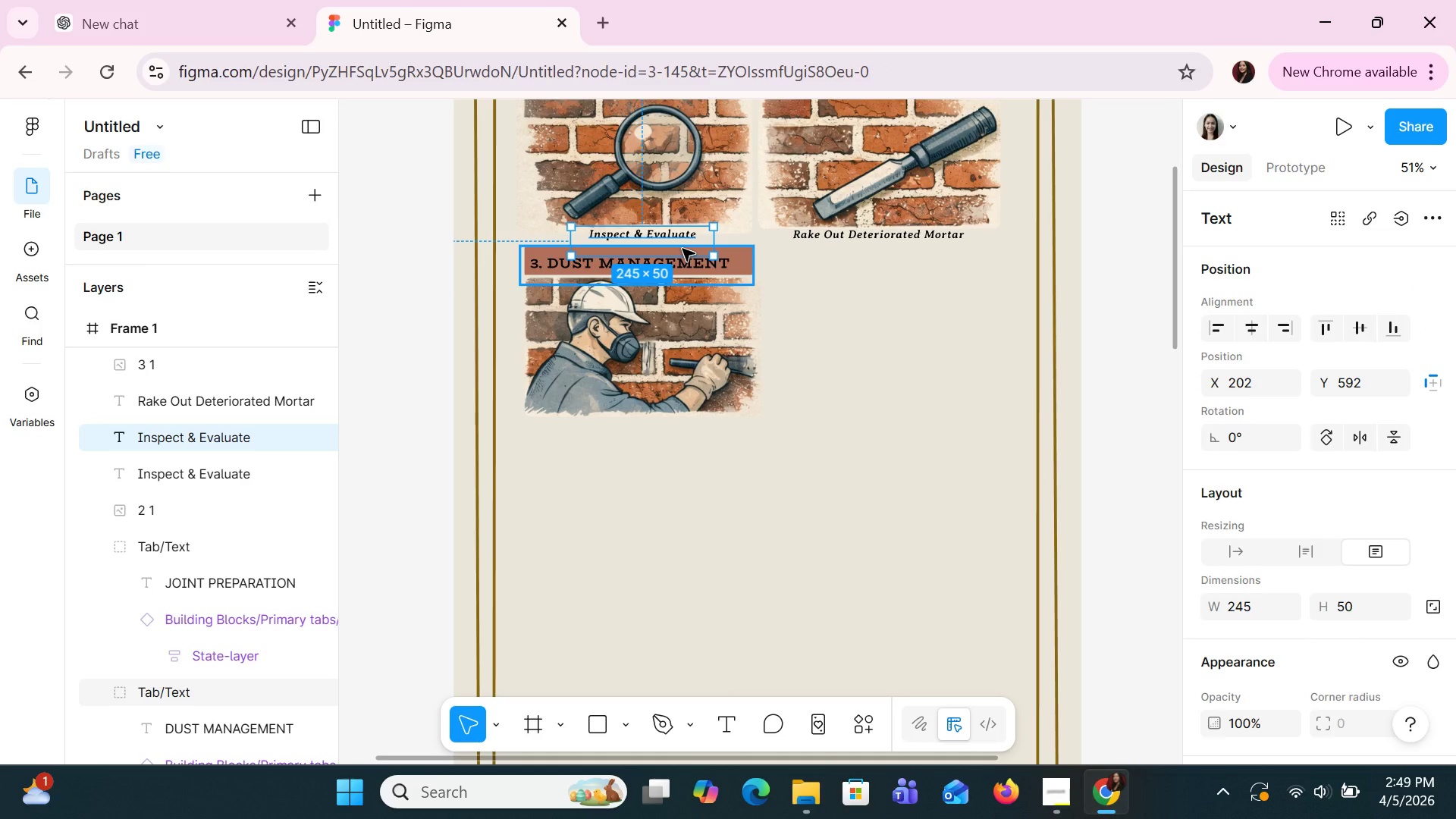 
left_click_drag(start_coordinate=[682, 249], to_coordinate=[664, 439])
 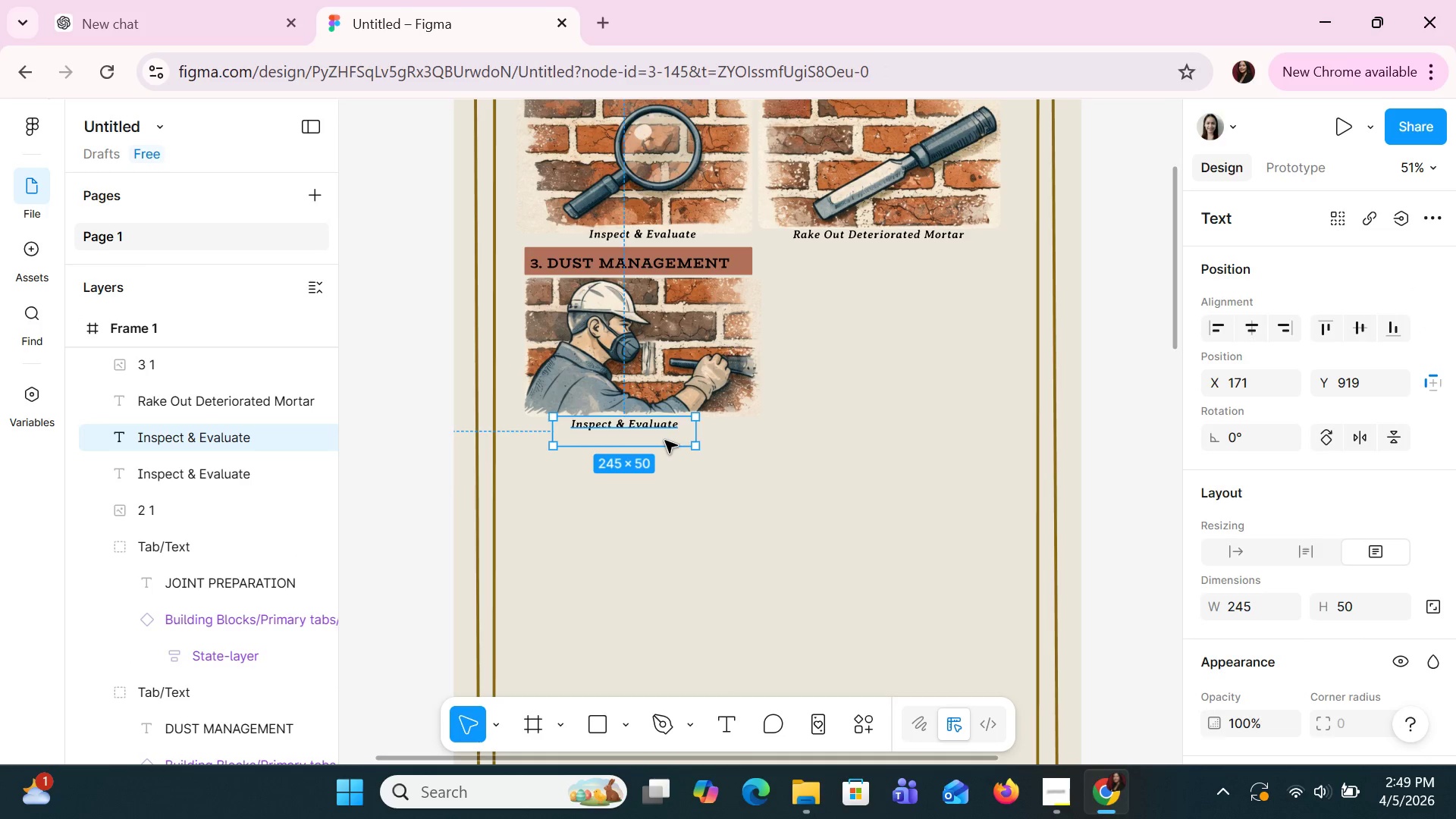 
key(ArrowRight)
 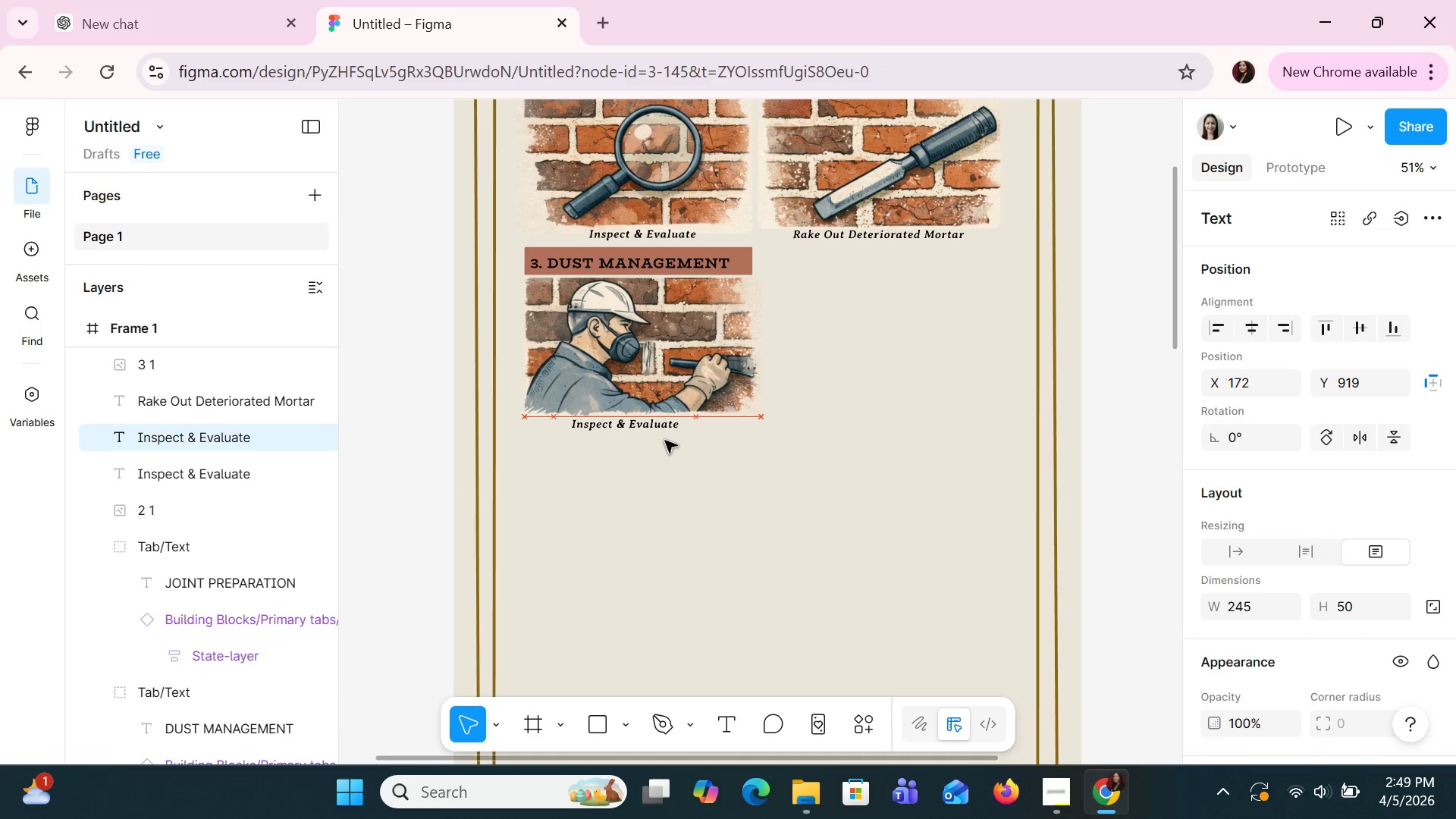 
key(ArrowRight)
 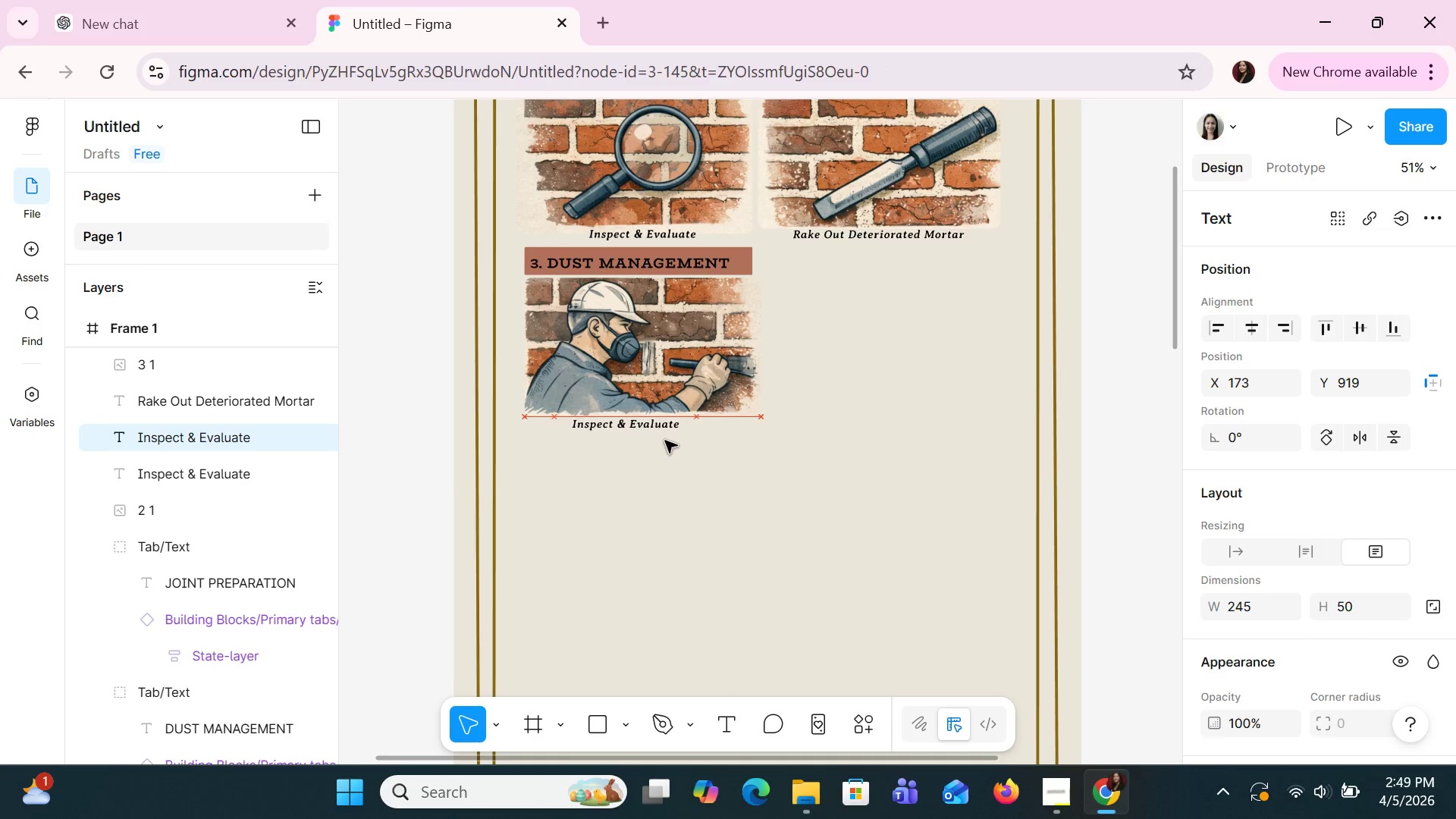 
key(ArrowRight)
 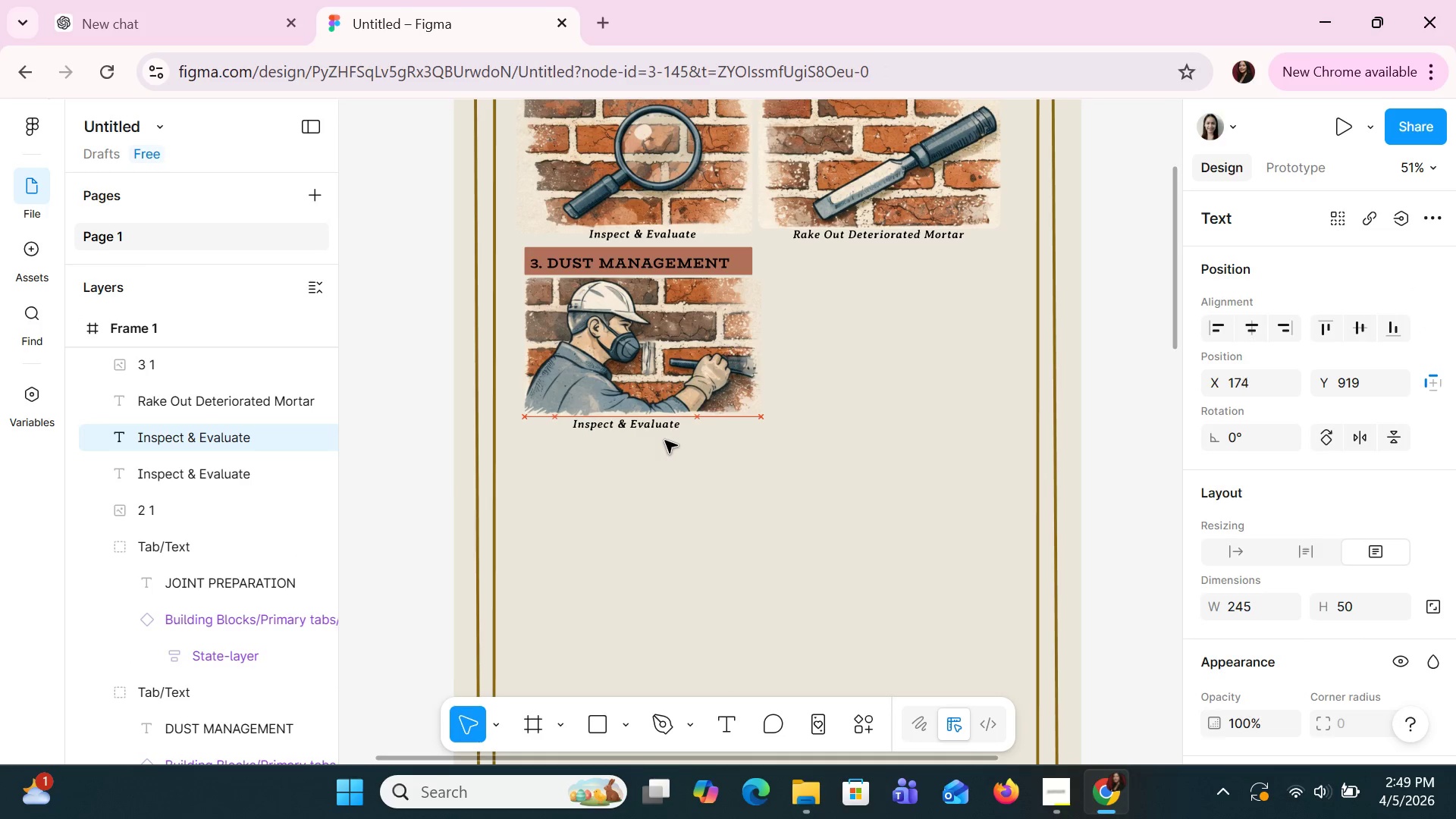 
key(ArrowRight)
 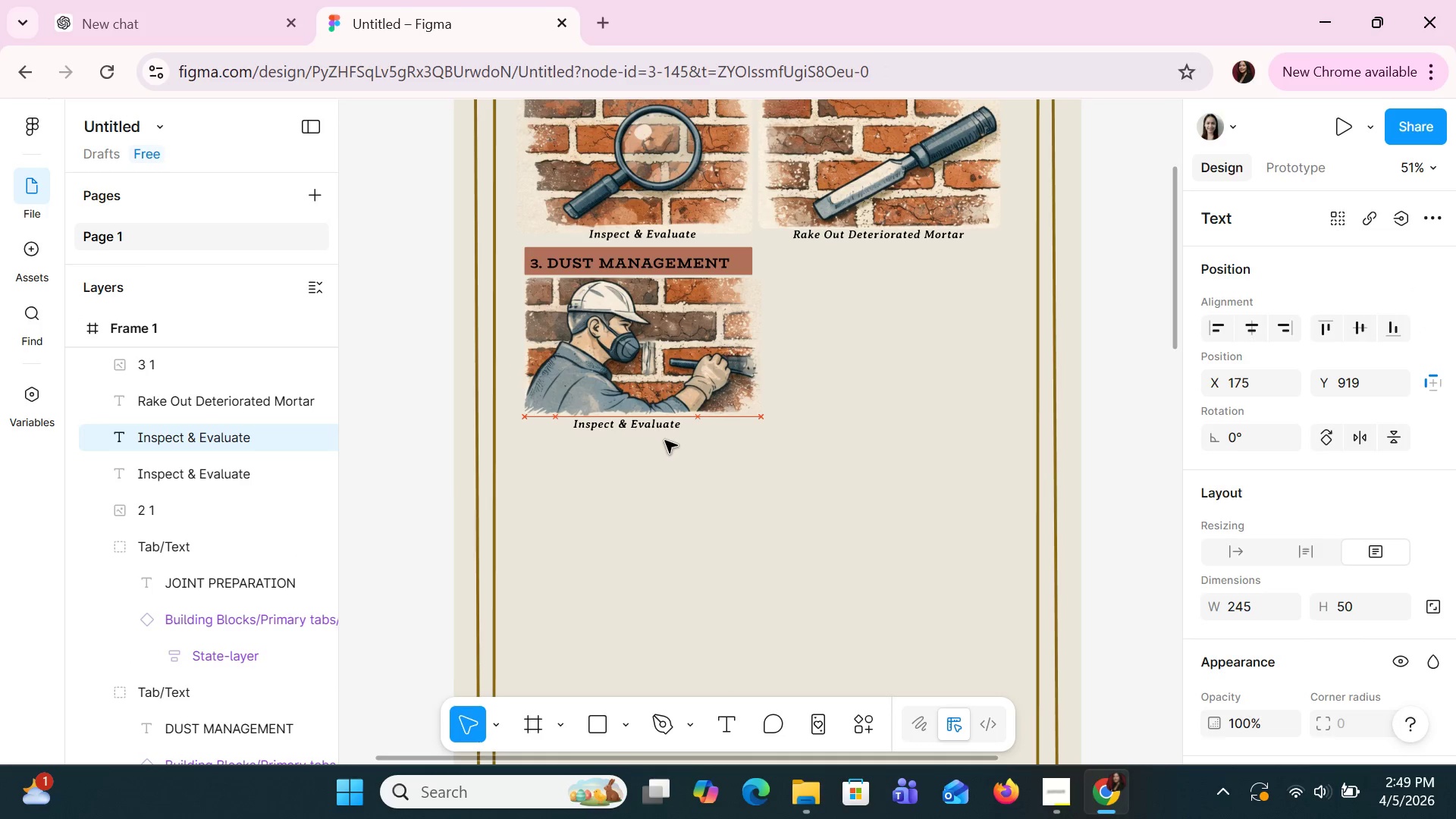 
key(ArrowRight)
 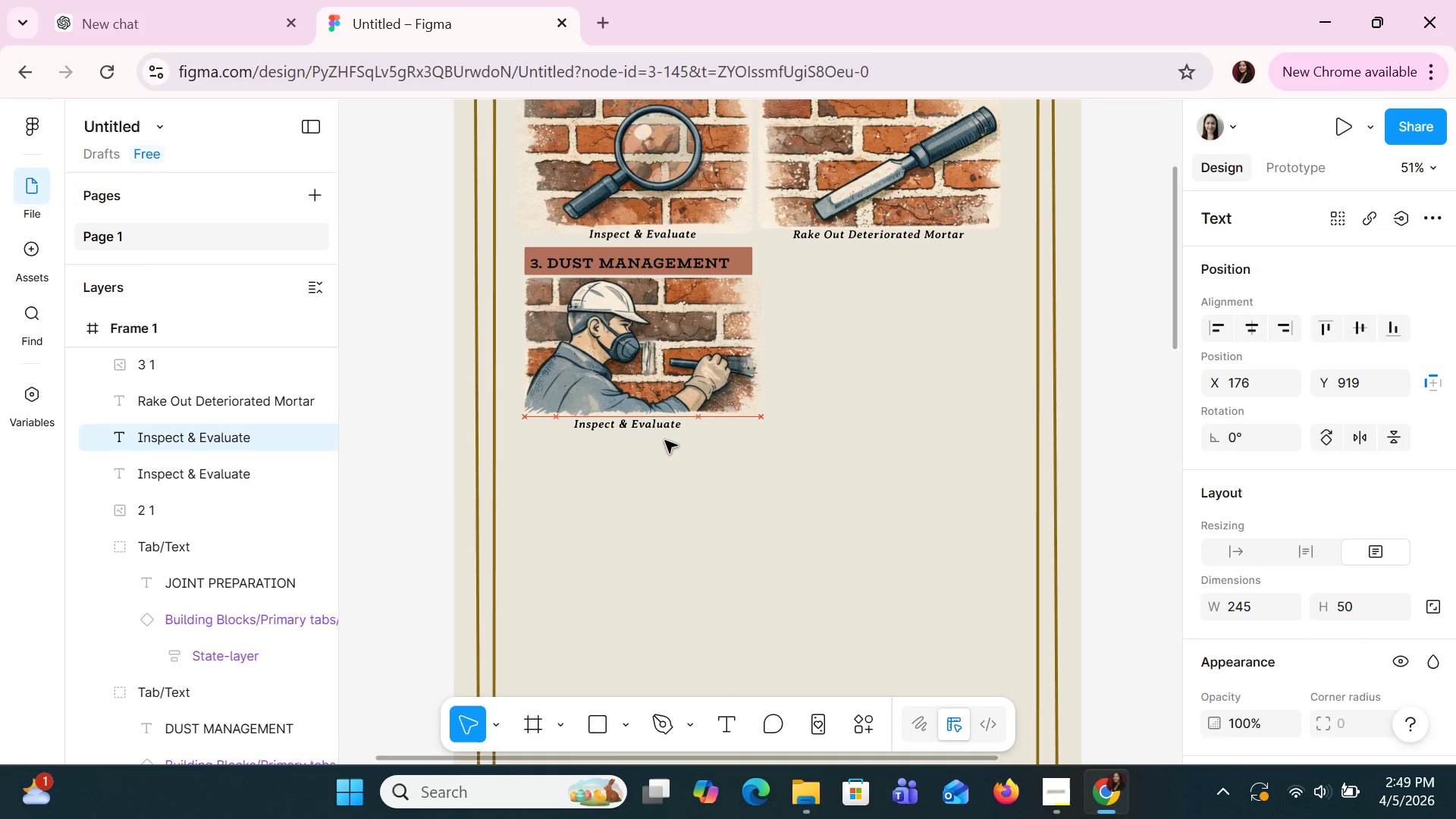 
key(ArrowRight)
 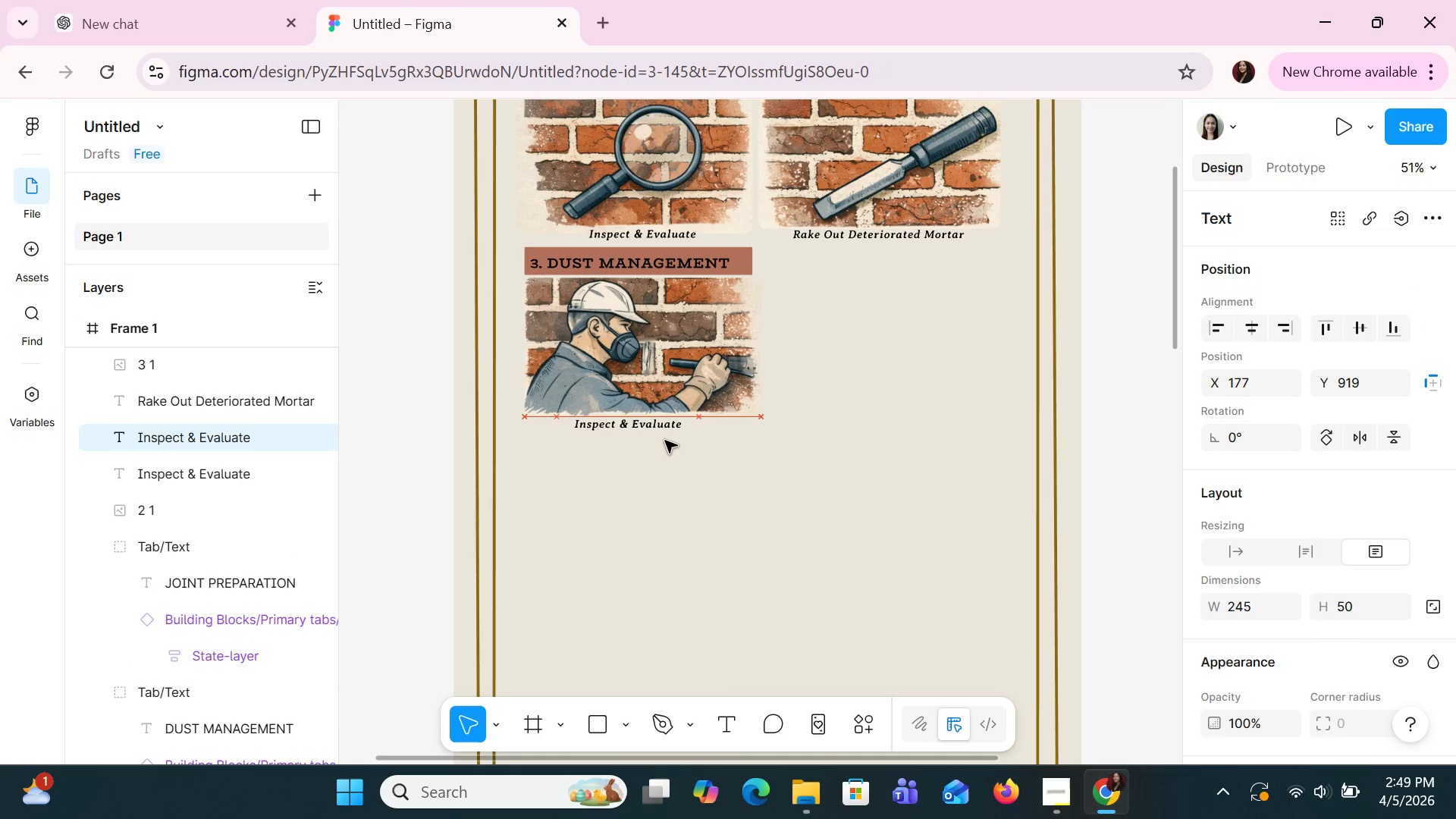 
key(ArrowRight)
 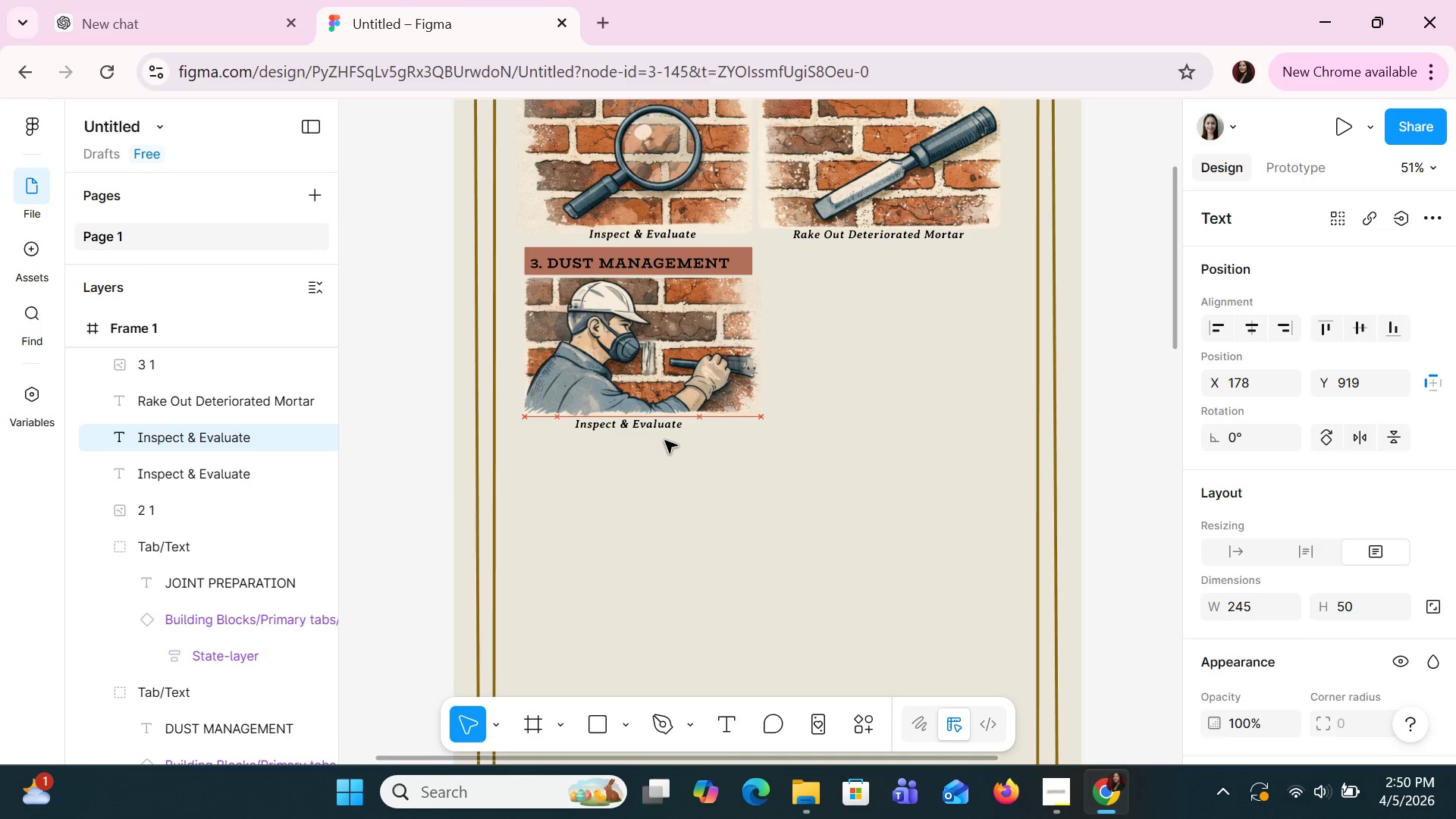 
key(ArrowDown)
 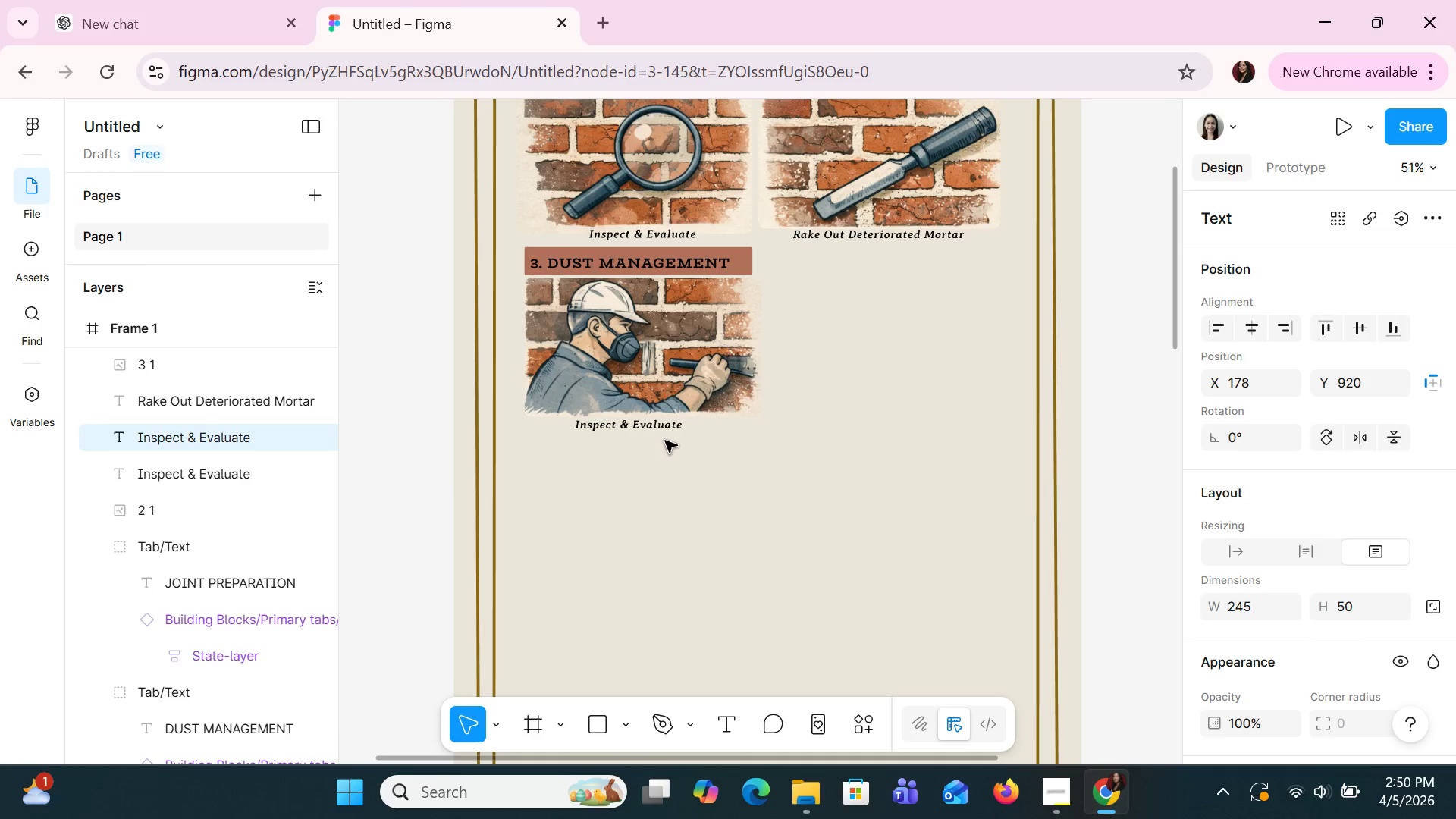 
key(ArrowDown)
 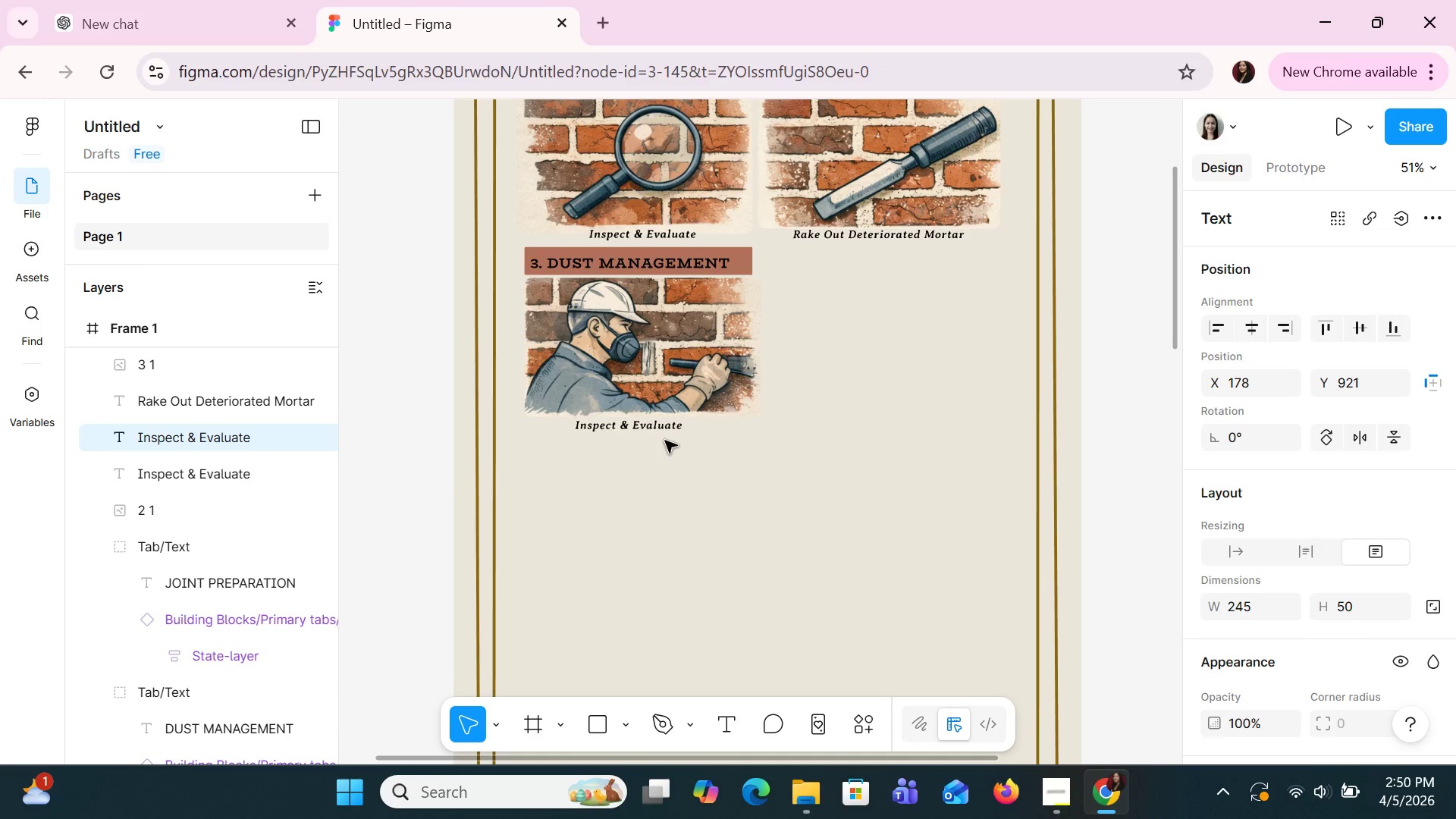 
key(ArrowUp)
 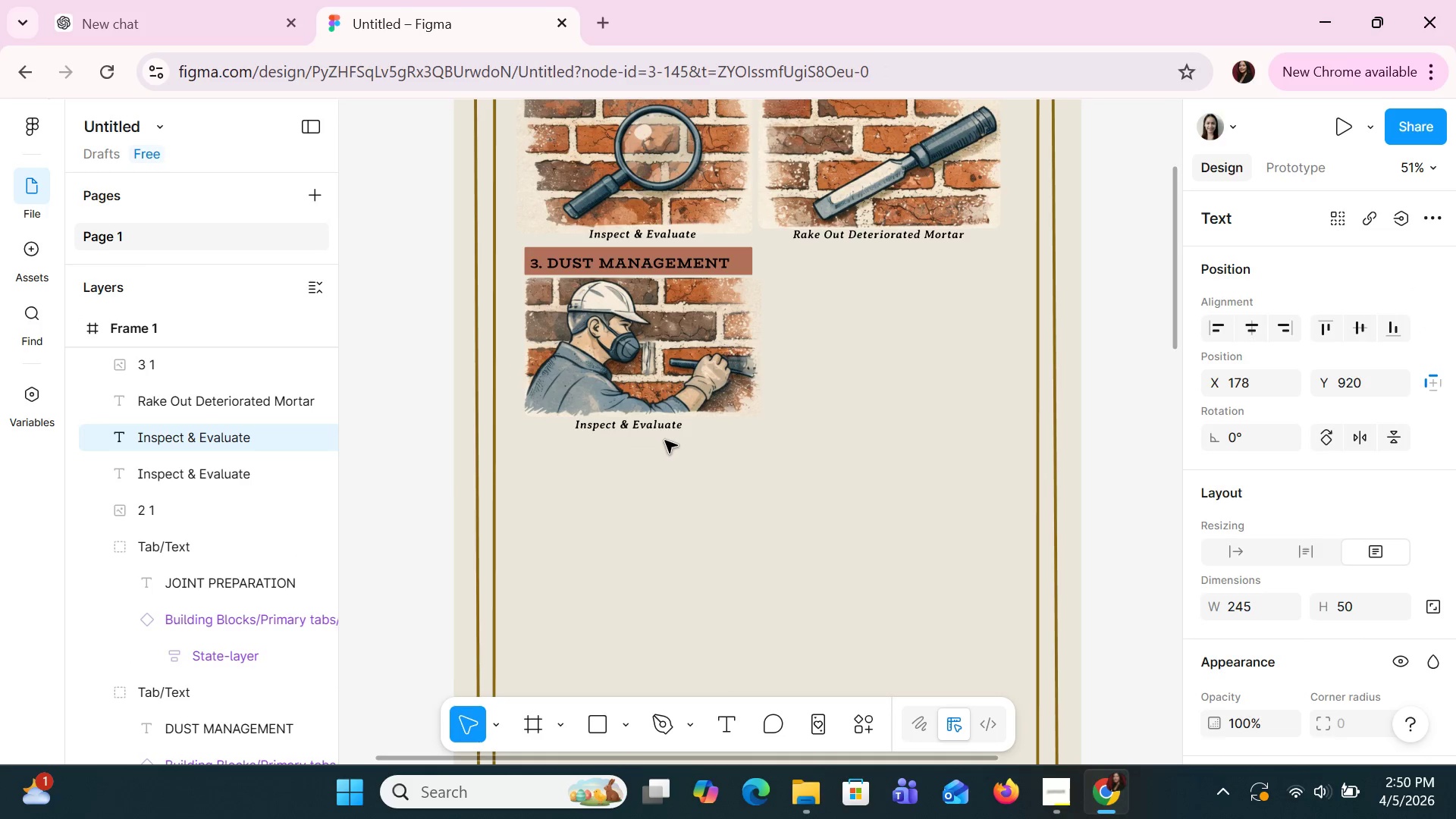 
key(ArrowUp)
 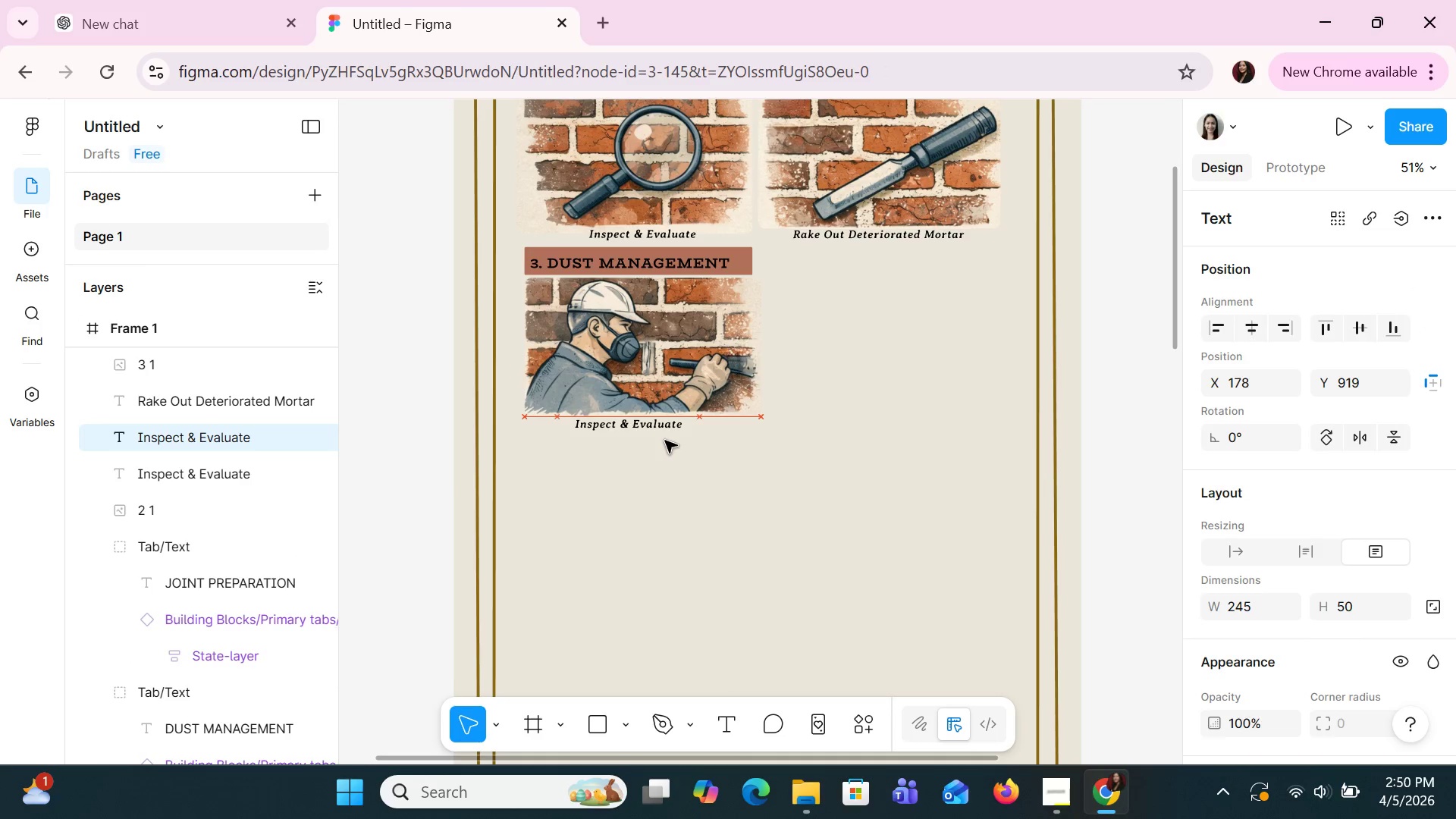 
key(ArrowUp)
 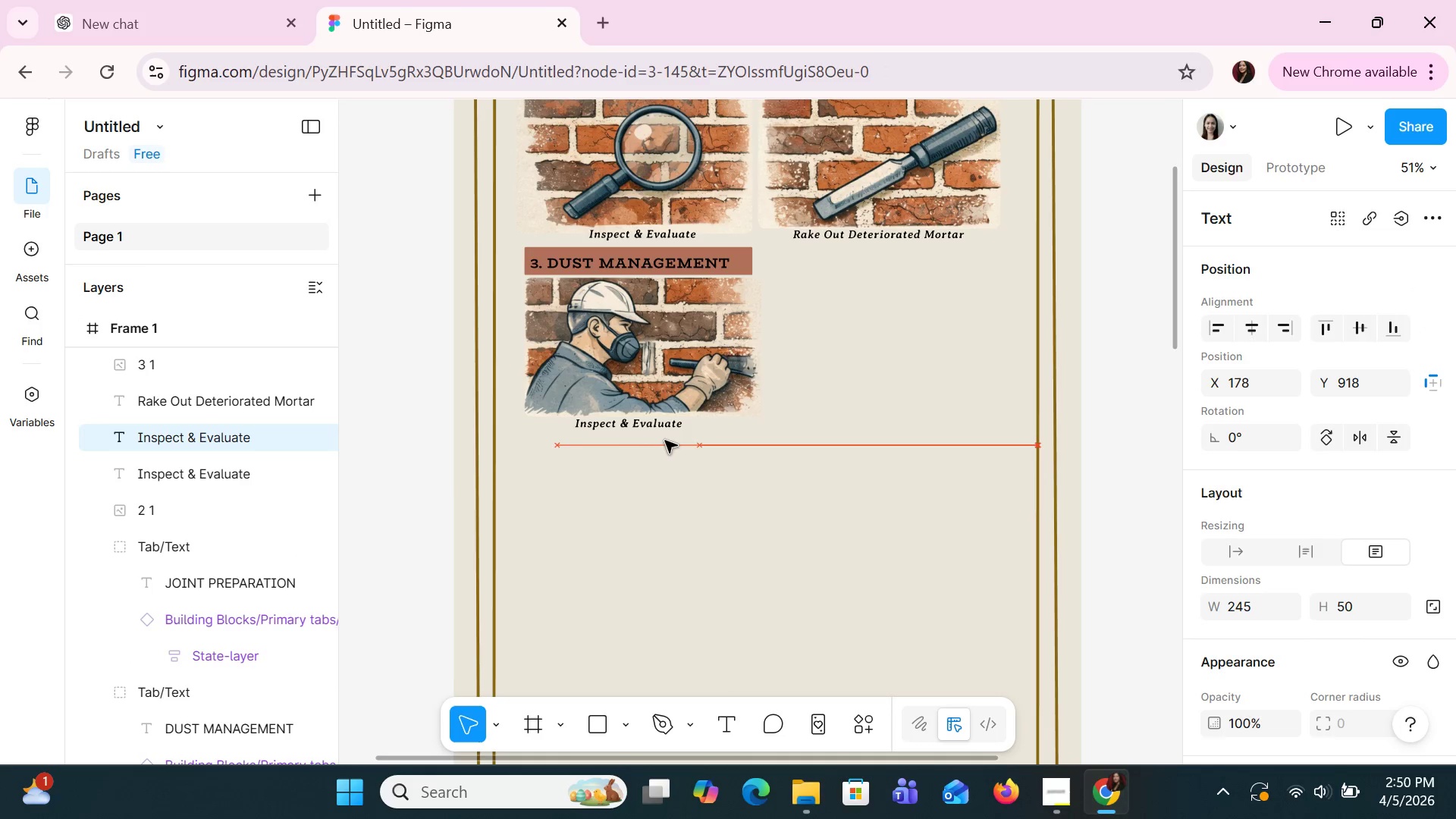 
key(ArrowUp)
 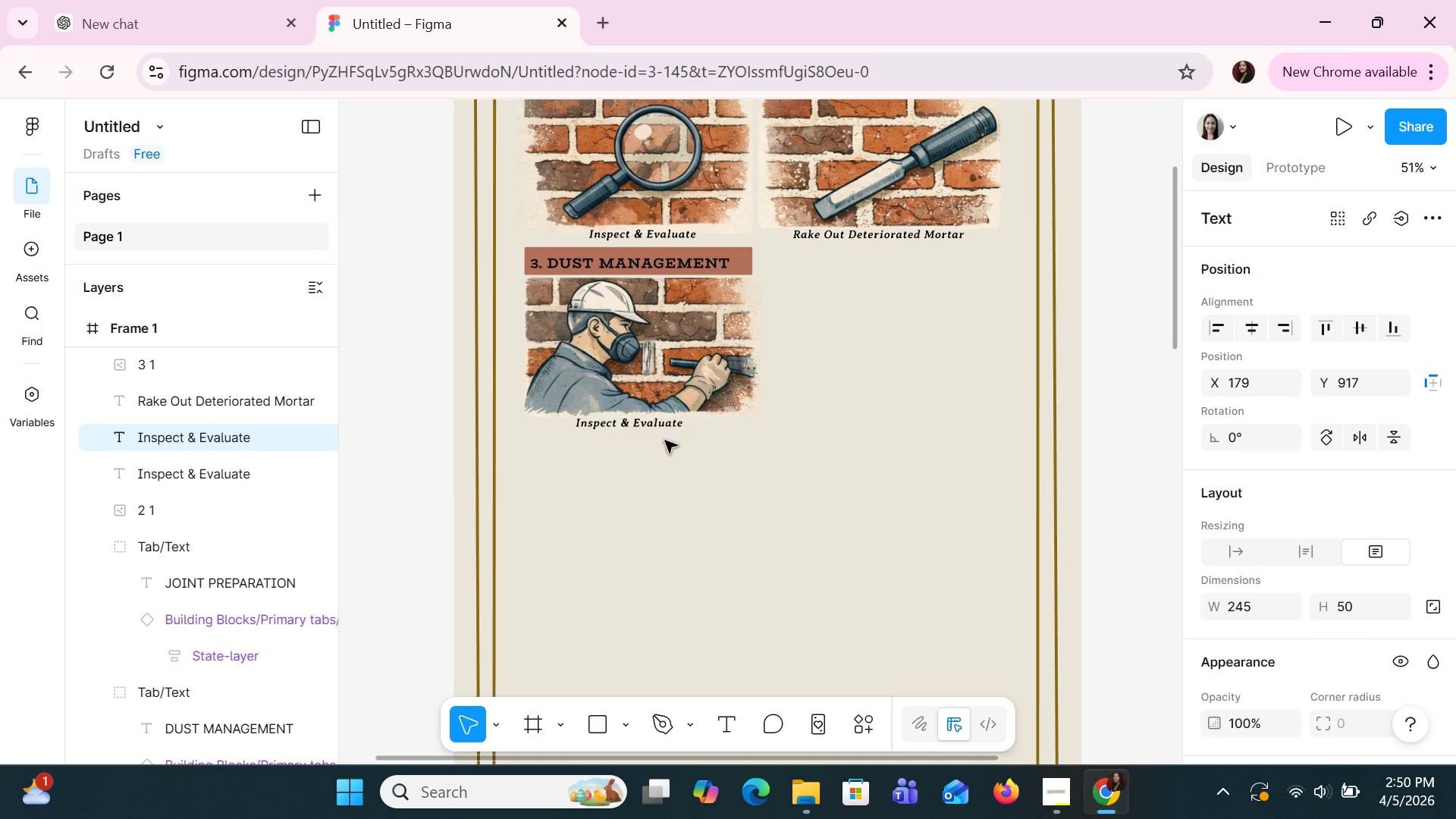 
key(ArrowRight)
 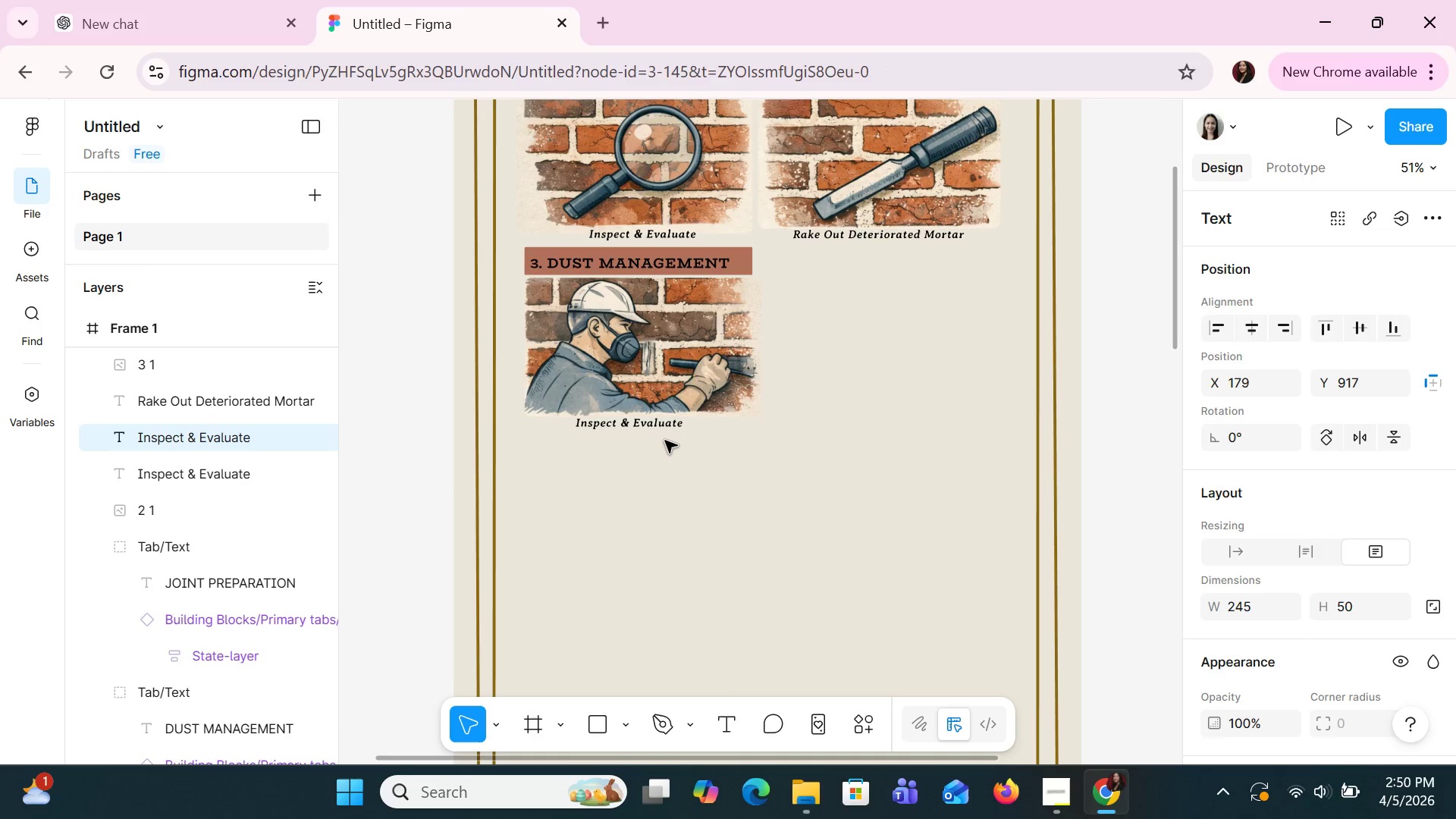 
key(ArrowRight)
 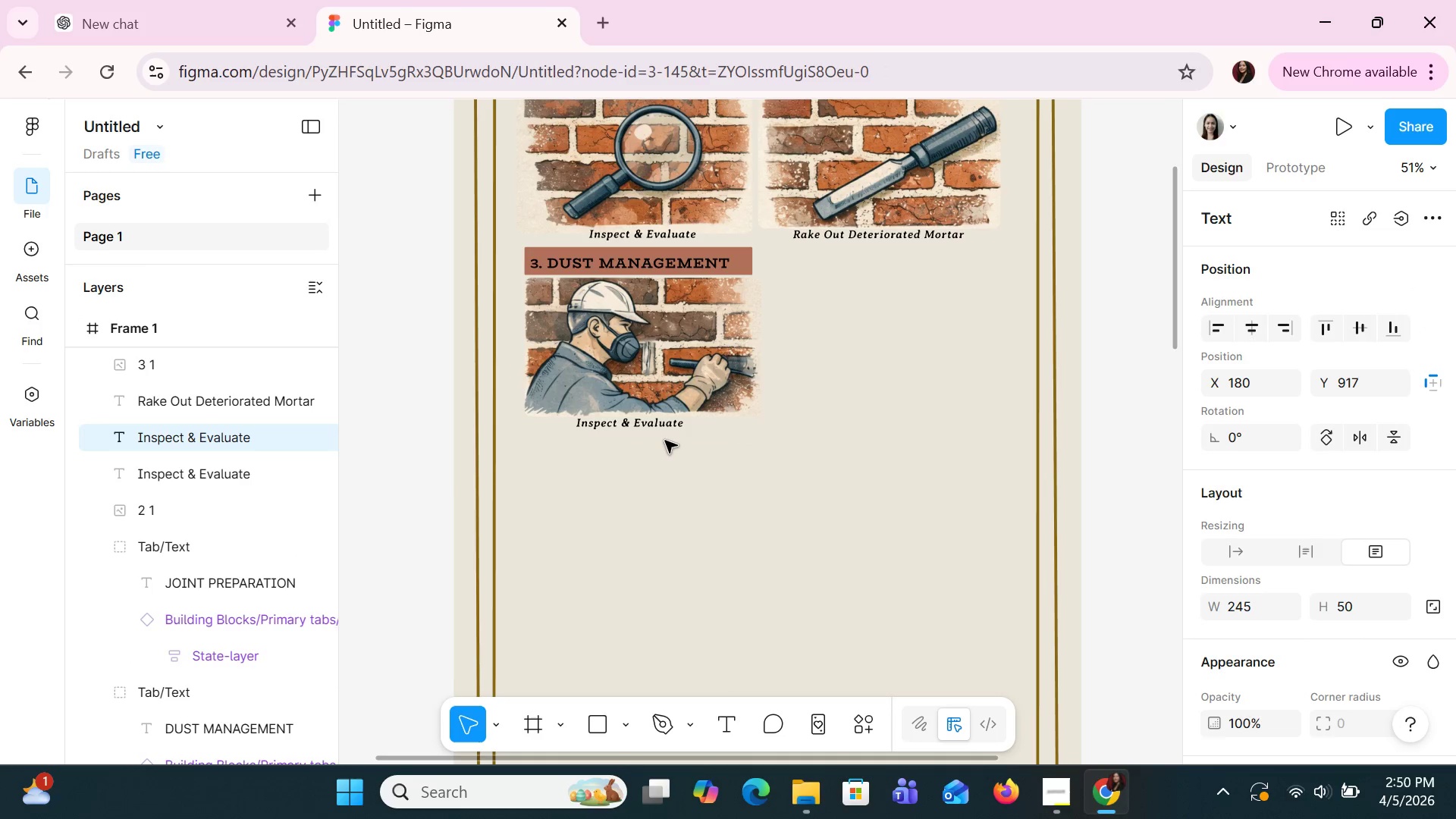 
key(ArrowRight)
 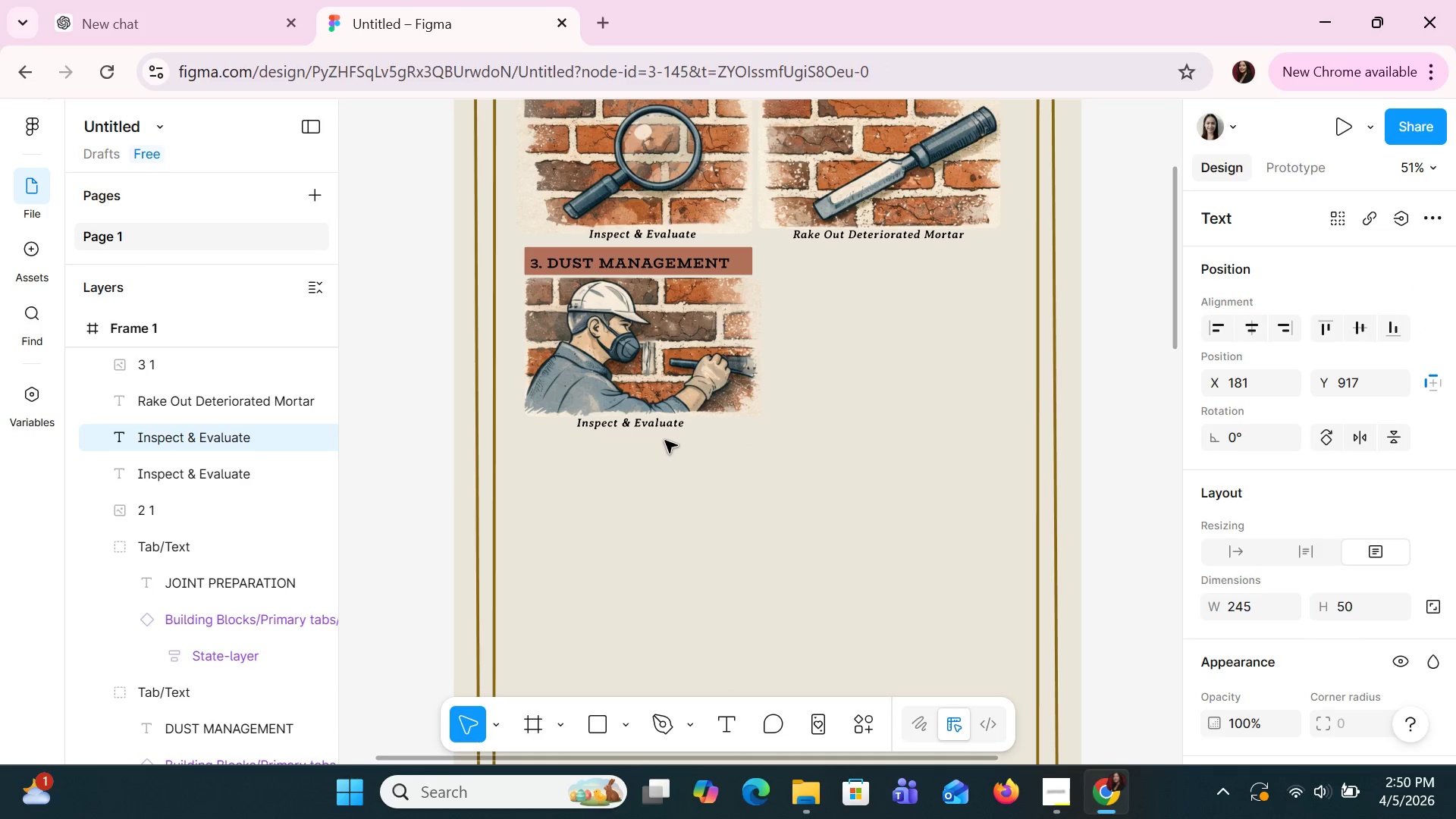 
key(ArrowRight)
 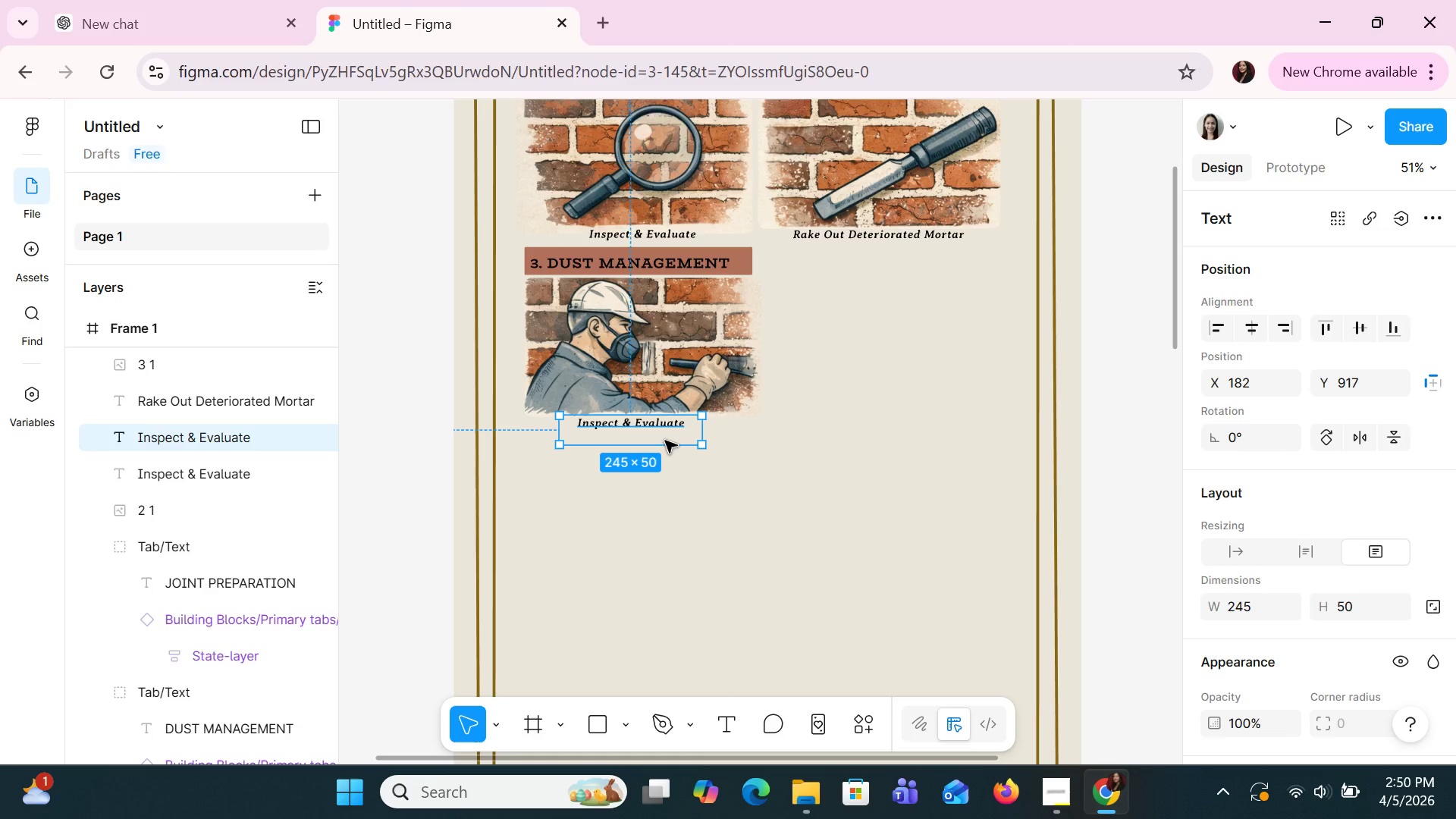 
wait(5.95)
 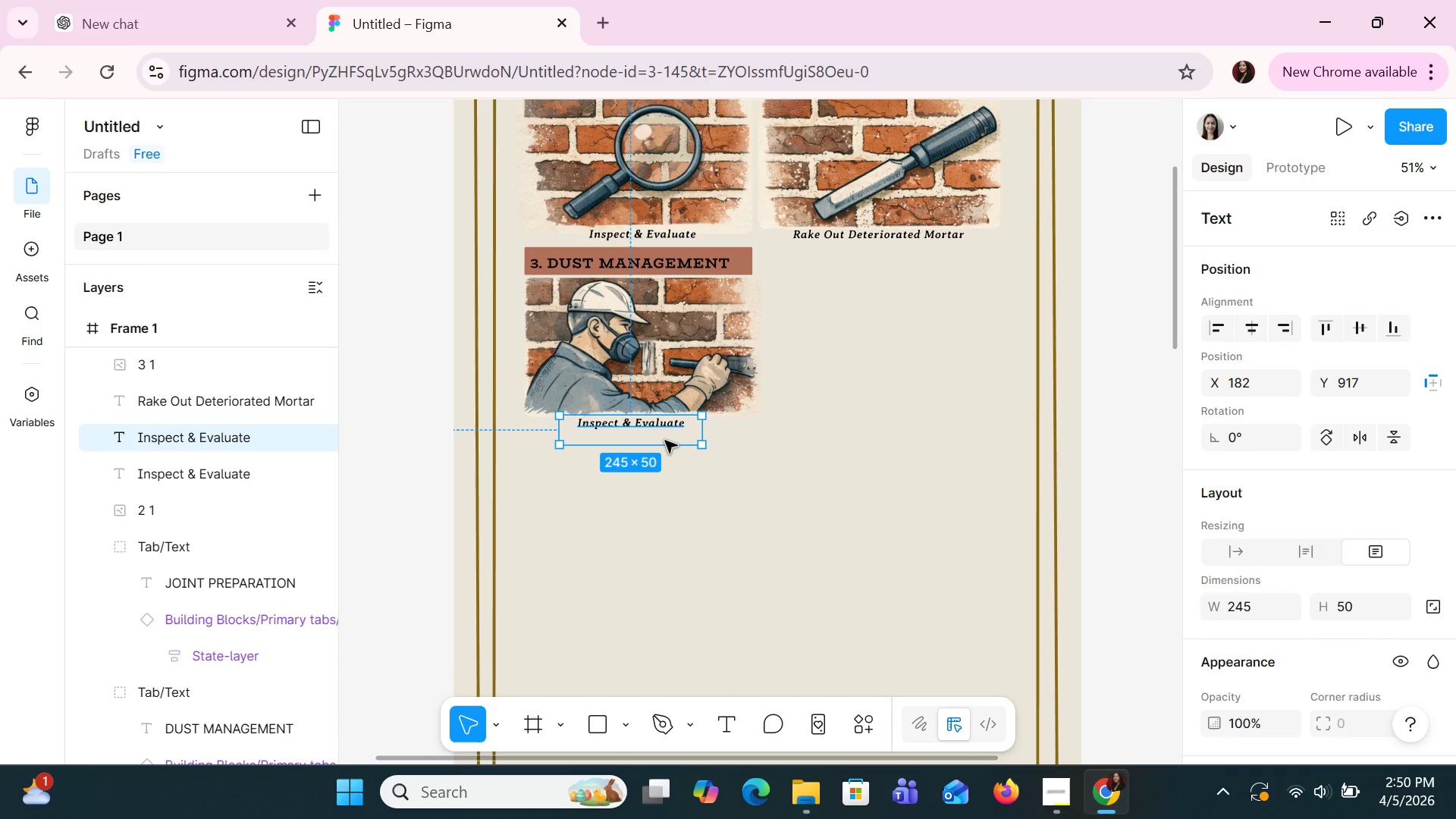 
scroll: coordinate [665, 441], scroll_direction: up, amount: 1.0
 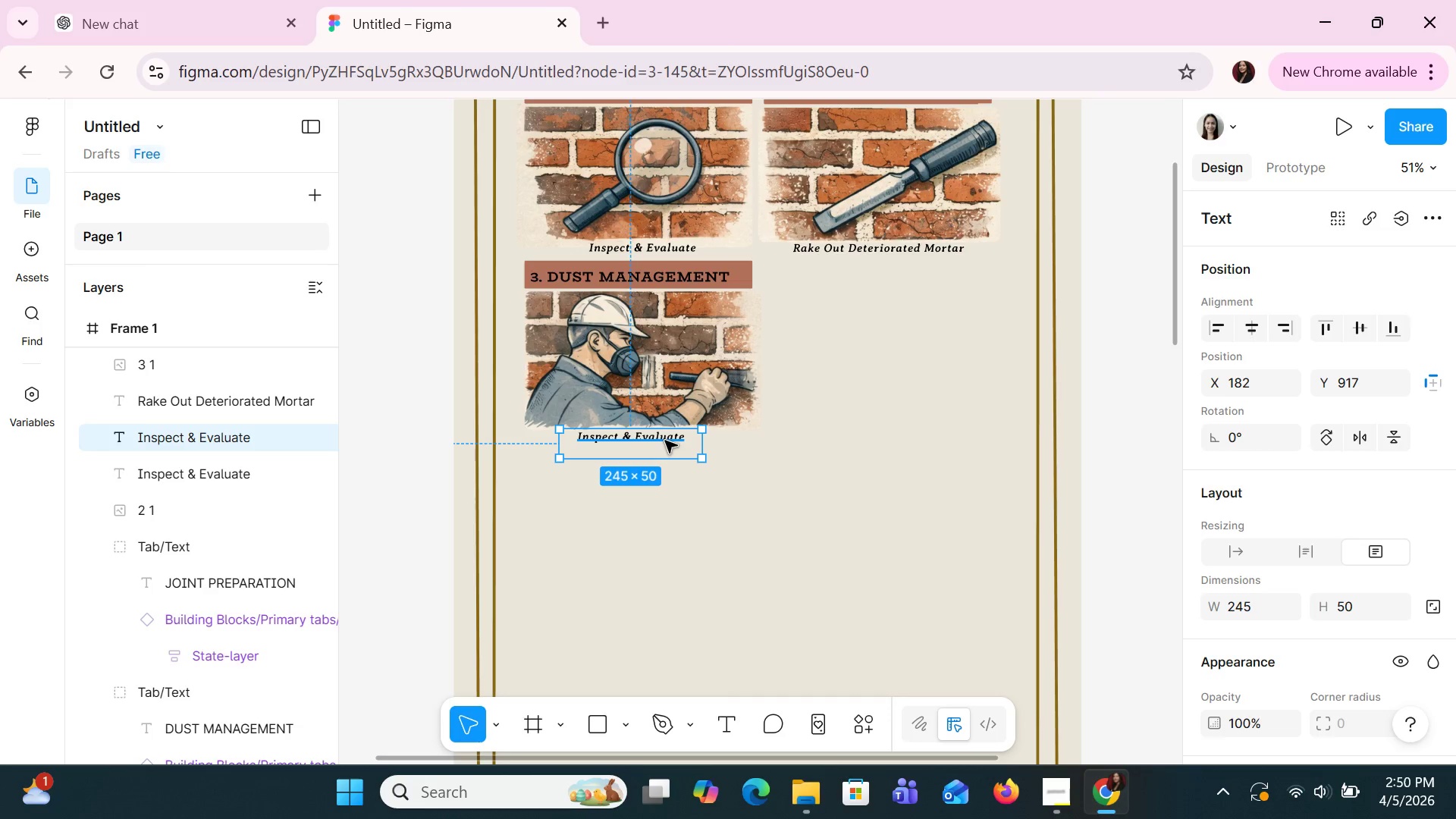 
double_click([665, 441])
 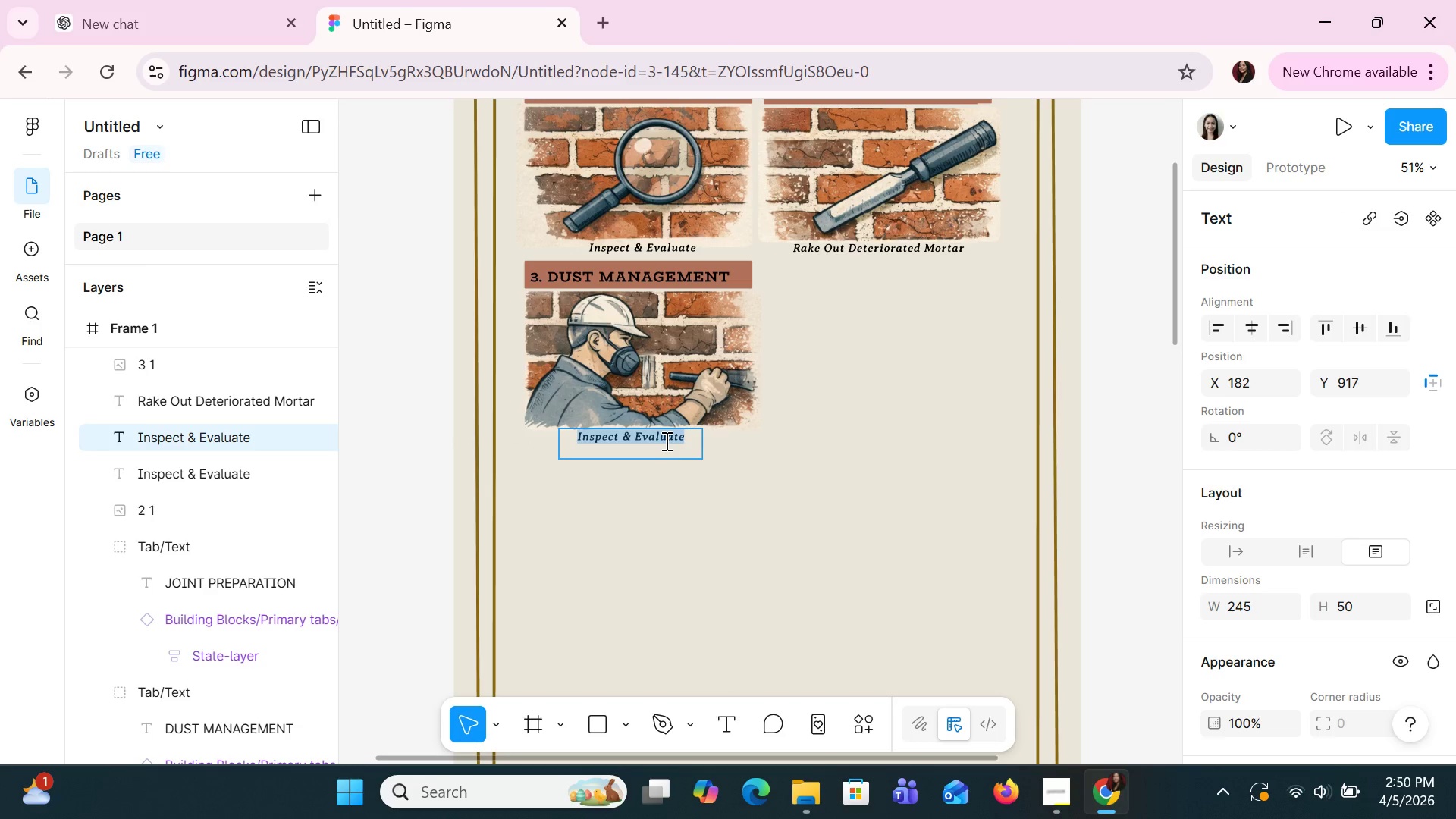 
type(cLEA)
key(Backspace)
key(Backspace)
key(Backspace)
key(Backspace)
type(Clen)
key(Backspace)
type(an and)
key(Backspace)
key(Backspace)
key(Backspace)
type(& Remove Debris)
 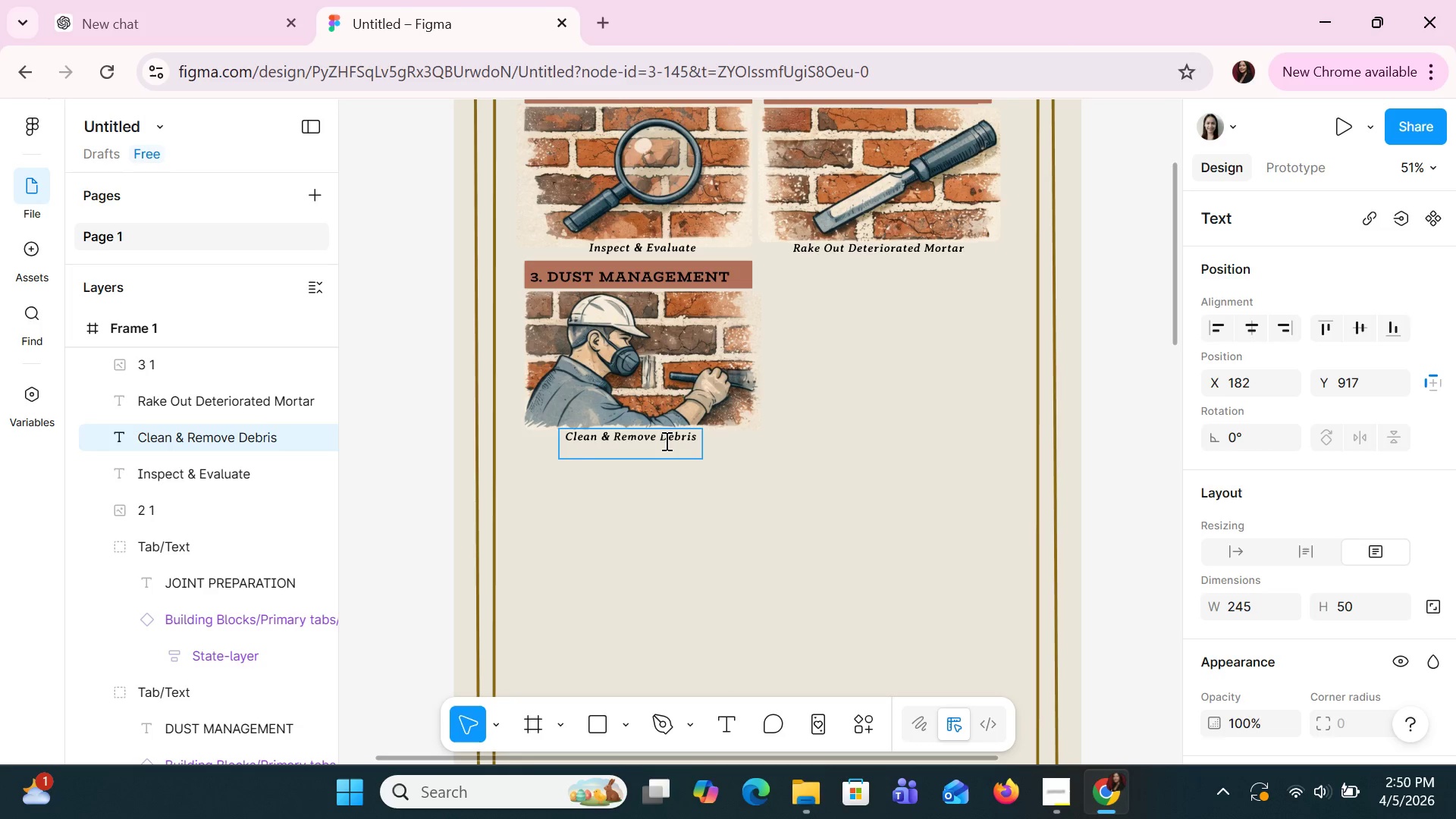 
left_click([743, 463])
 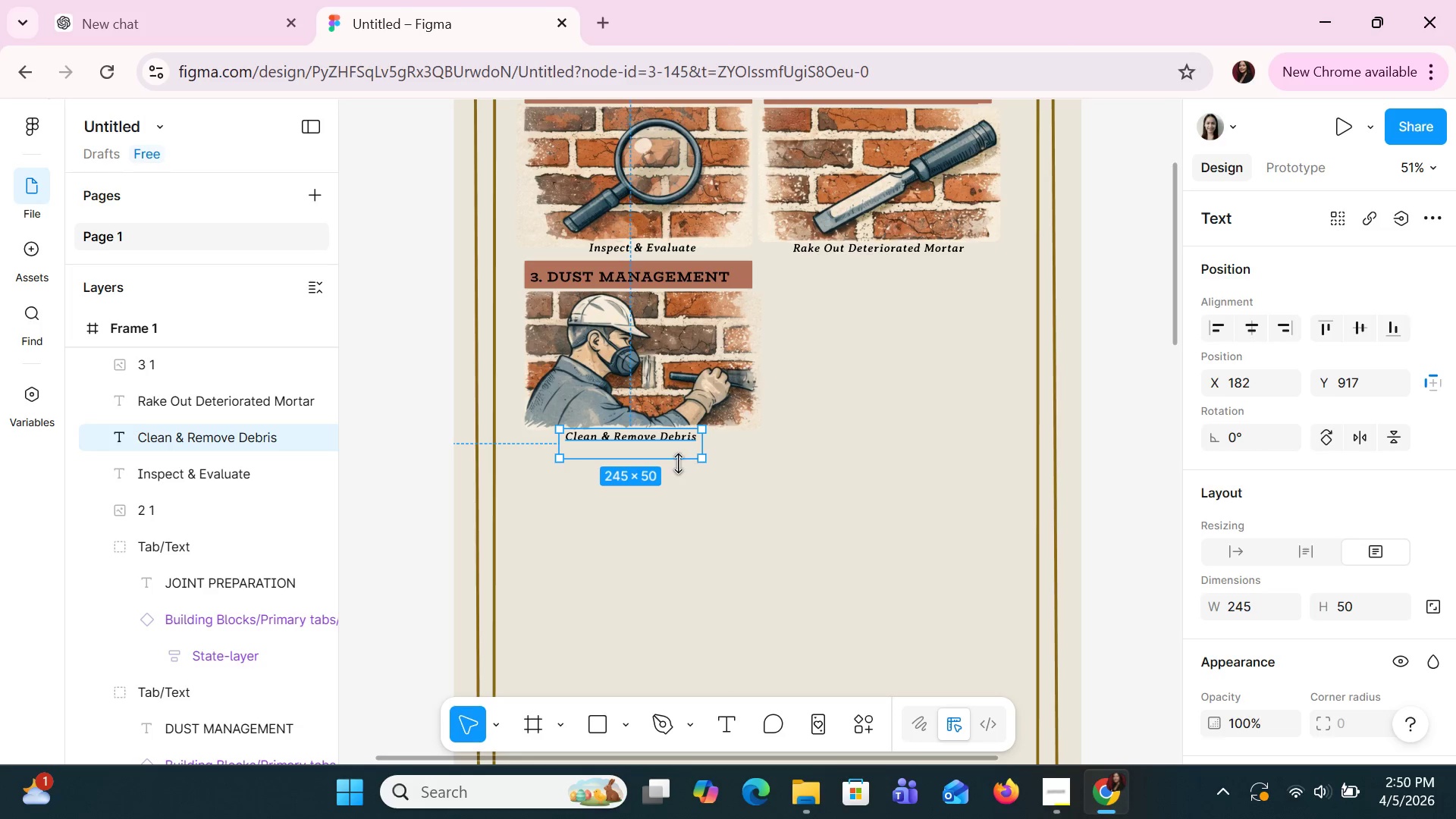 
left_click_drag(start_coordinate=[673, 460], to_coordinate=[673, 456])
 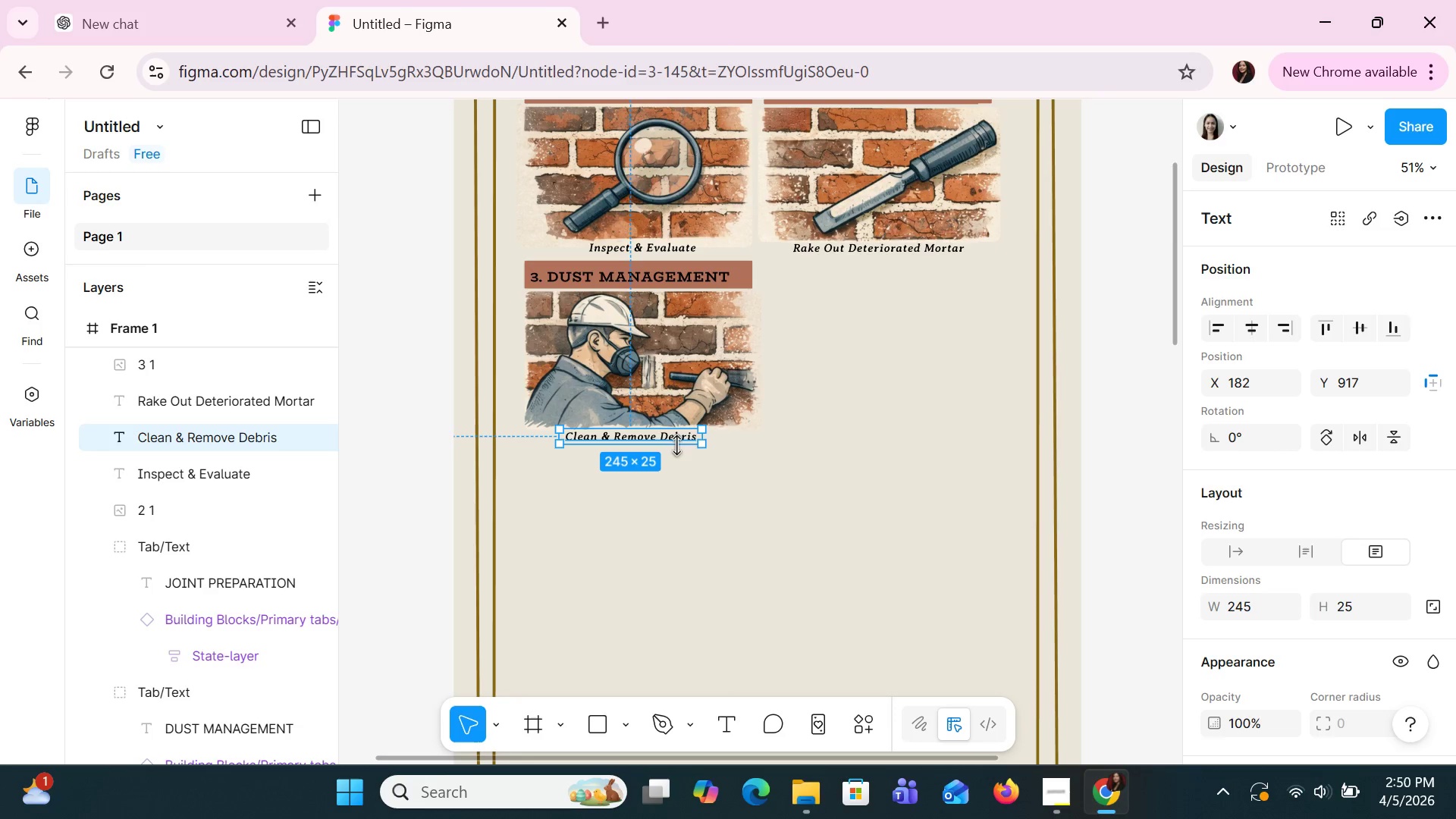 
left_click([813, 430])
 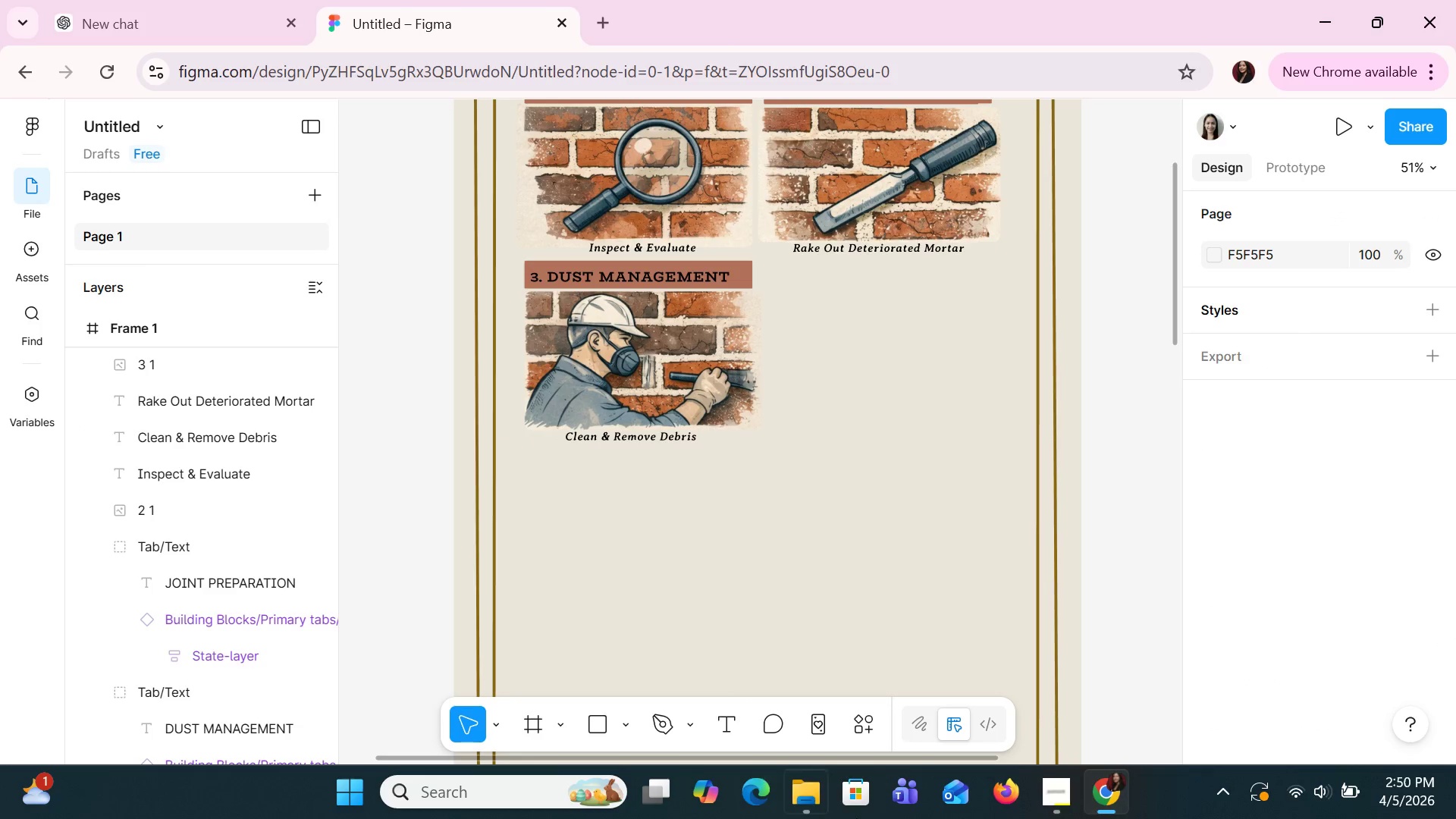 
left_click([812, 780])
 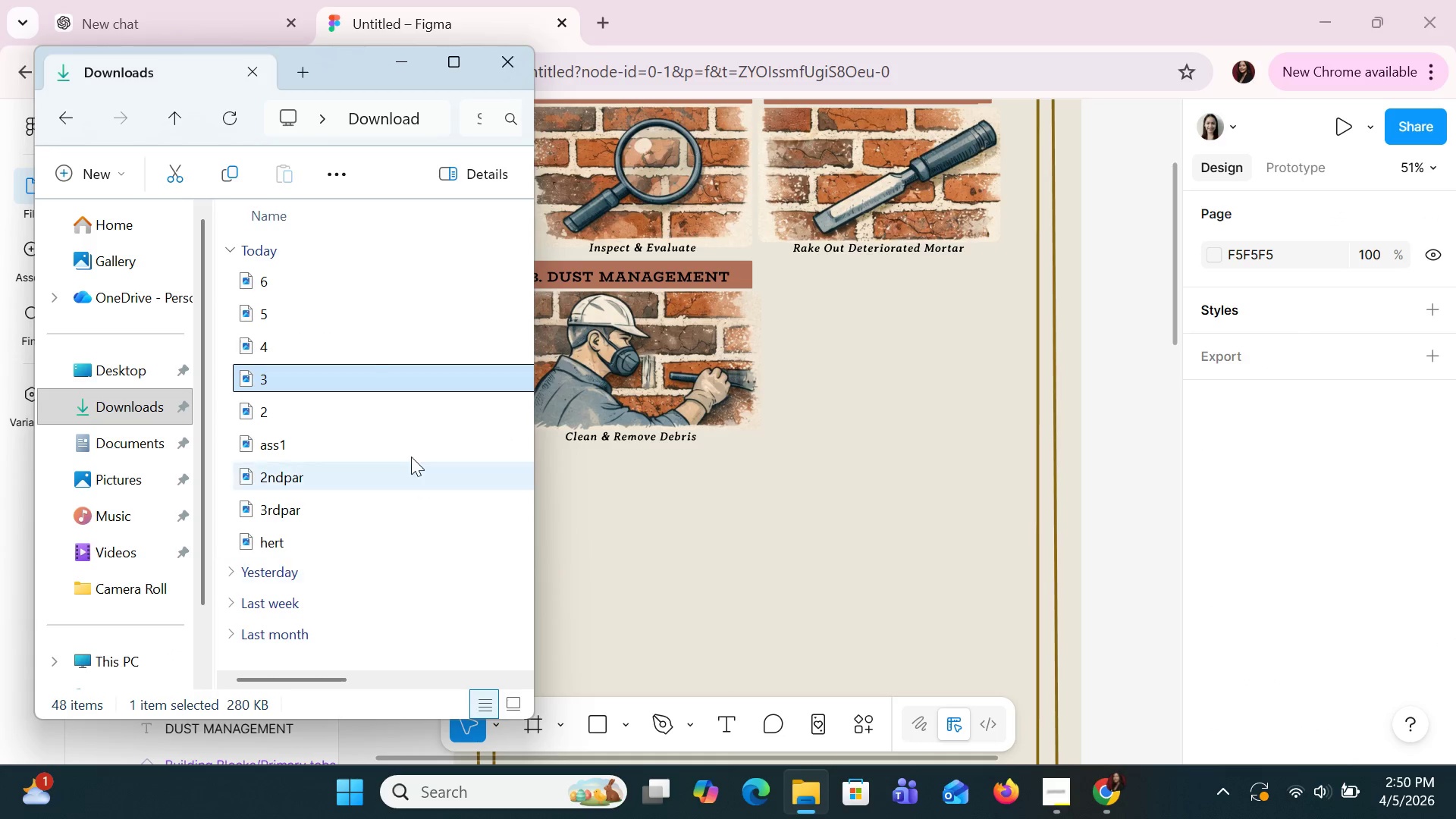 
left_click([353, 333])
 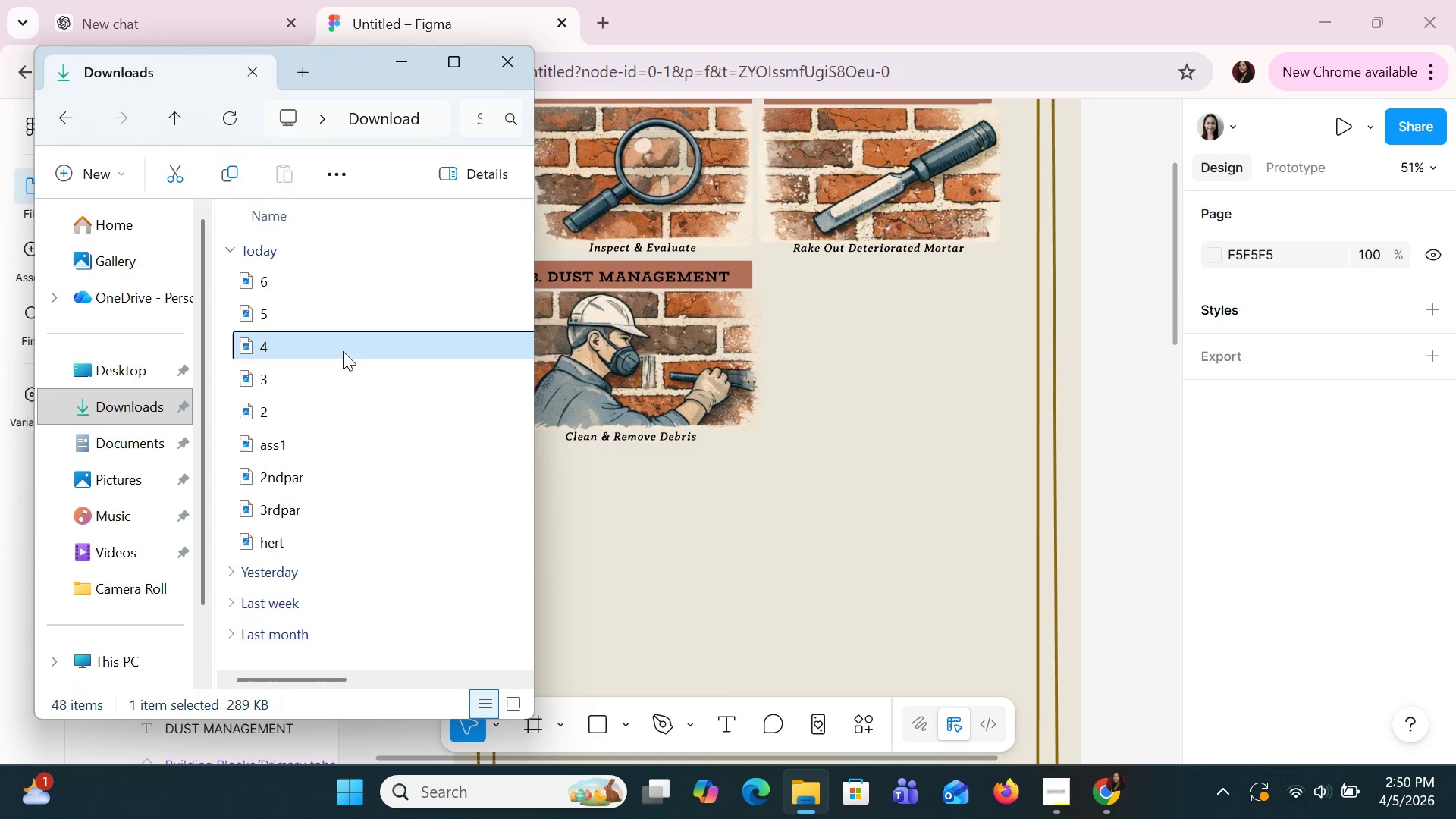 
left_click_drag(start_coordinate=[337, 348], to_coordinate=[836, 418])
 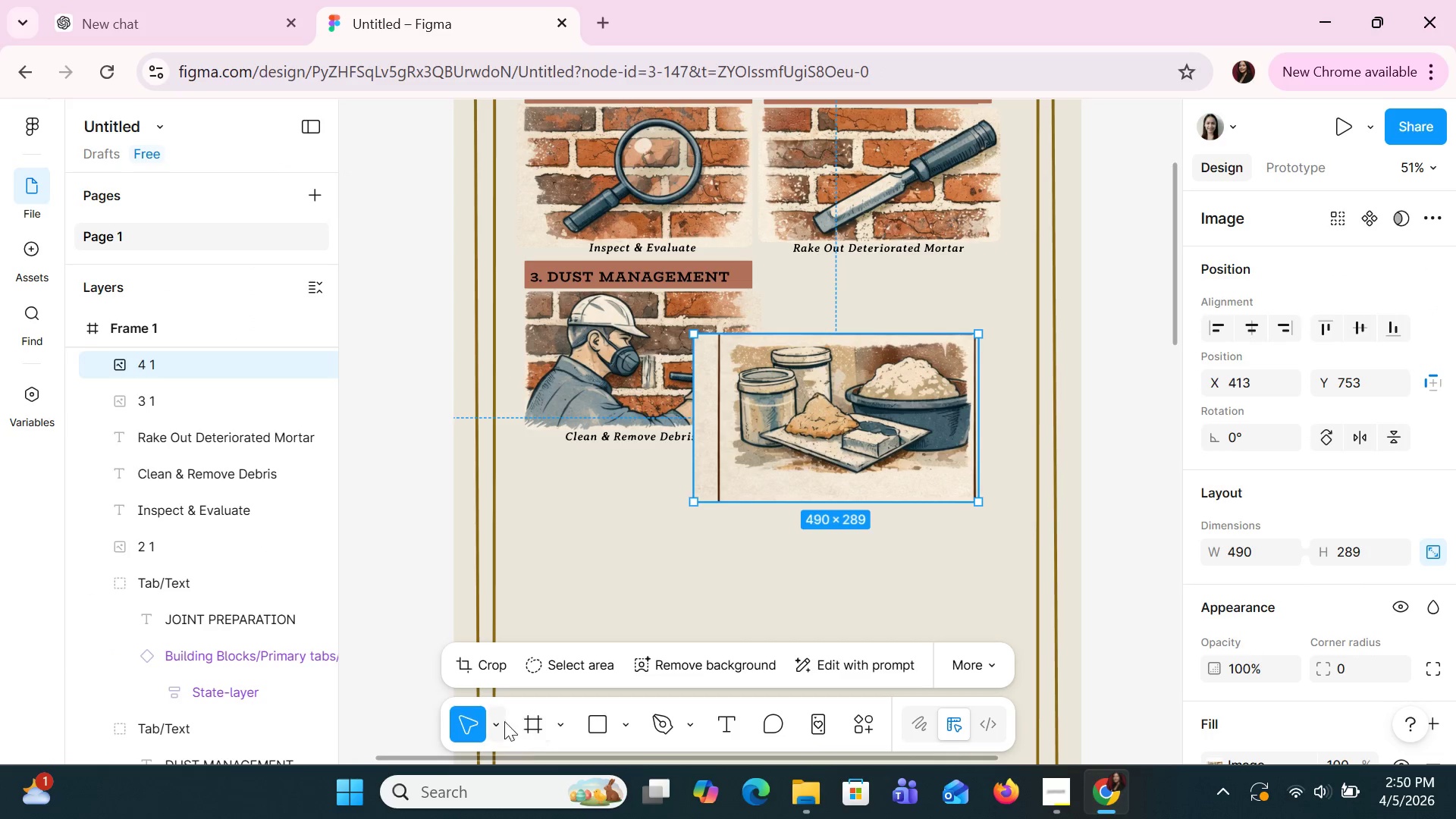 
left_click([482, 666])
 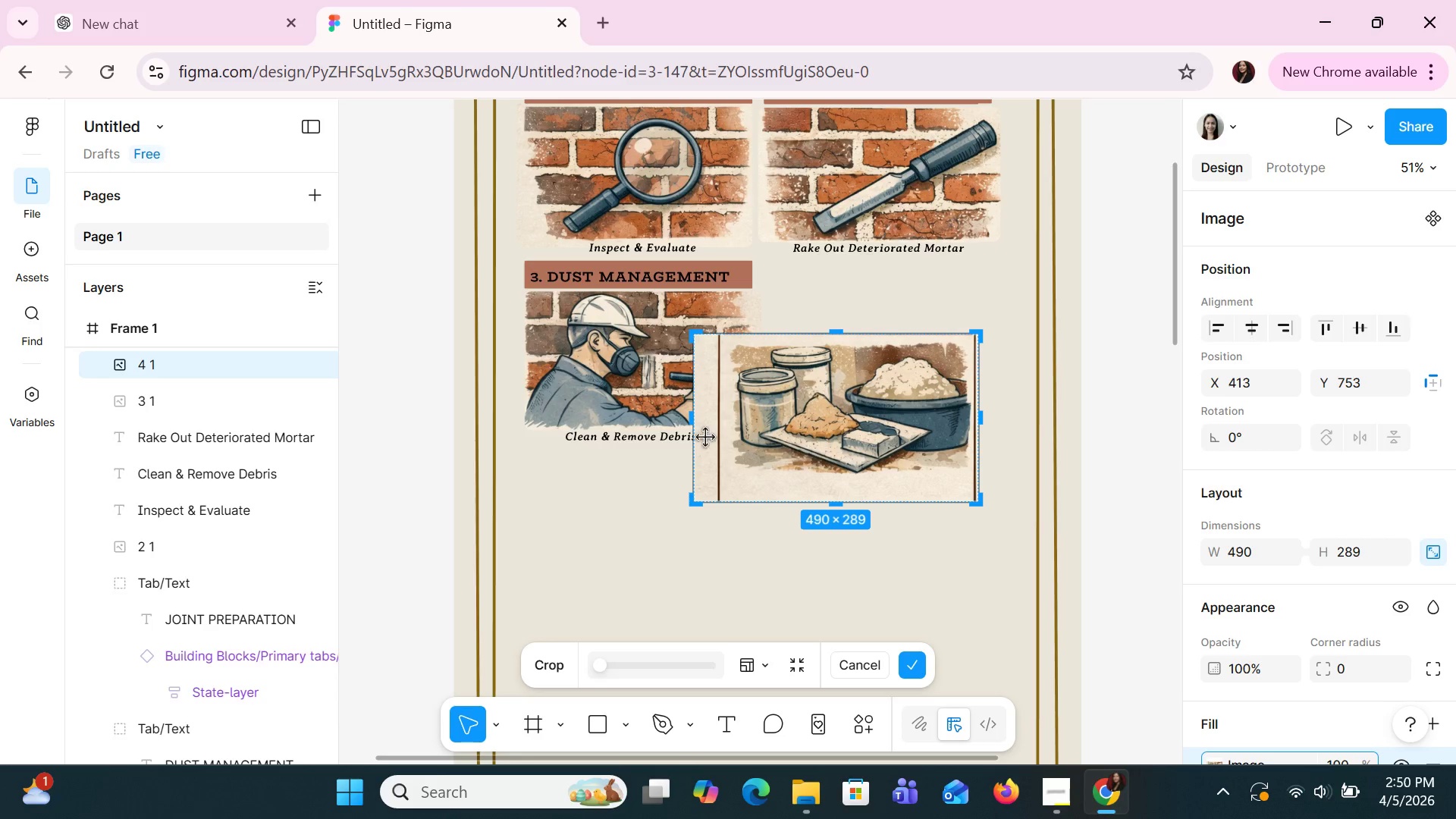 
left_click_drag(start_coordinate=[695, 428], to_coordinate=[731, 424])
 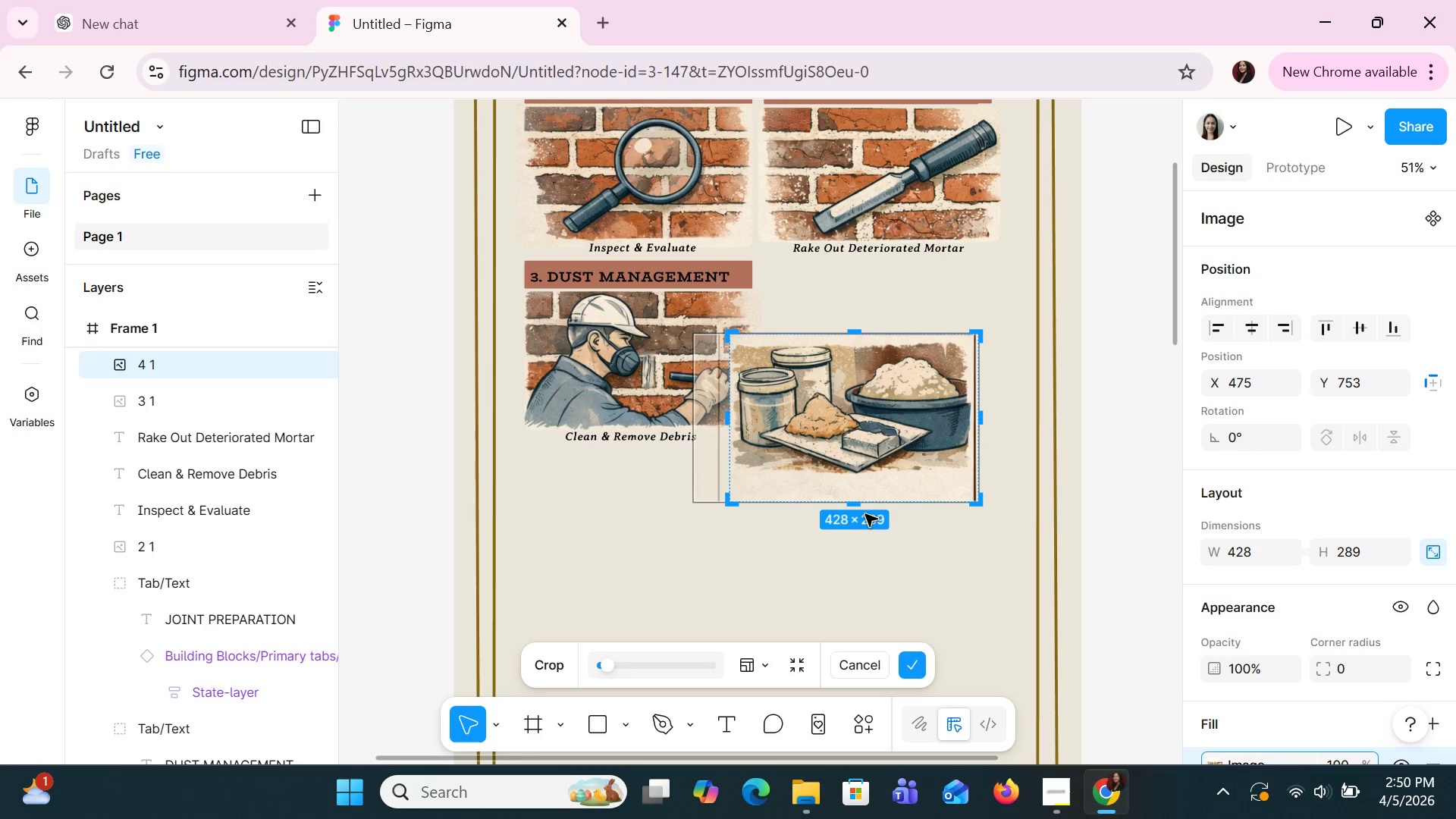 
left_click_drag(start_coordinate=[858, 504], to_coordinate=[847, 479])
 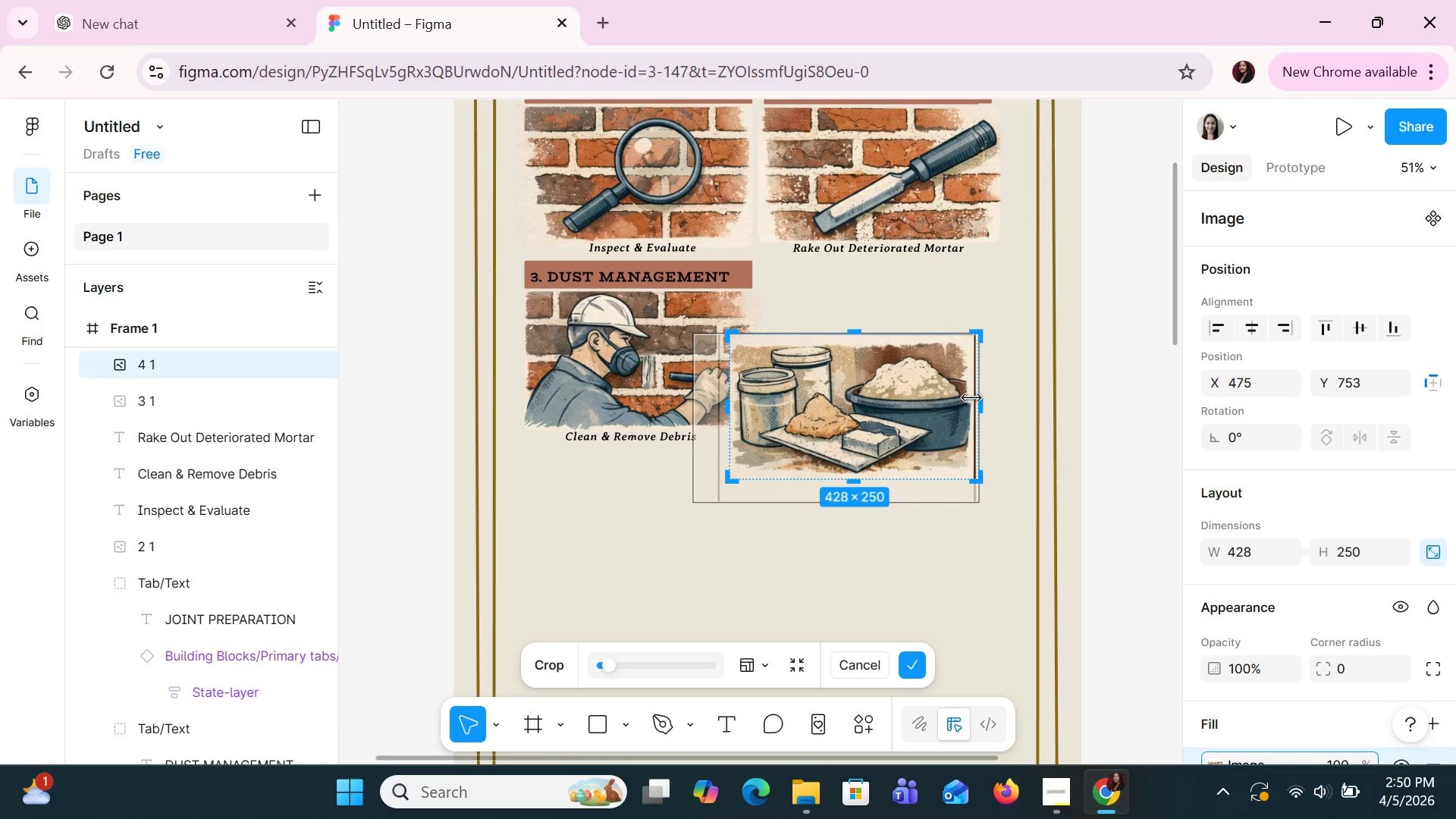 
left_click_drag(start_coordinate=[974, 398], to_coordinate=[971, 403])
 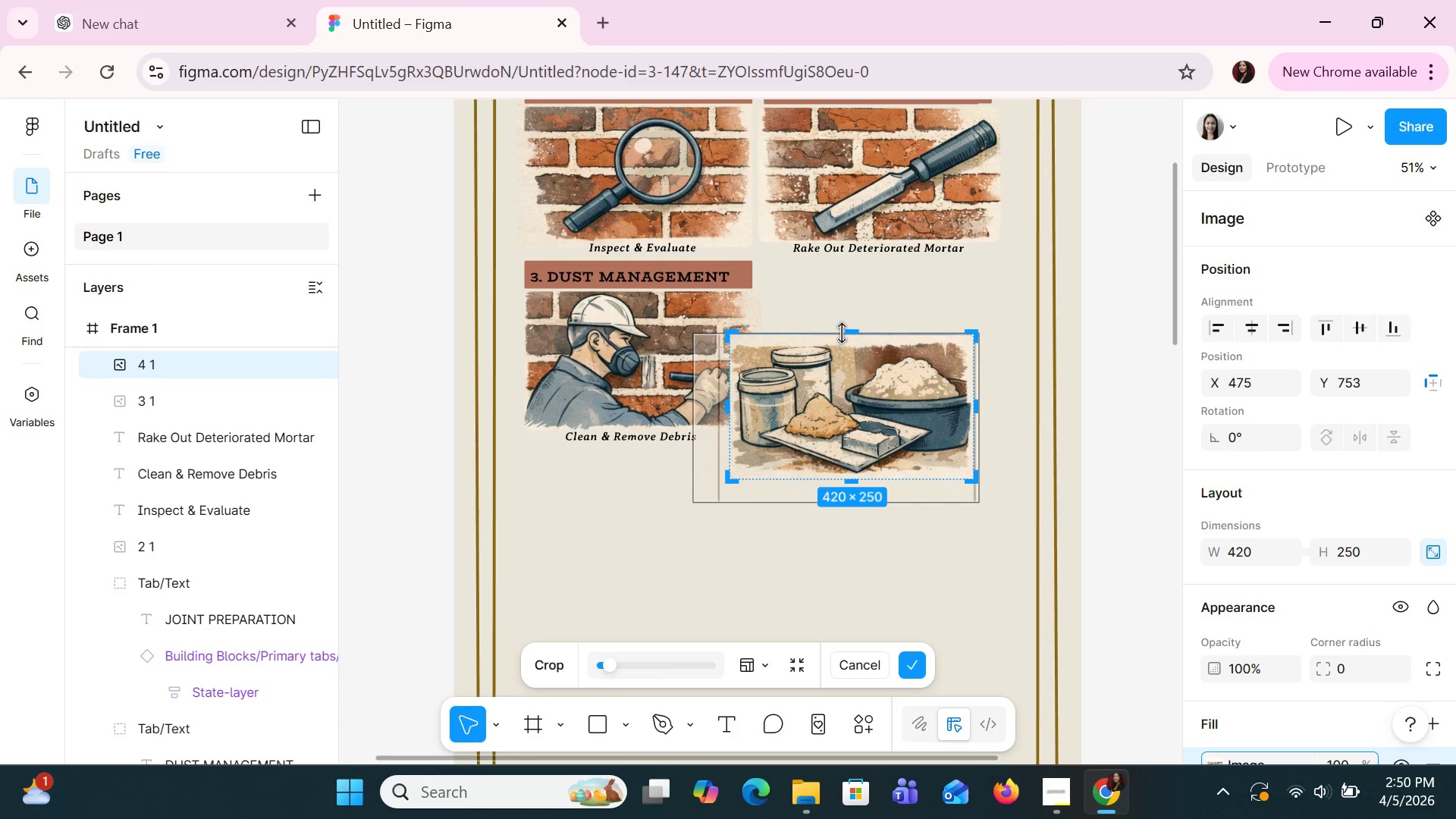 
left_click_drag(start_coordinate=[848, 336], to_coordinate=[848, 343])
 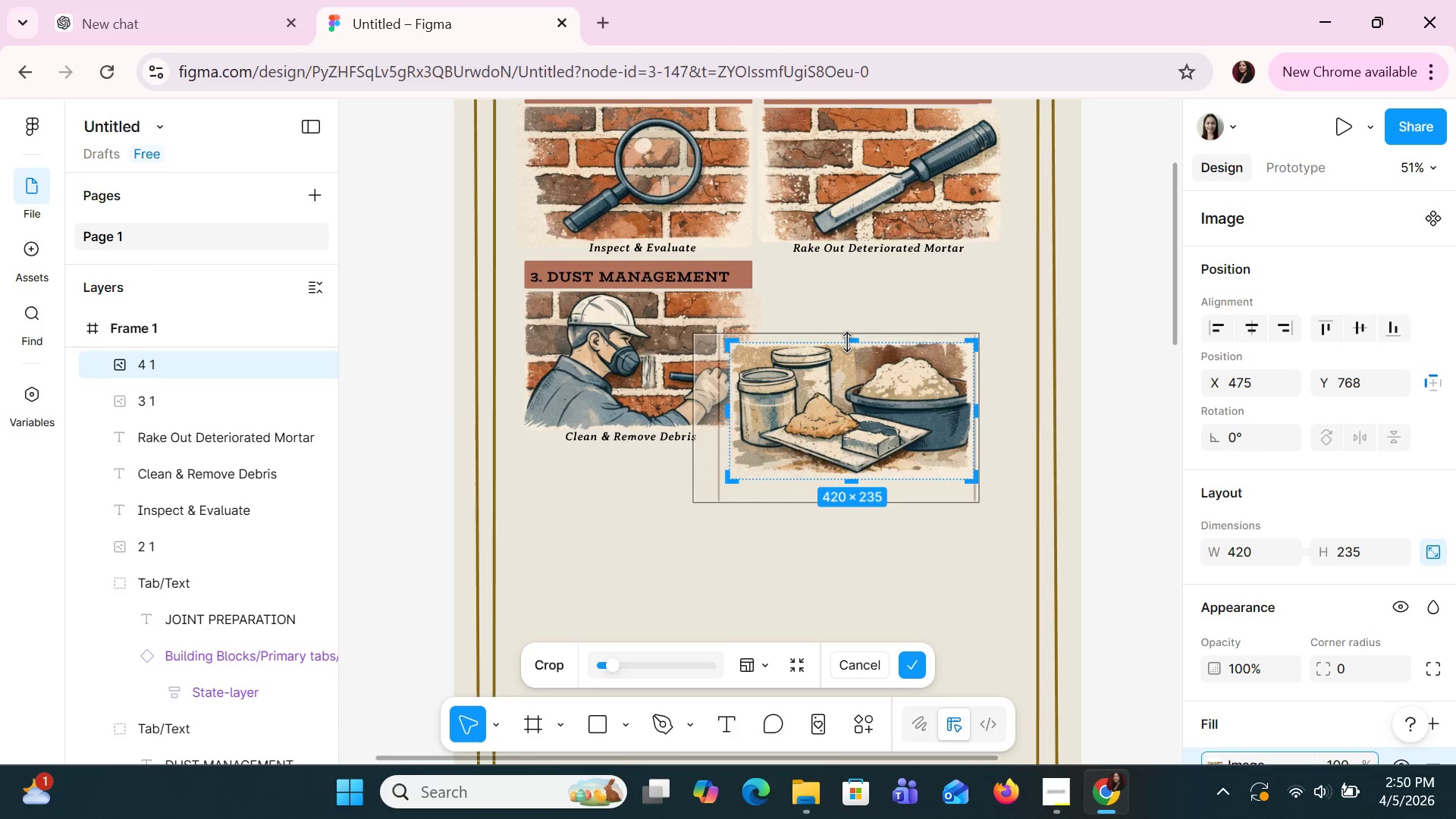 
key(Enter)
 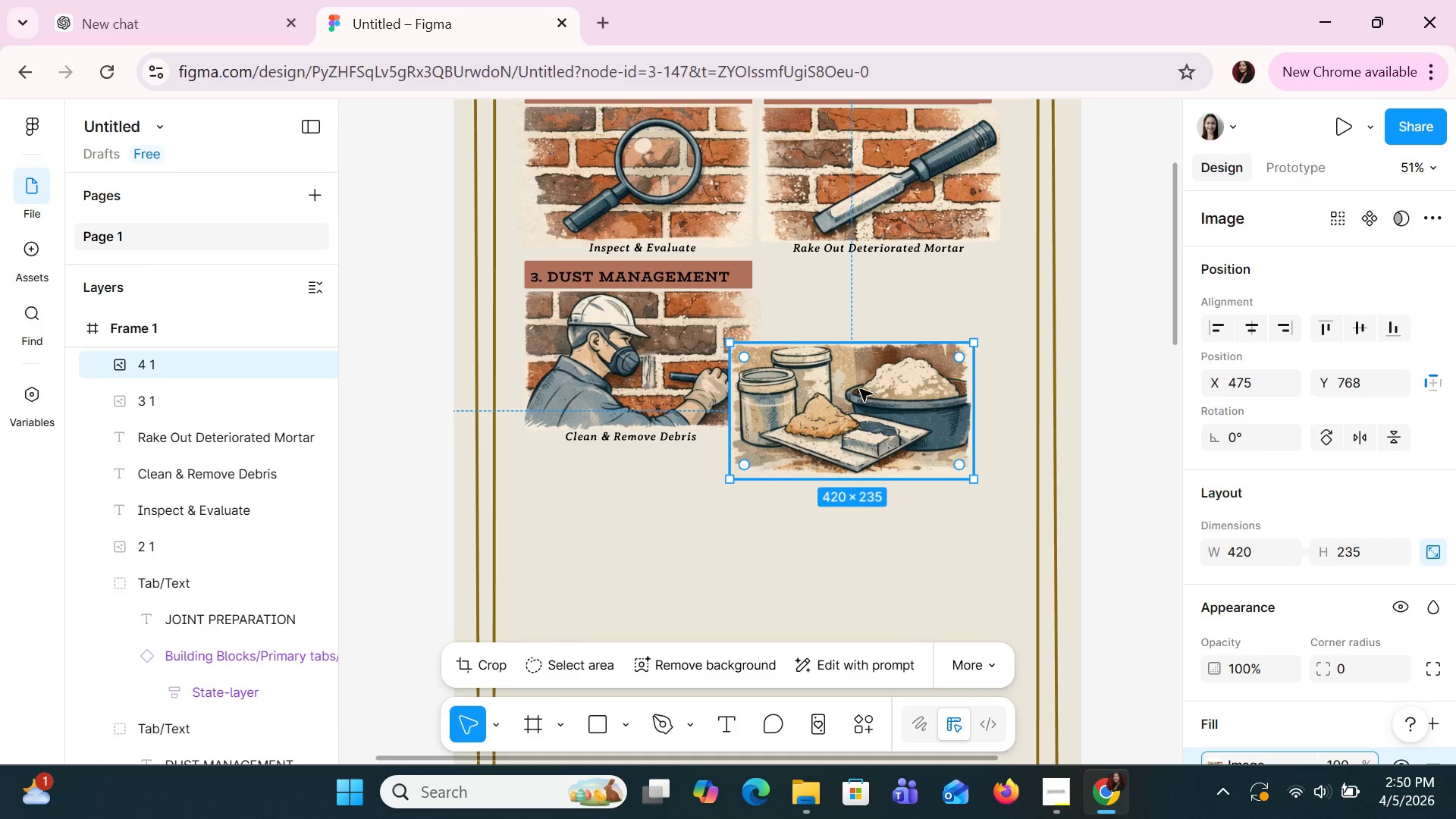 
left_click_drag(start_coordinate=[861, 425], to_coordinate=[902, 369])
 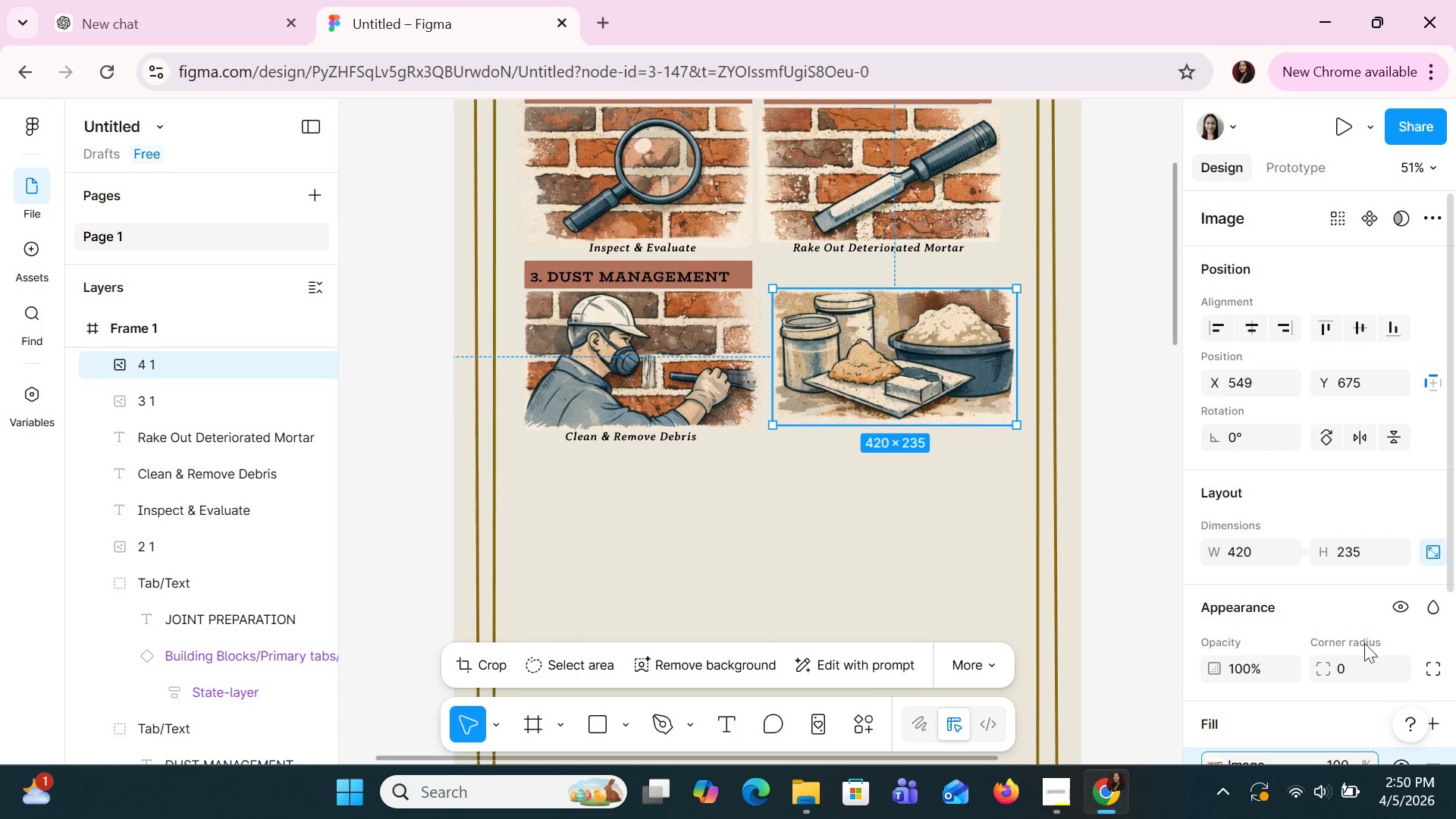 
left_click([1354, 665])
 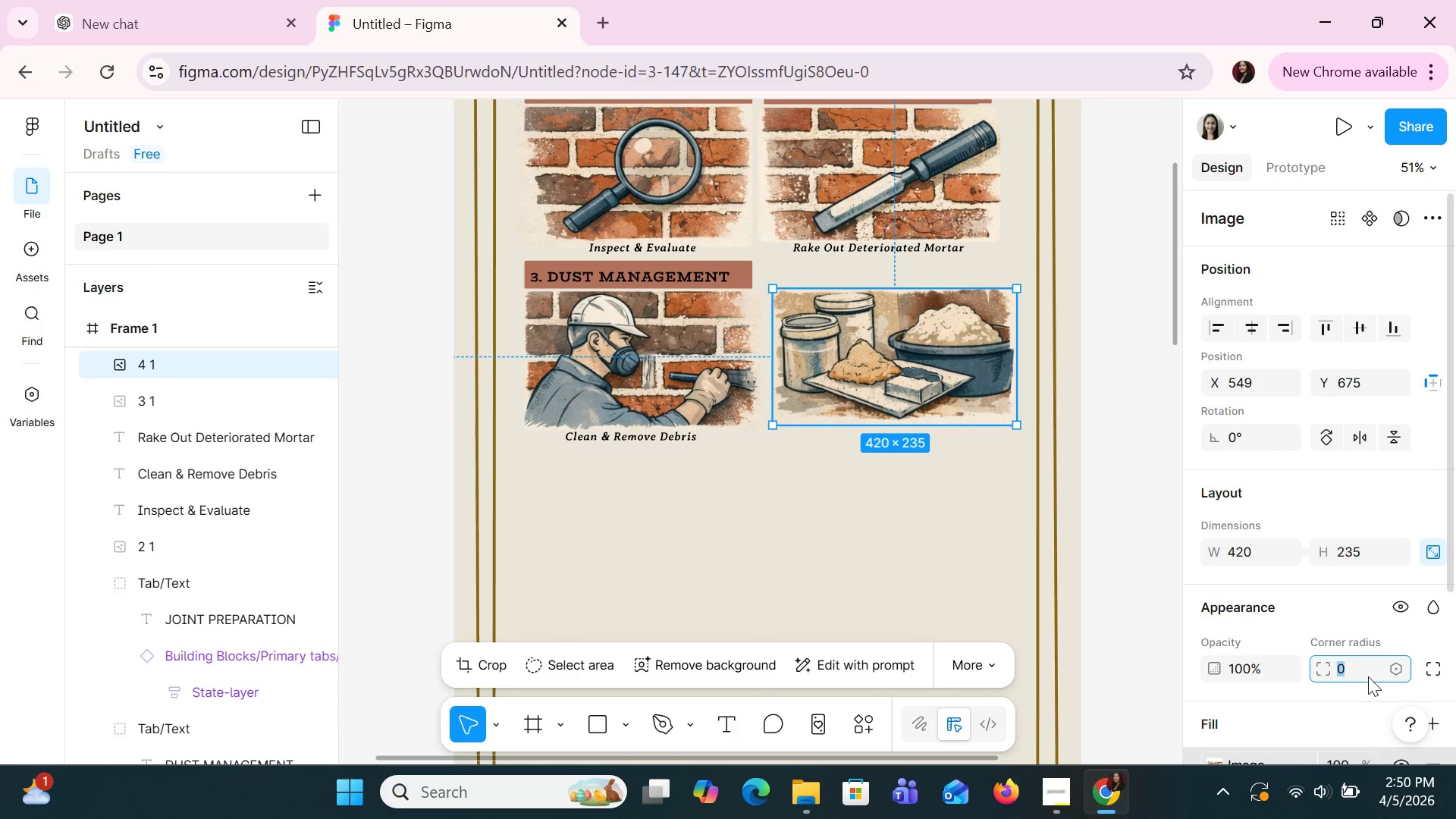 
type(12)
 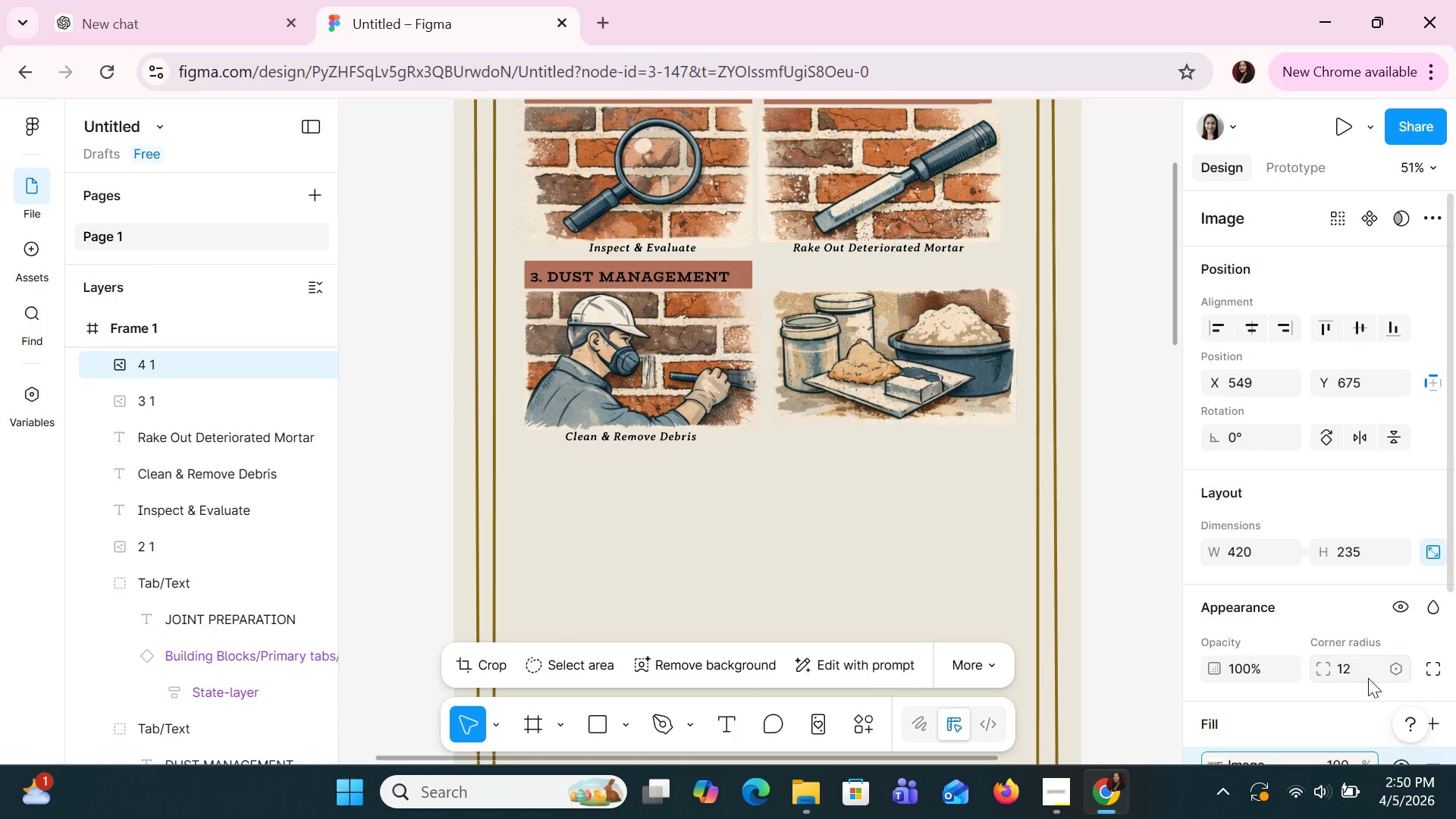 
key(Enter)
 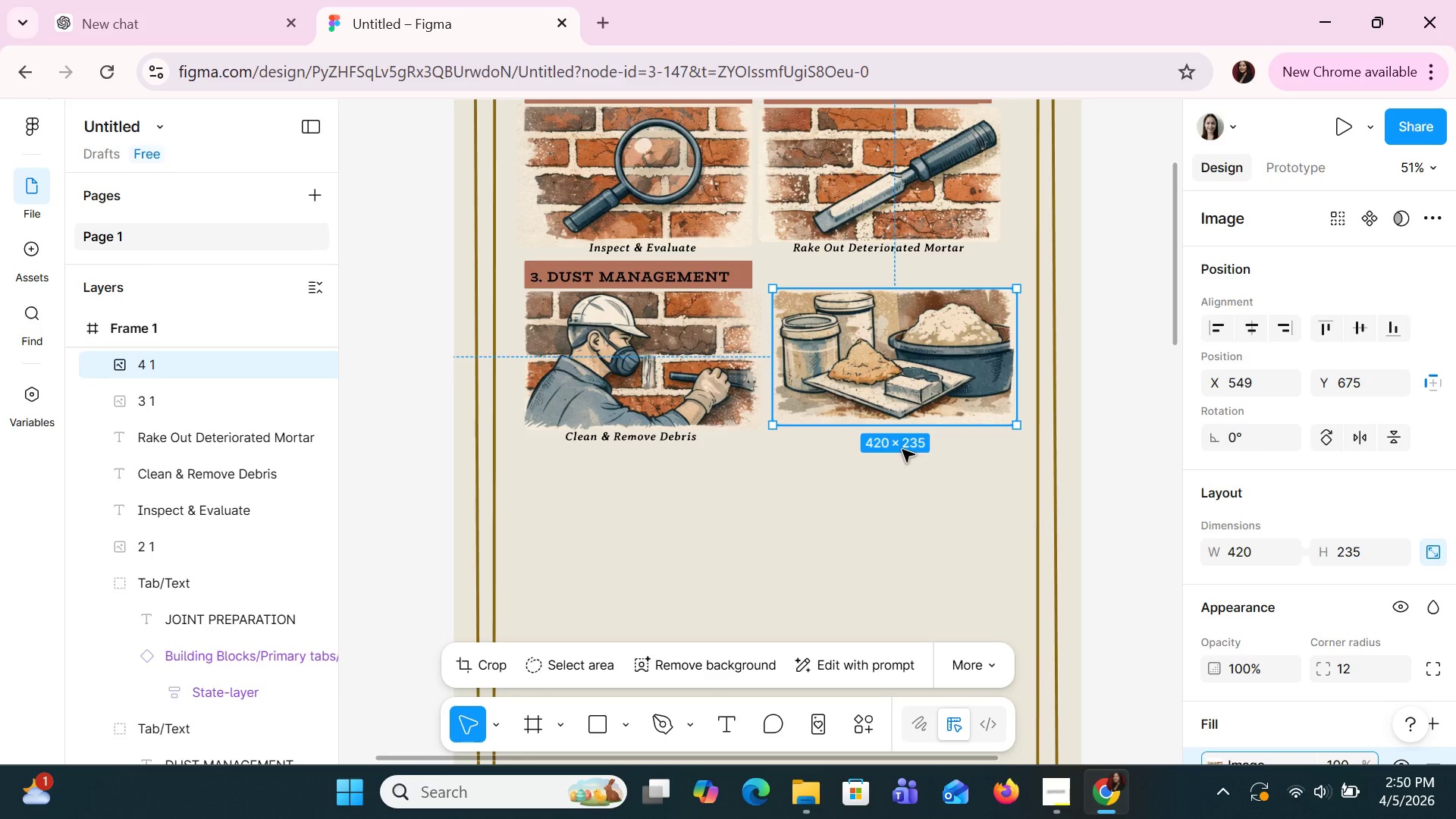 
key(ArrowDown)
 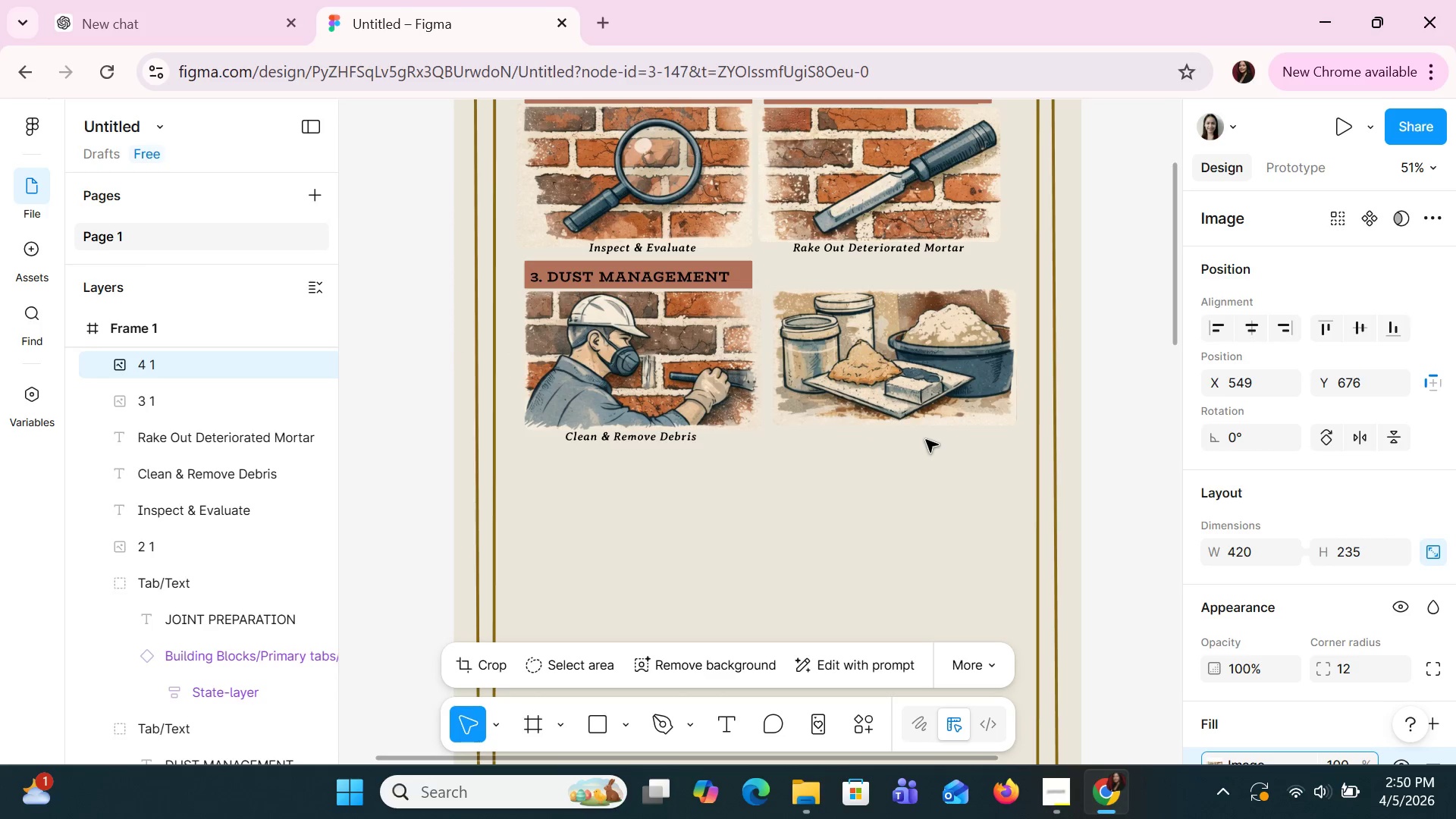 
key(ArrowDown)
 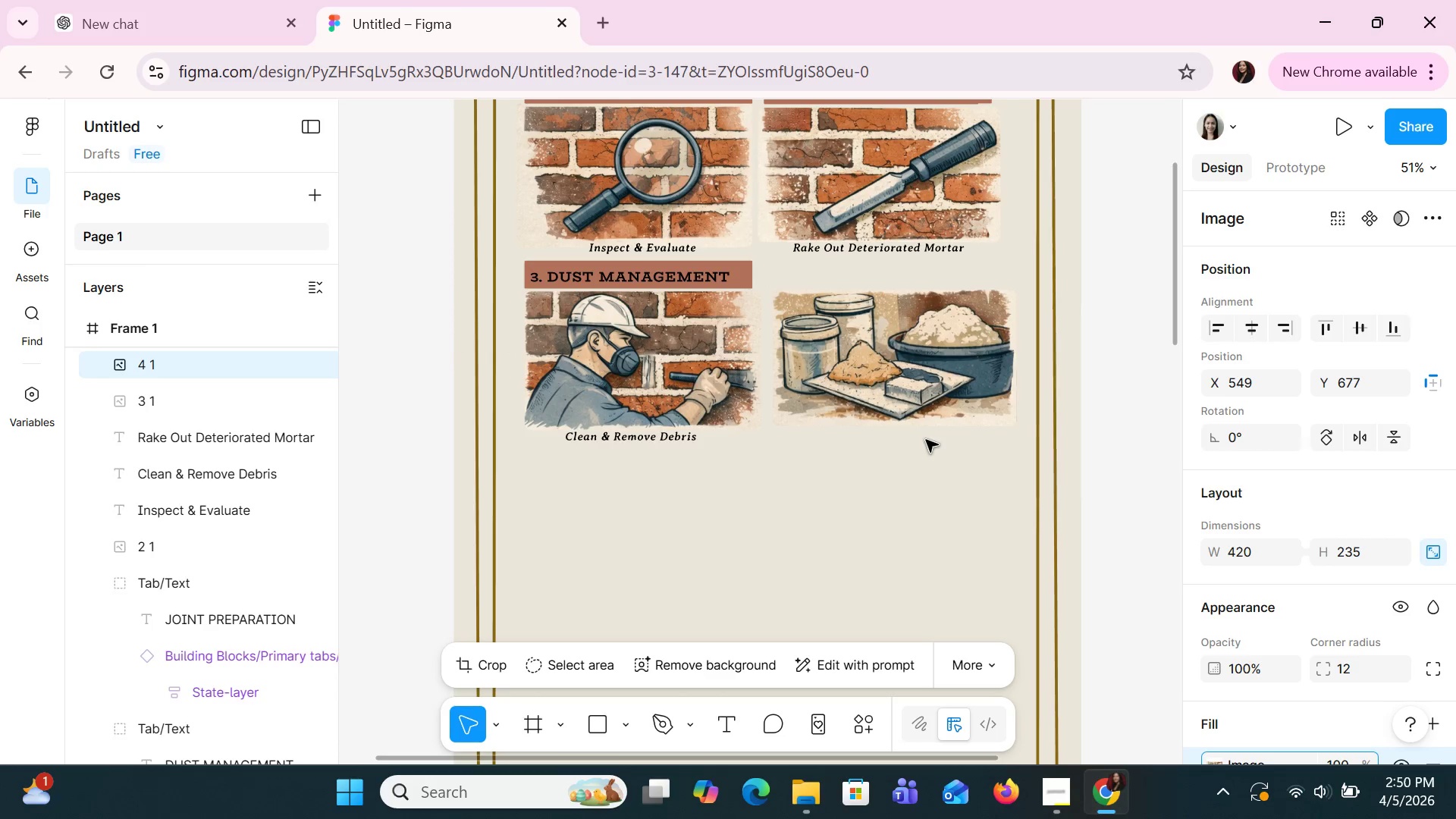 
key(ArrowDown)
 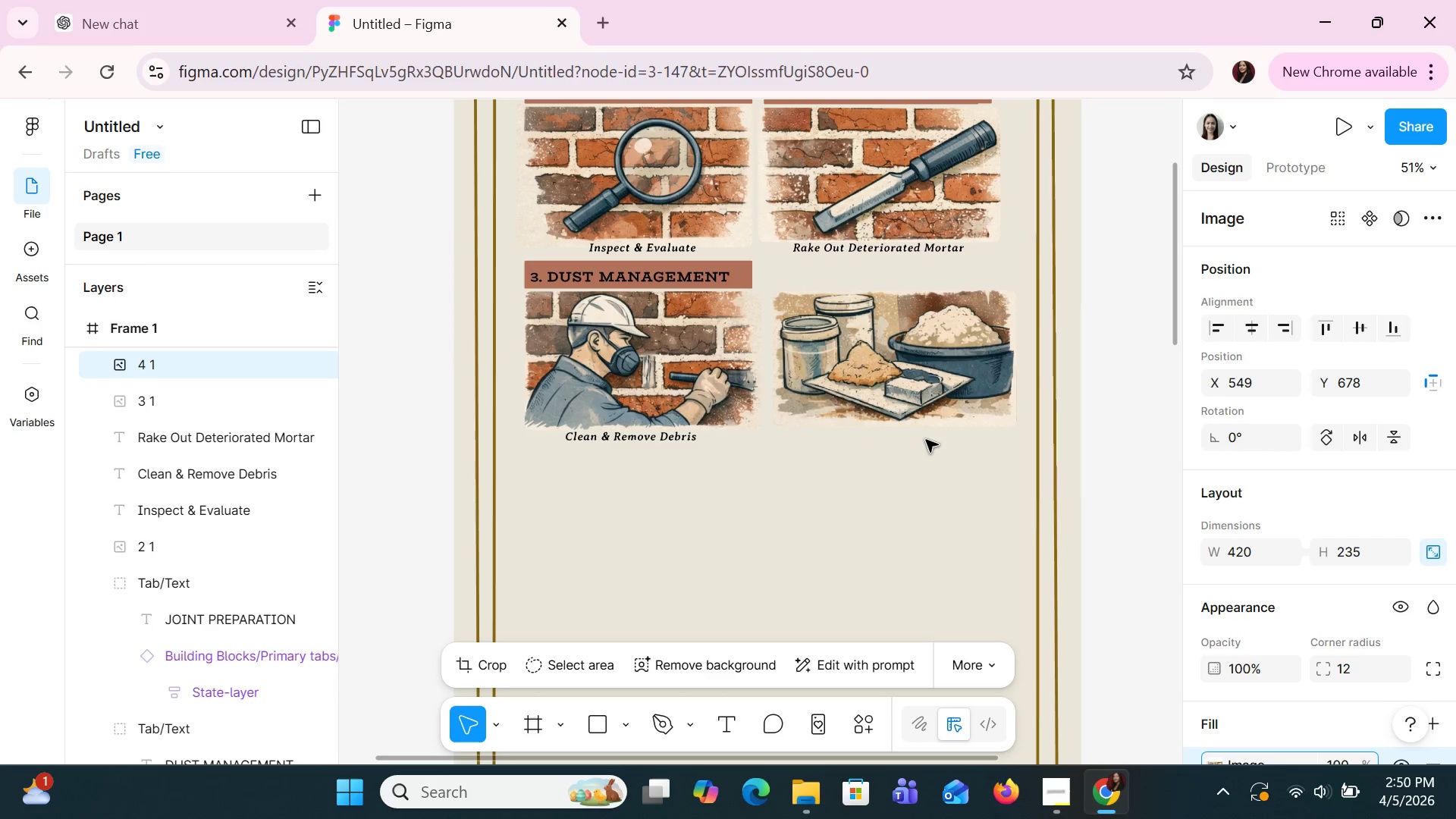 
key(ArrowDown)
 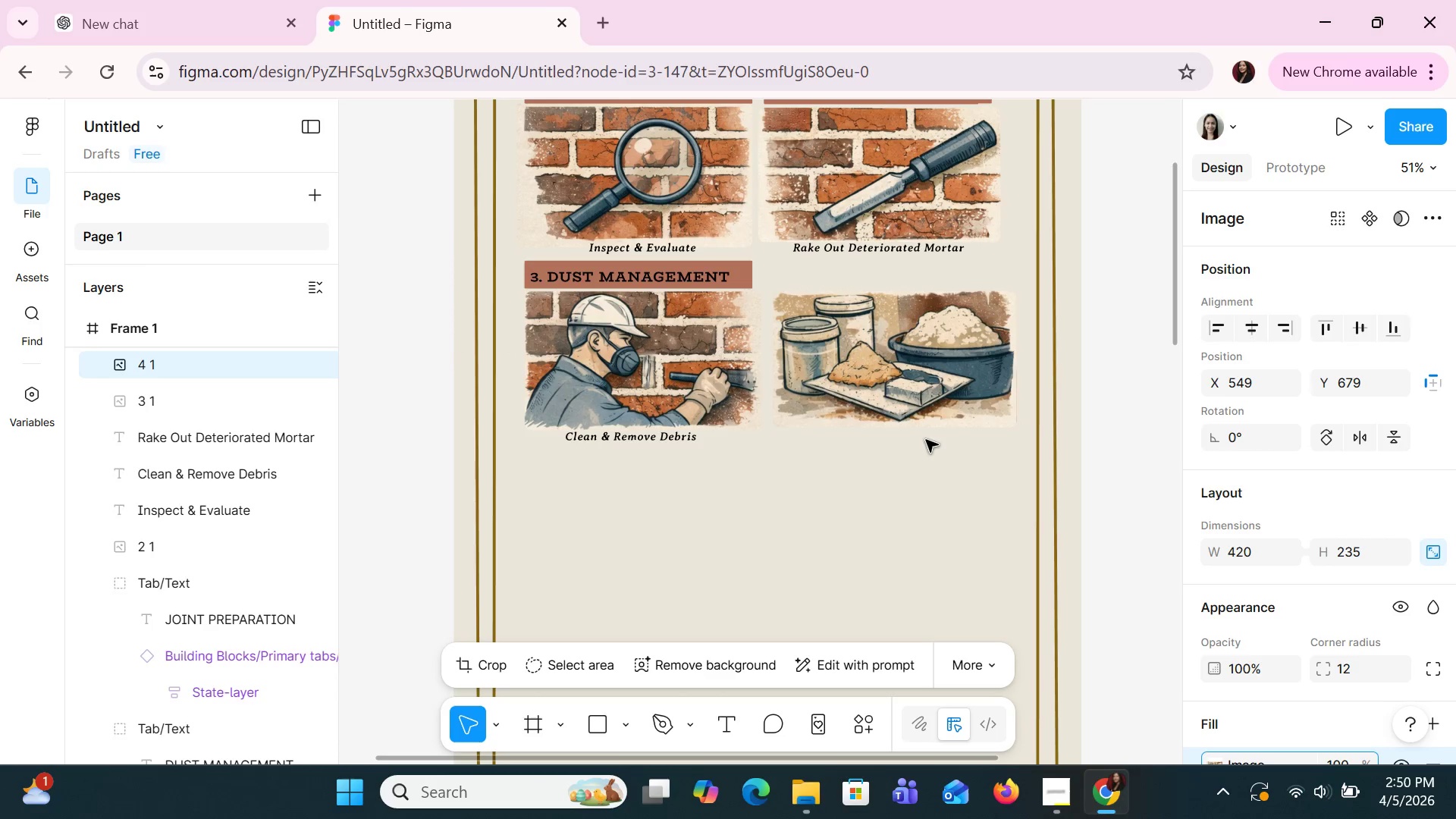 
key(ArrowDown)
 